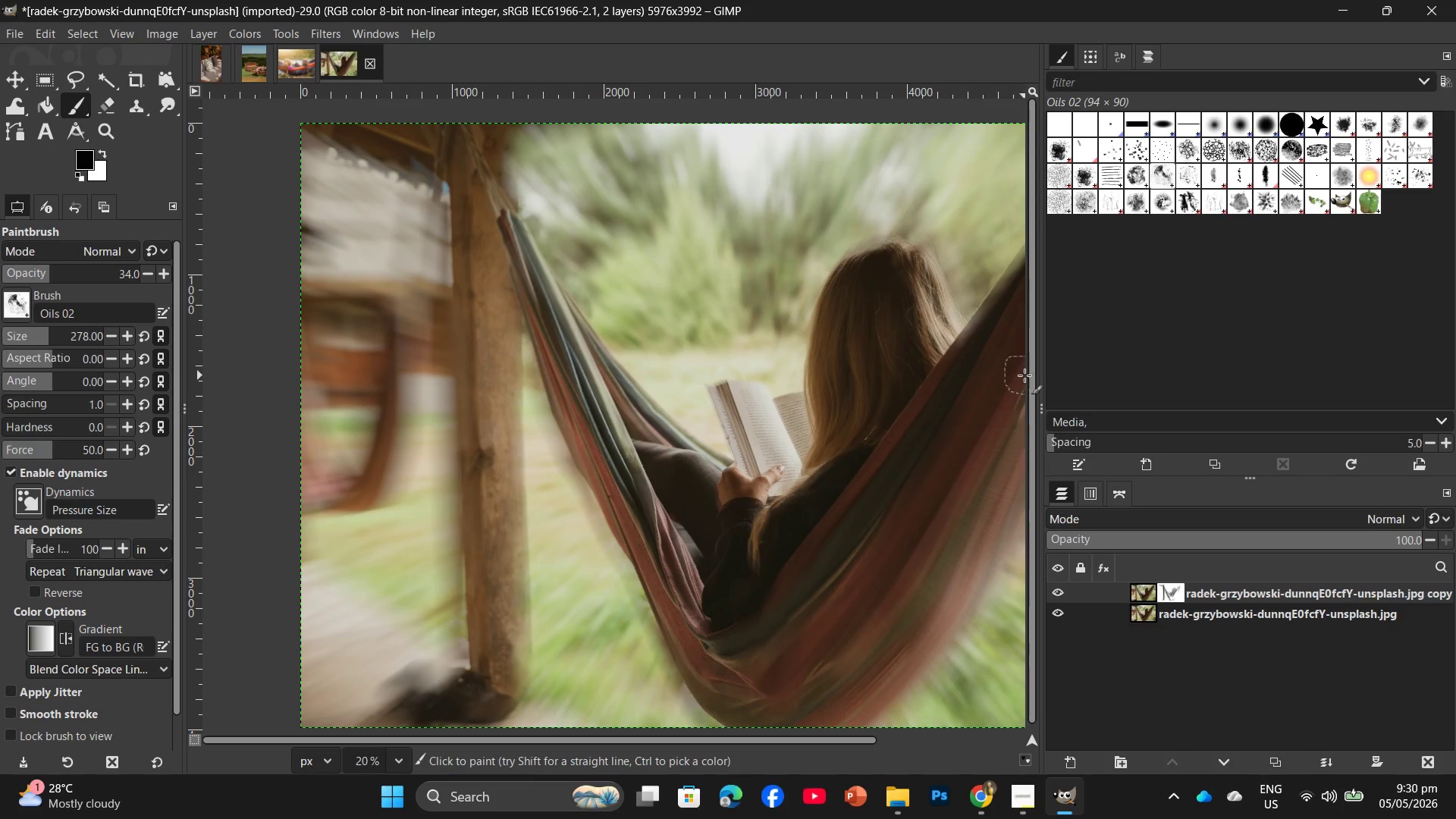 
left_click([1022, 375])
 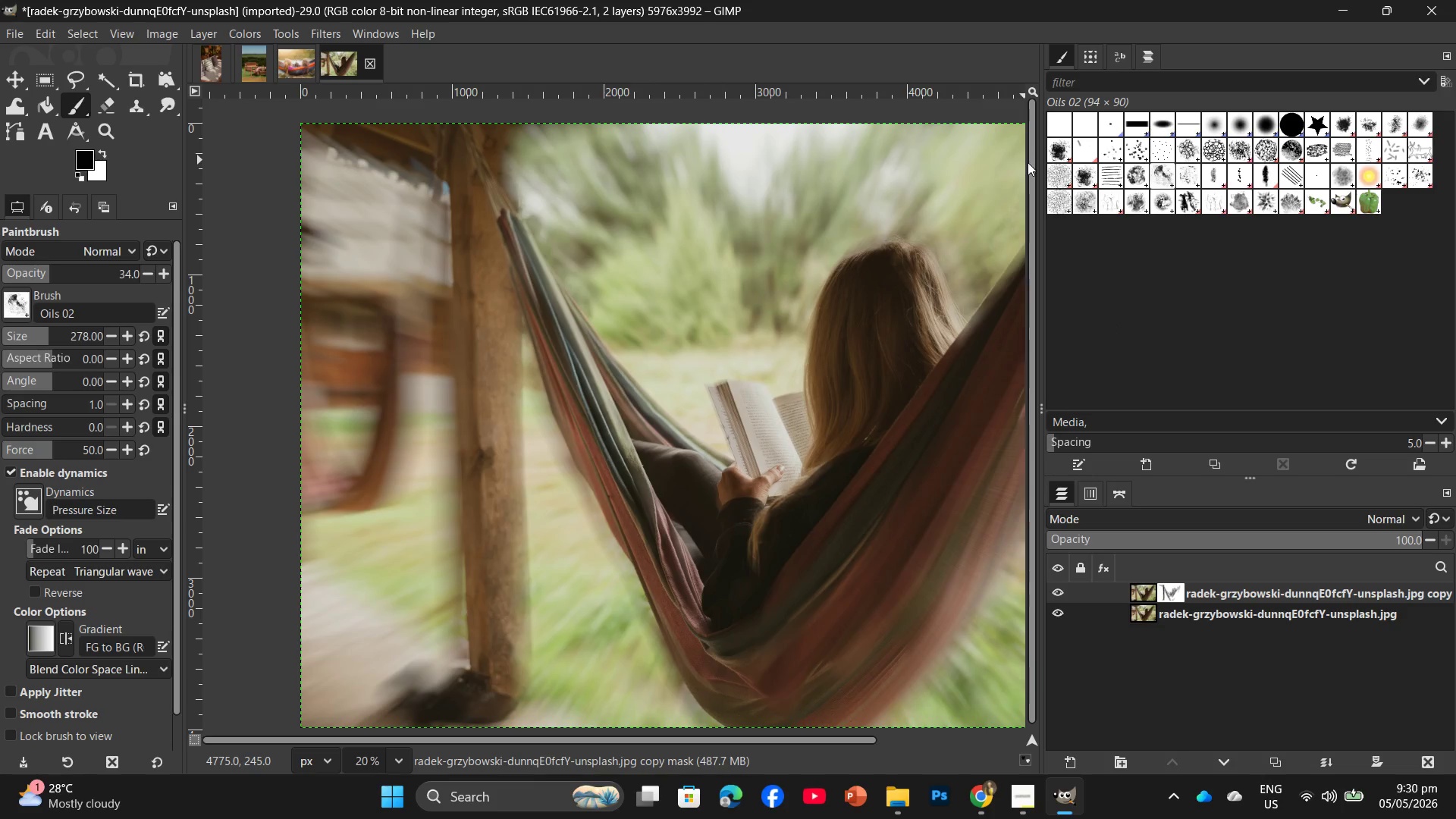 
left_click_drag(start_coordinate=[1040, 233], to_coordinate=[1241, 262])
 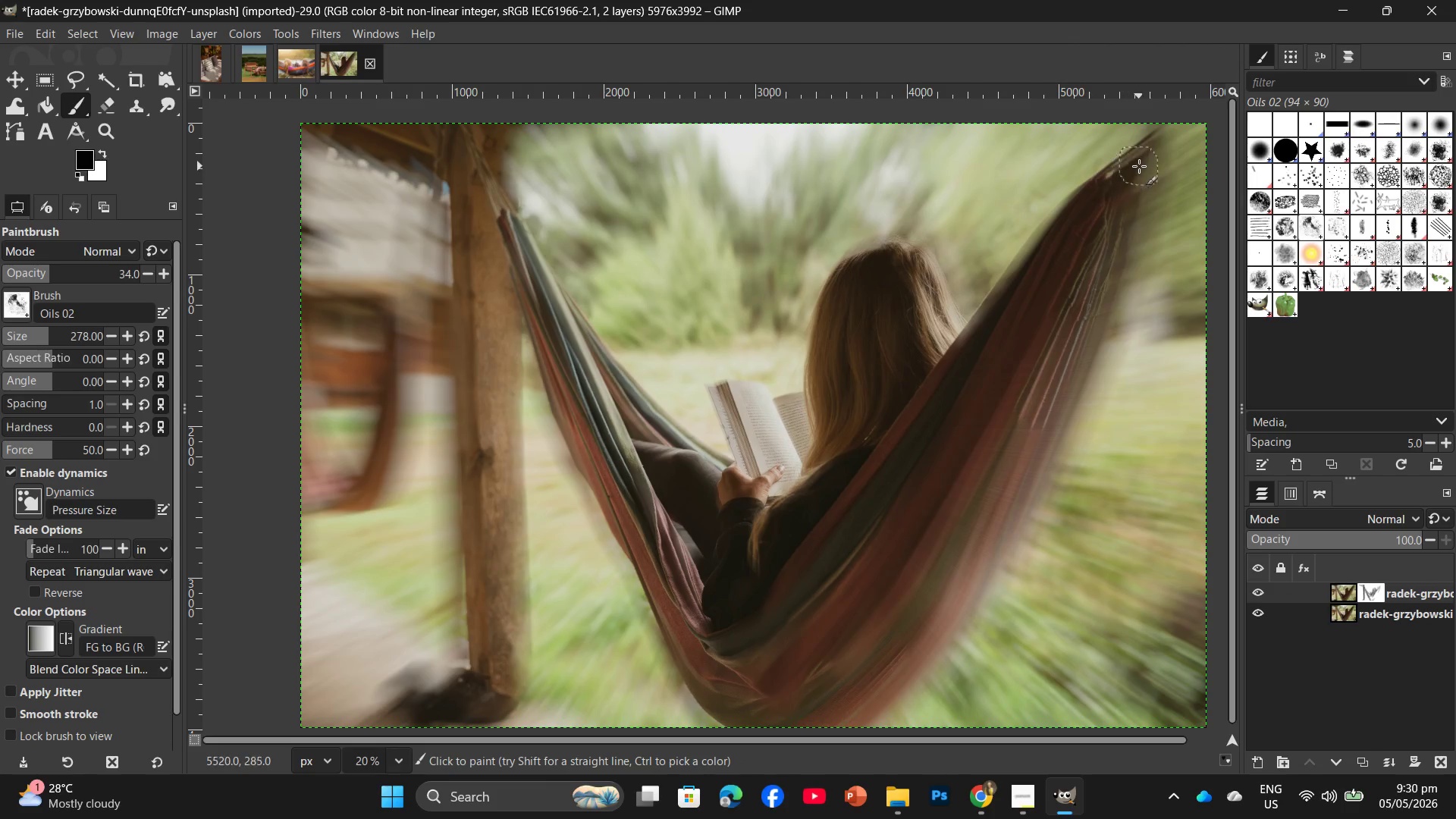 
left_click_drag(start_coordinate=[1150, 157], to_coordinate=[1105, 261])
 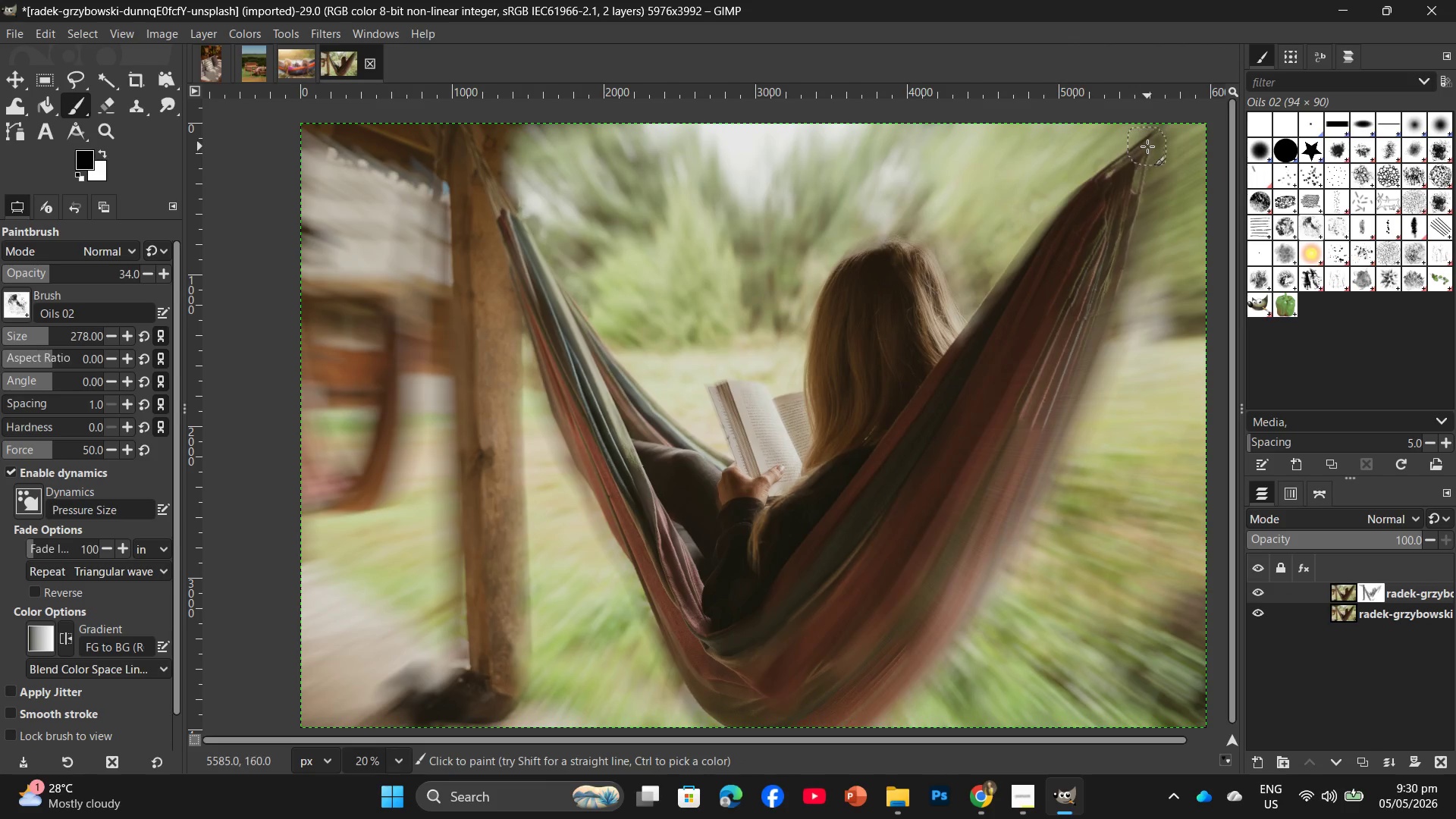 
left_click_drag(start_coordinate=[1152, 143], to_coordinate=[1123, 187])
 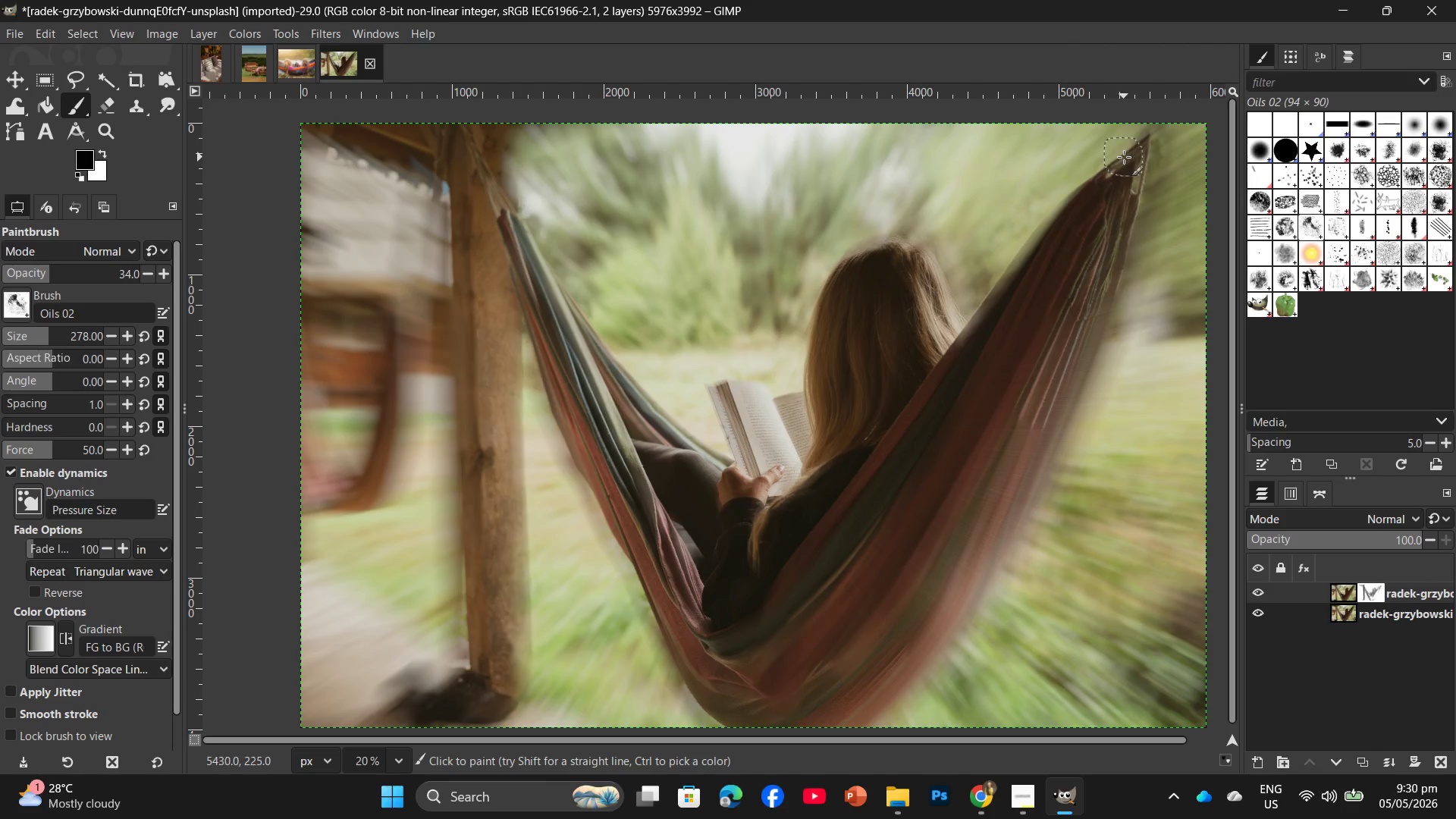 
left_click_drag(start_coordinate=[1124, 157], to_coordinate=[1050, 302])
 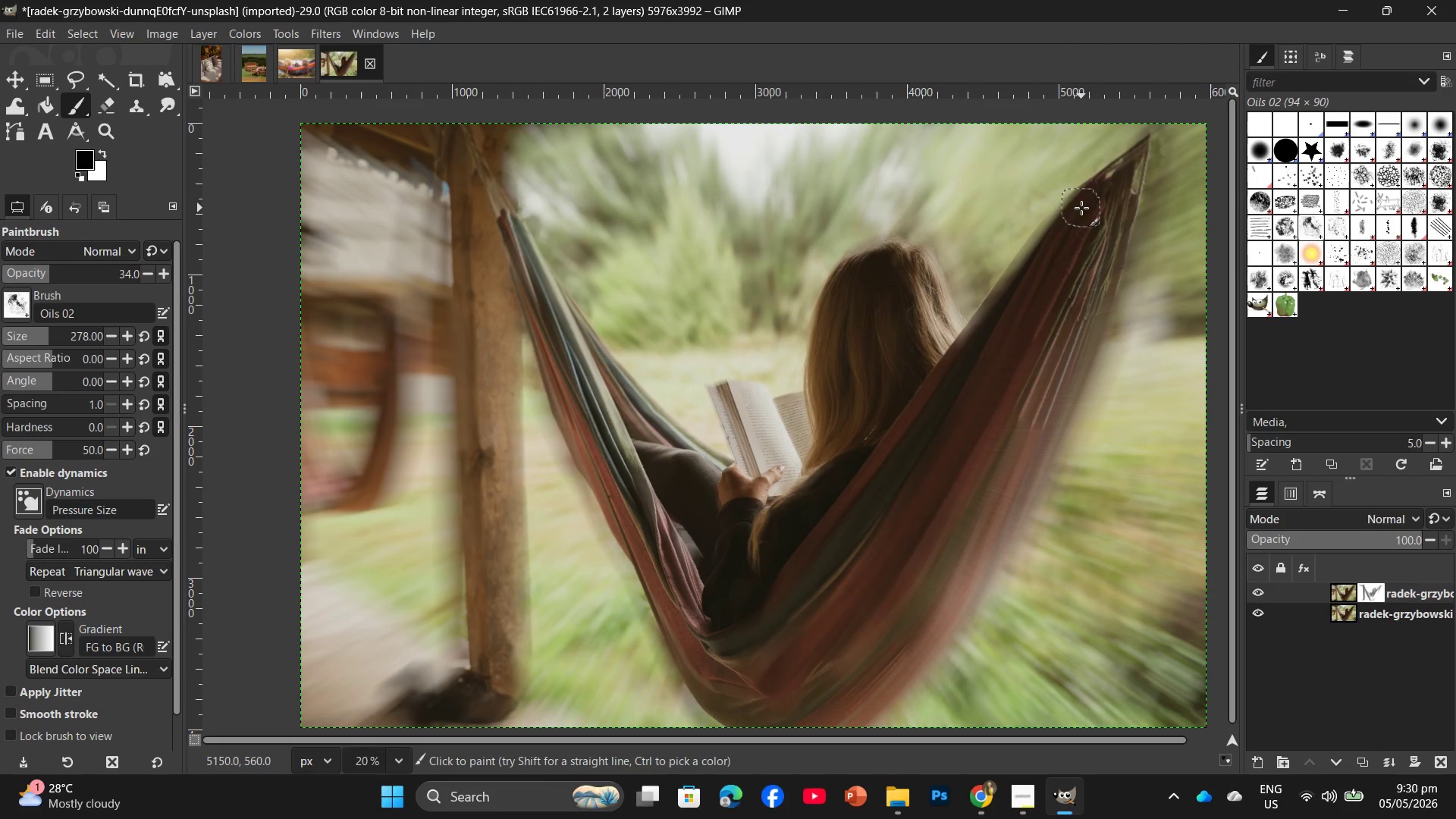 
left_click_drag(start_coordinate=[1081, 208], to_coordinate=[951, 315])
 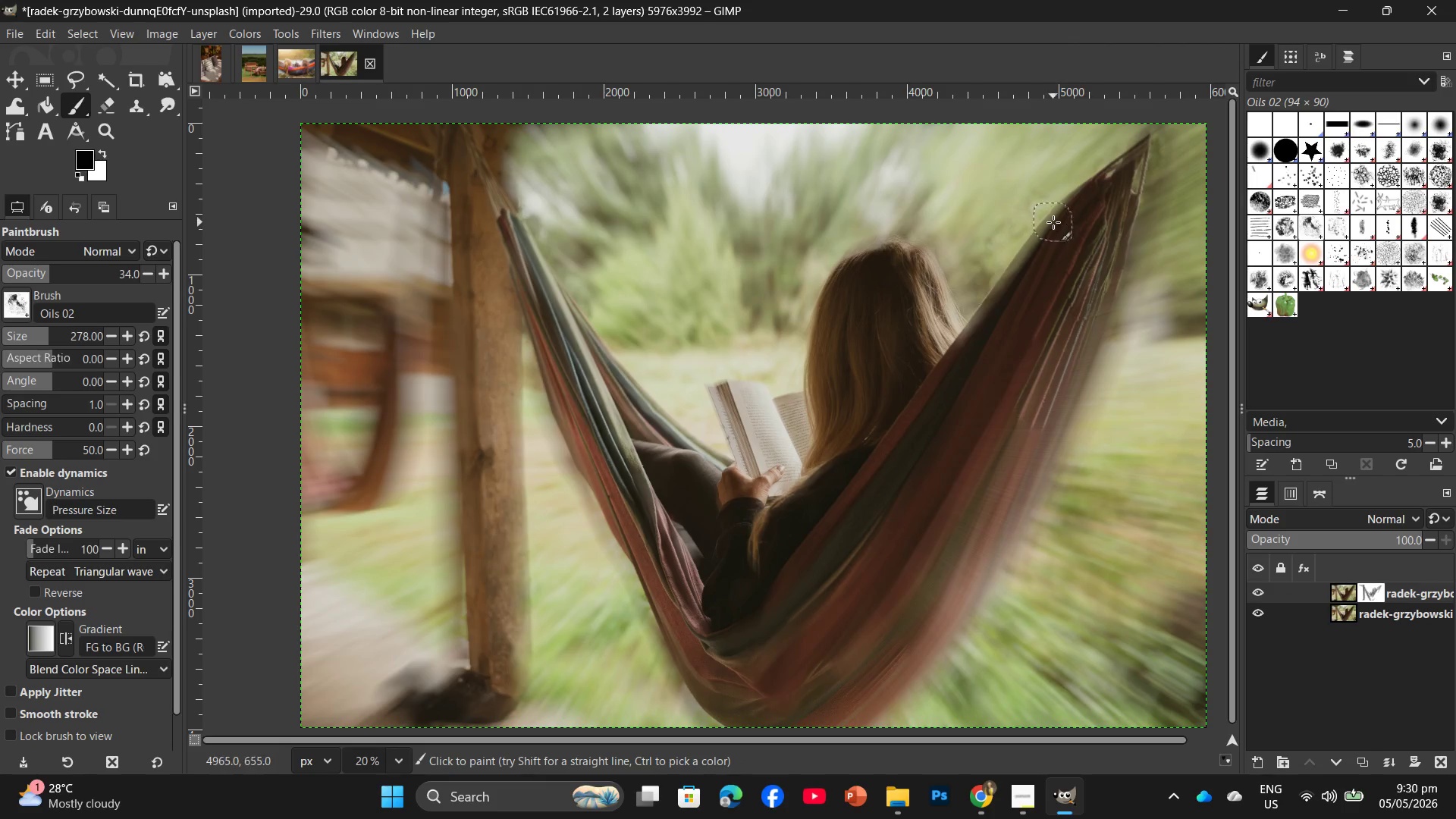 
left_click_drag(start_coordinate=[1053, 226], to_coordinate=[981, 339])
 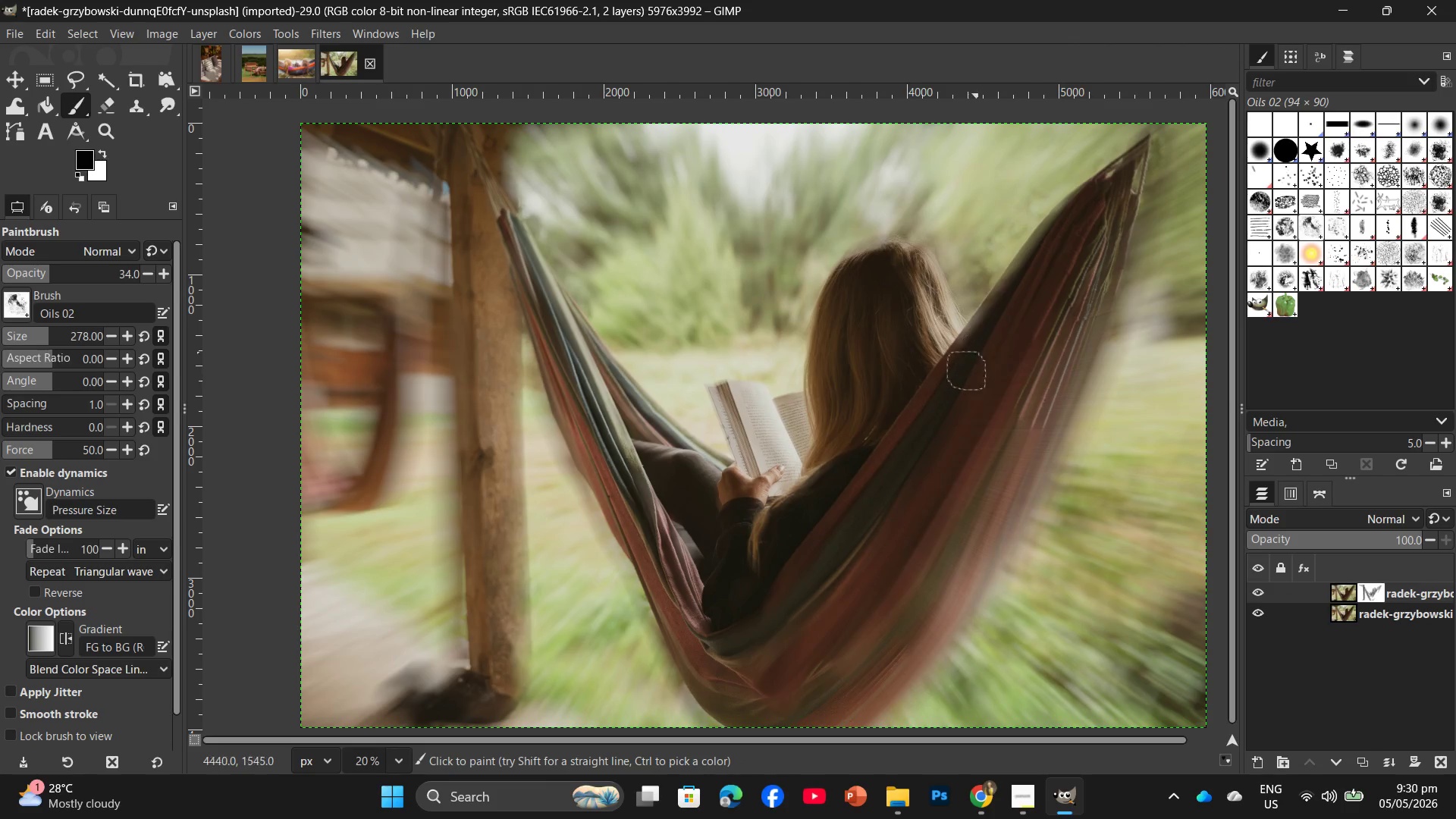 
left_click_drag(start_coordinate=[1030, 256], to_coordinate=[955, 337])
 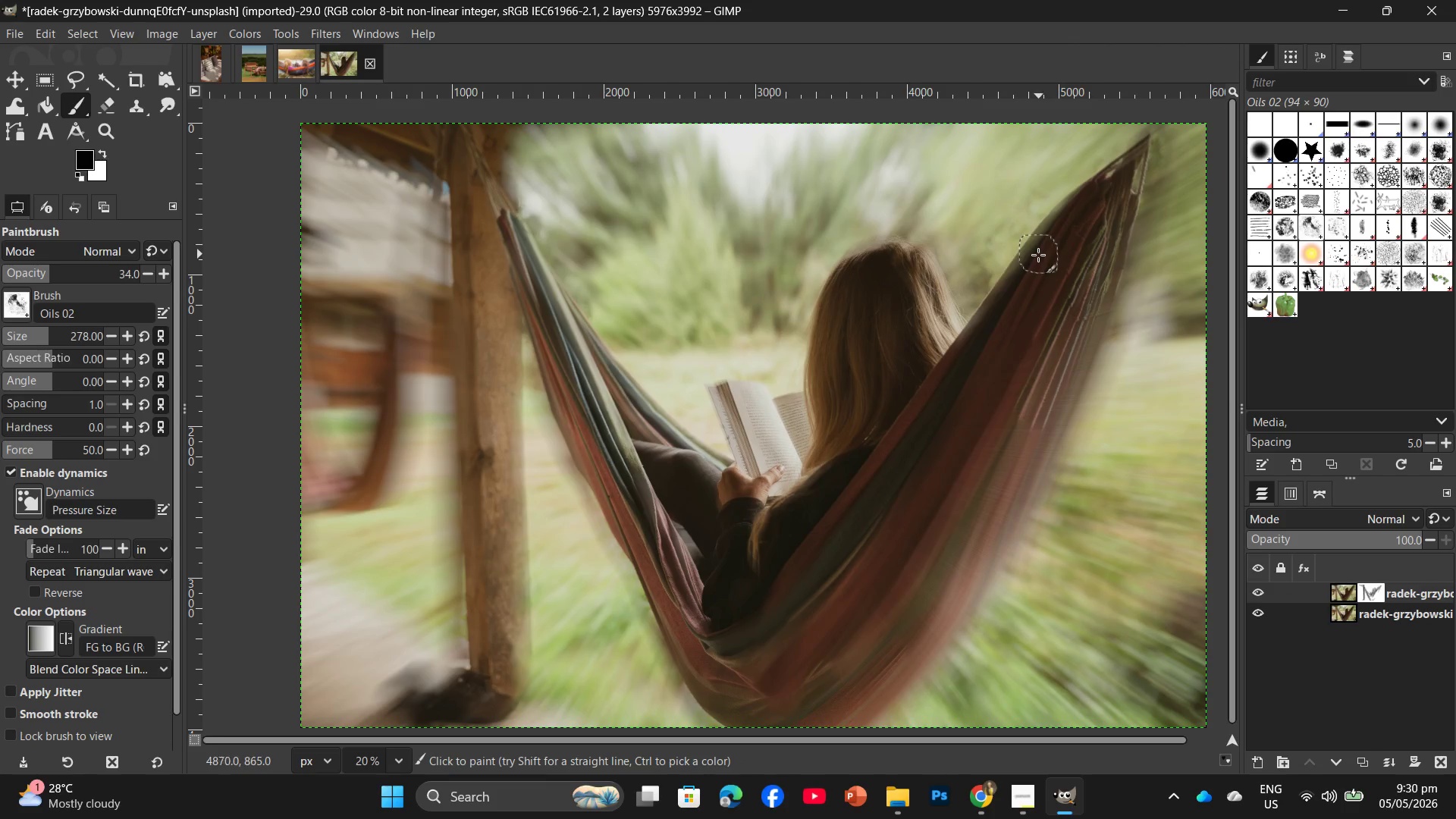 
left_click_drag(start_coordinate=[1036, 257], to_coordinate=[994, 344])
 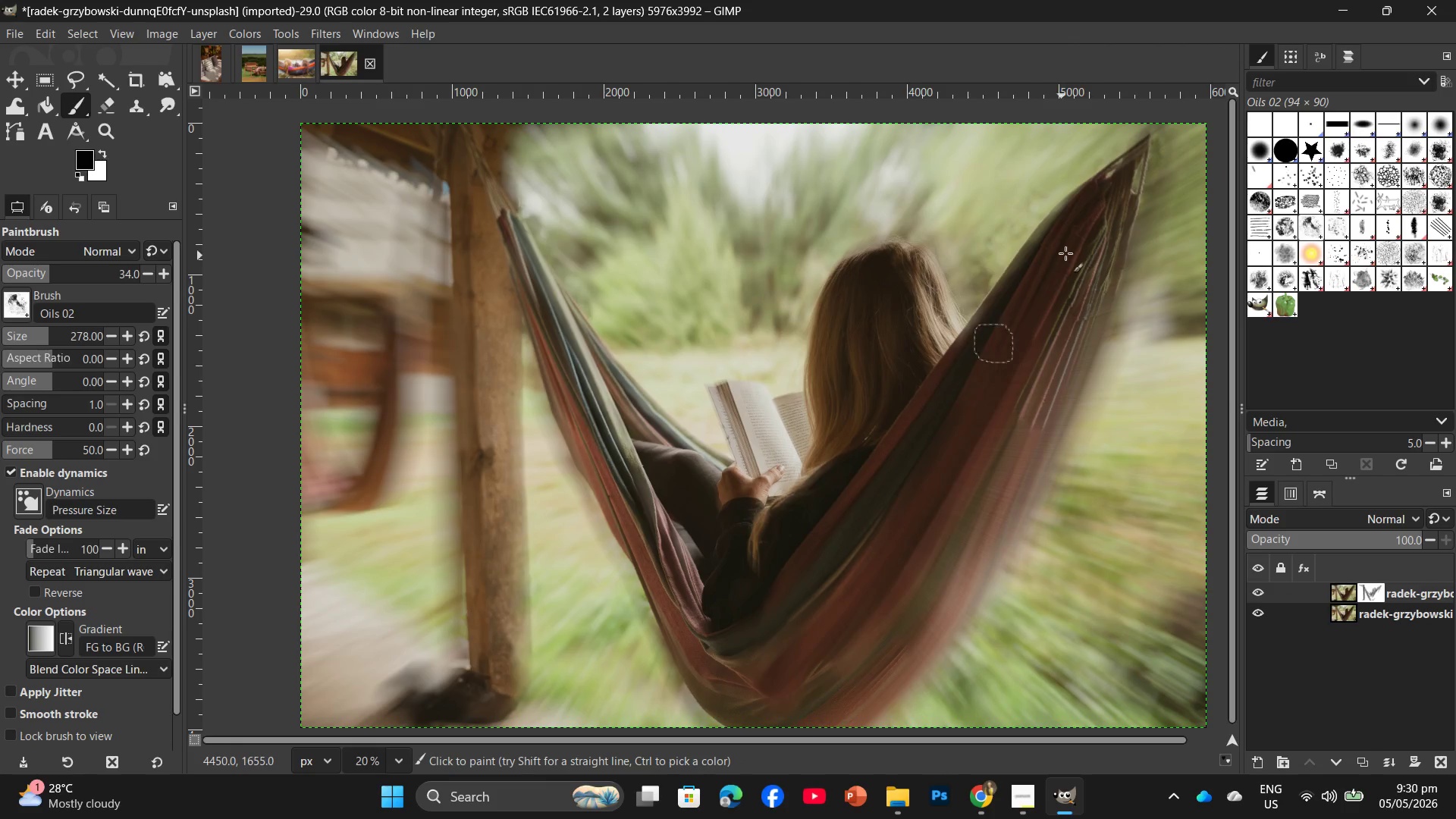 
left_click_drag(start_coordinate=[1070, 252], to_coordinate=[1028, 421])
 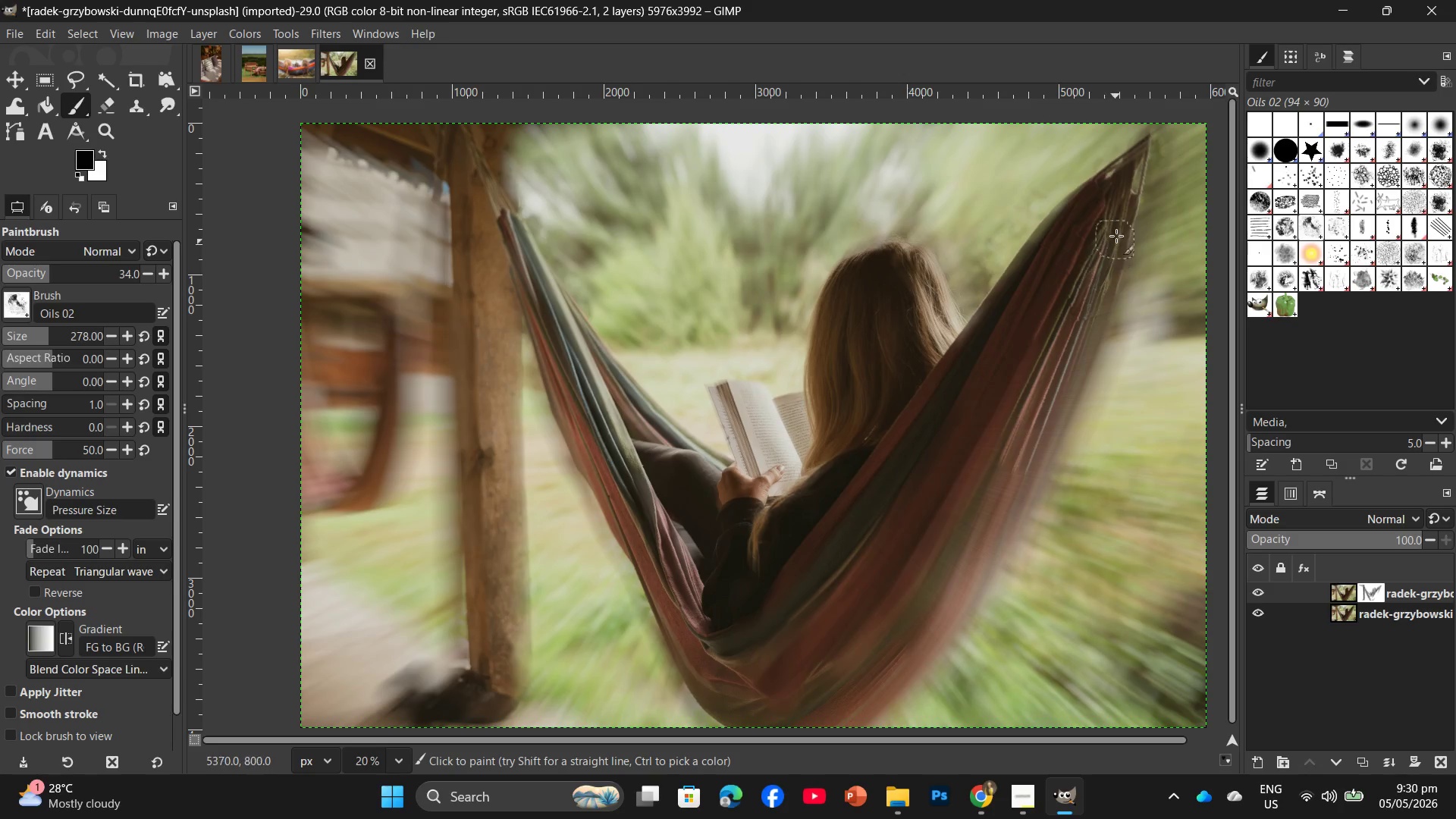 
left_click_drag(start_coordinate=[1118, 227], to_coordinate=[1090, 376])
 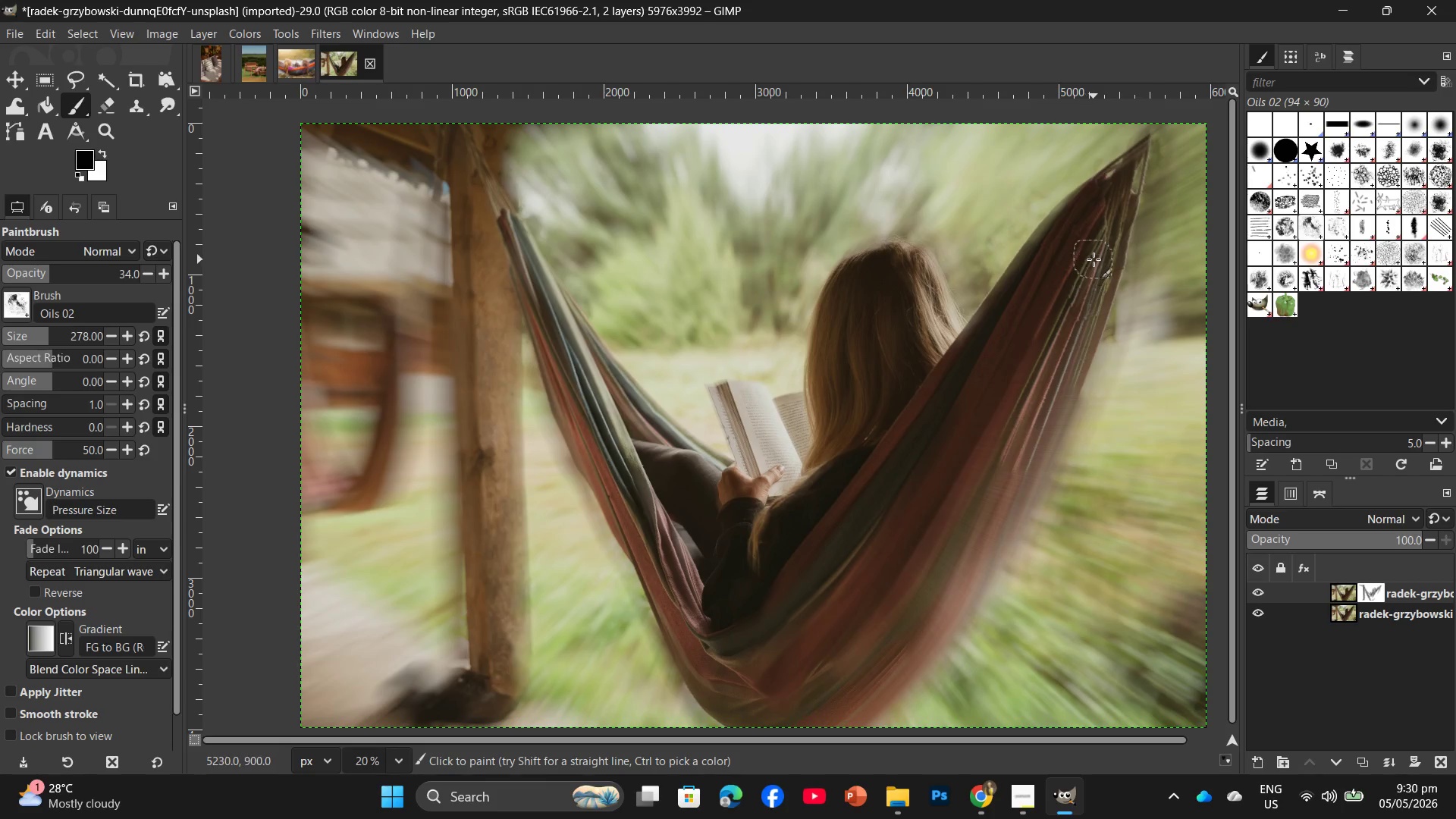 
left_click_drag(start_coordinate=[1094, 271], to_coordinate=[1037, 463])
 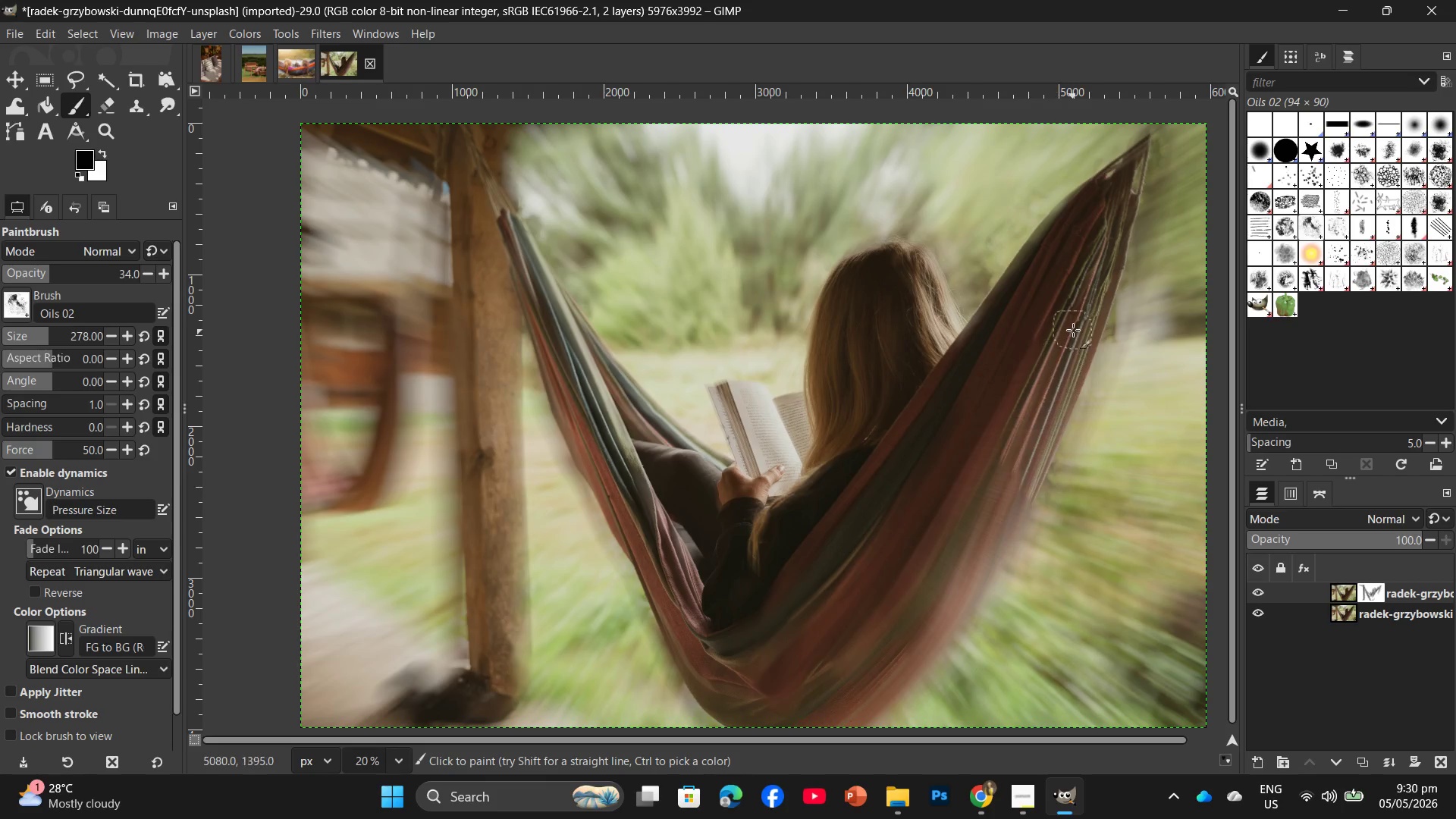 
left_click_drag(start_coordinate=[1073, 334], to_coordinate=[982, 559])
 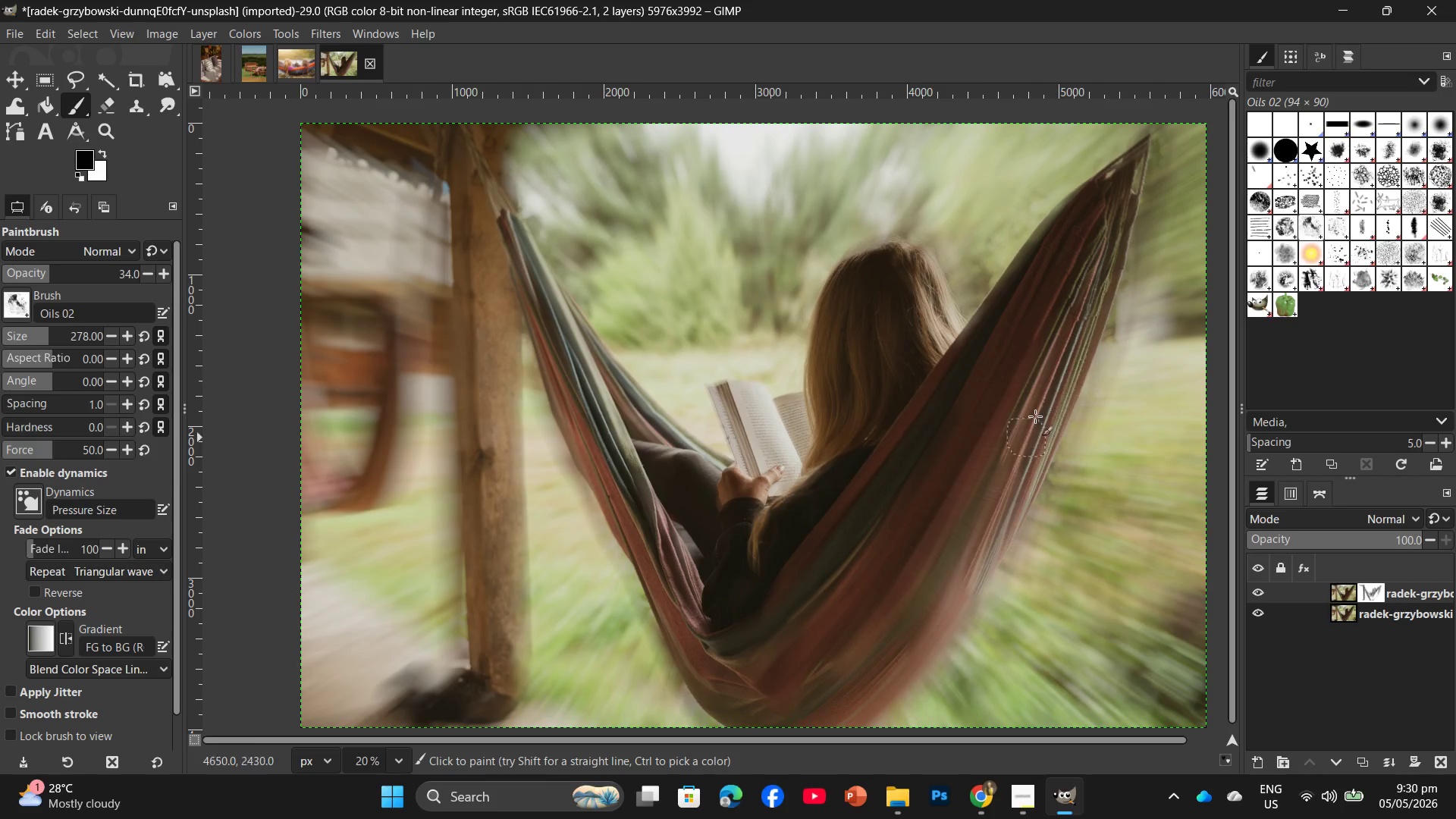 
left_click_drag(start_coordinate=[1049, 391], to_coordinate=[956, 534])
 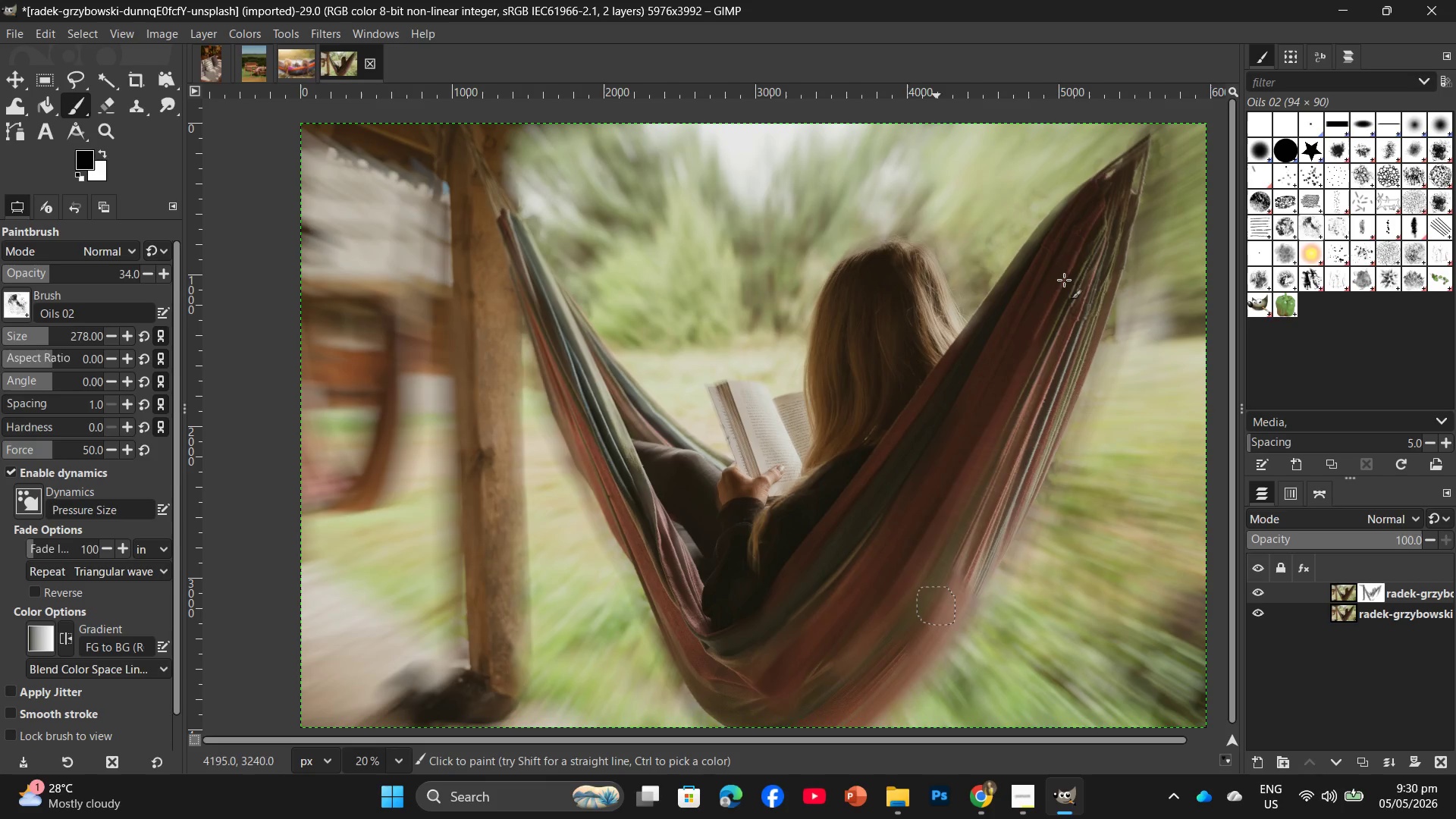 
left_click_drag(start_coordinate=[1072, 265], to_coordinate=[963, 523])
 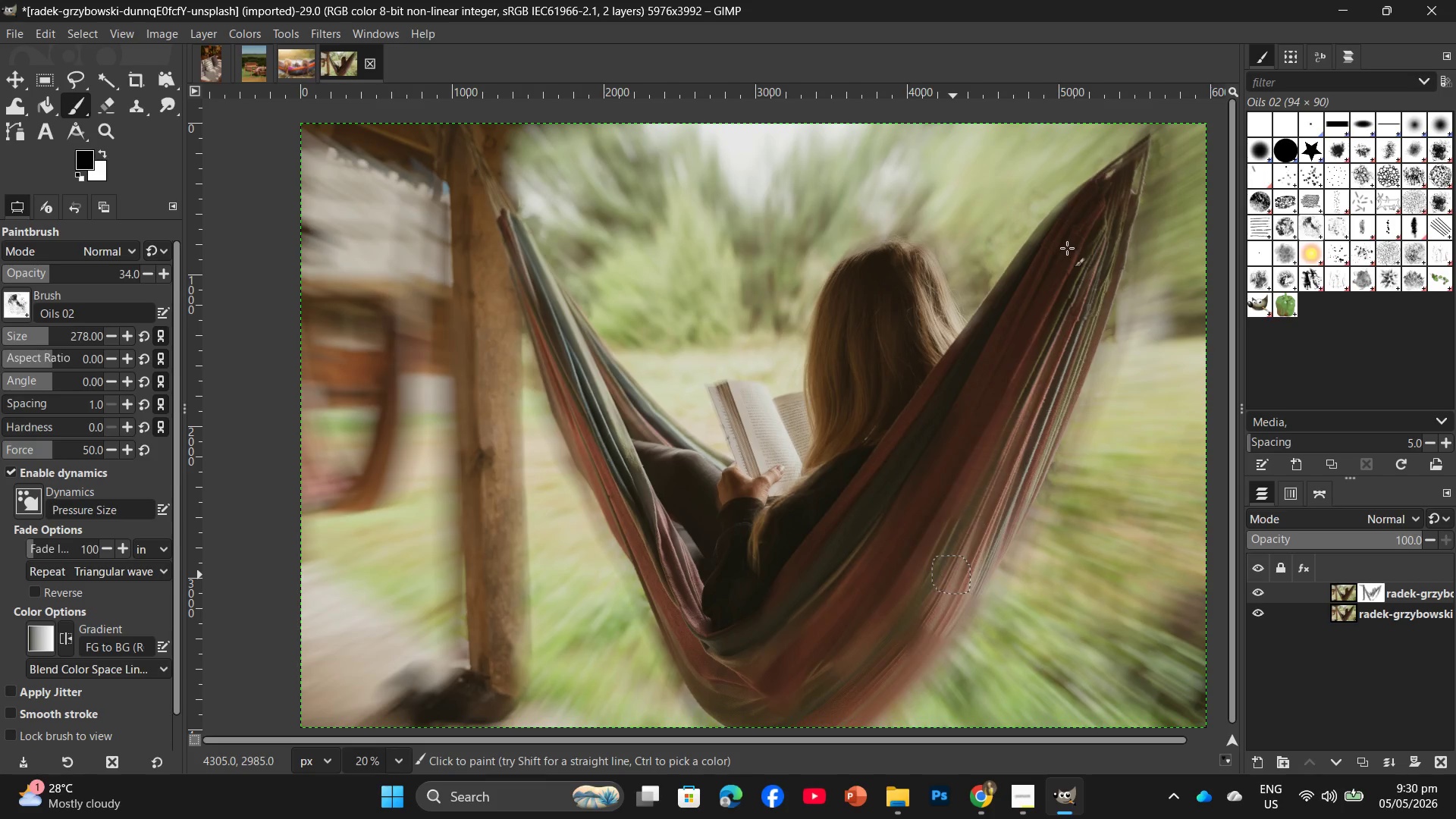 
left_click_drag(start_coordinate=[1066, 249], to_coordinate=[906, 495])
 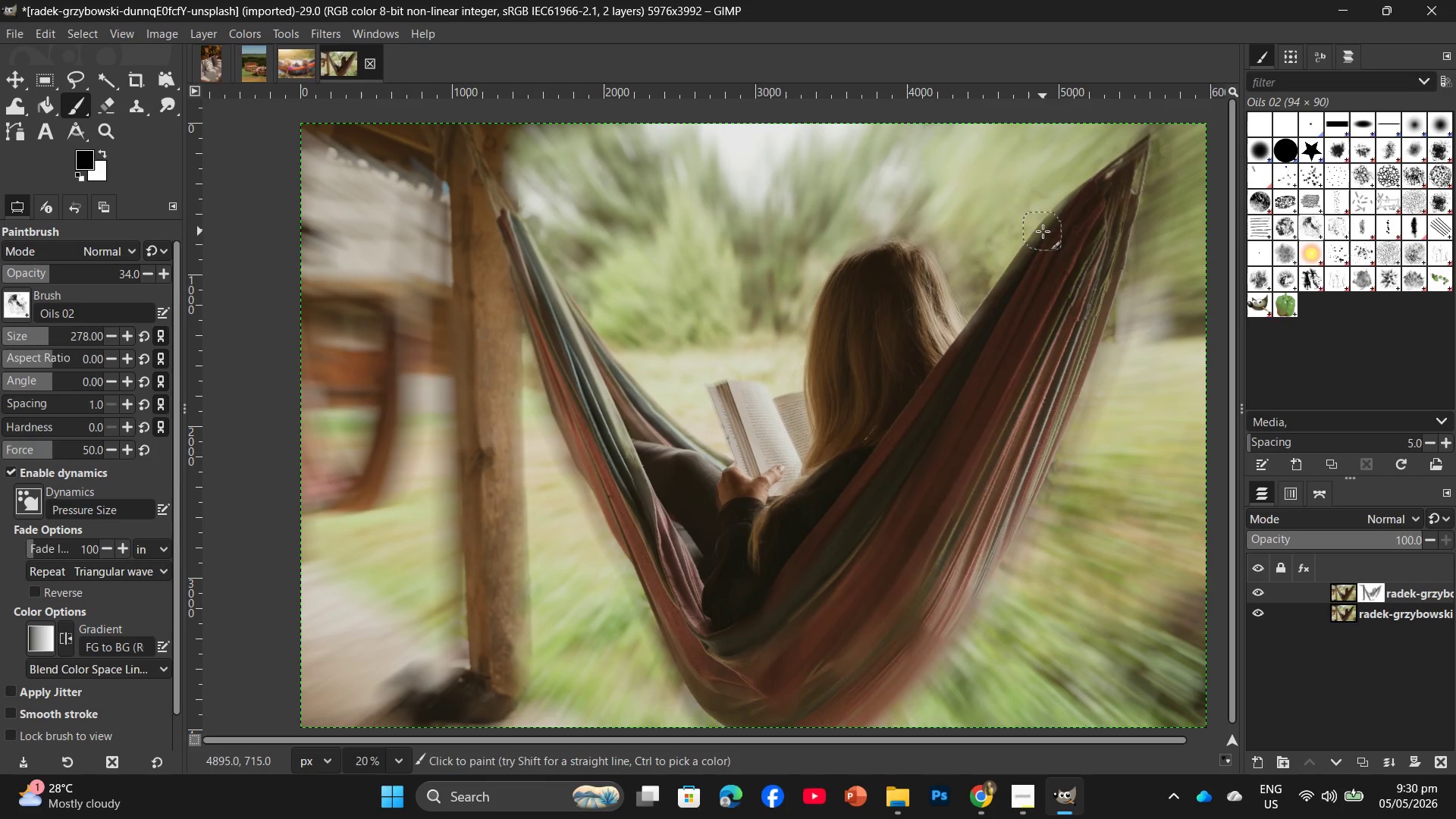 
left_click_drag(start_coordinate=[1040, 240], to_coordinate=[852, 578])
 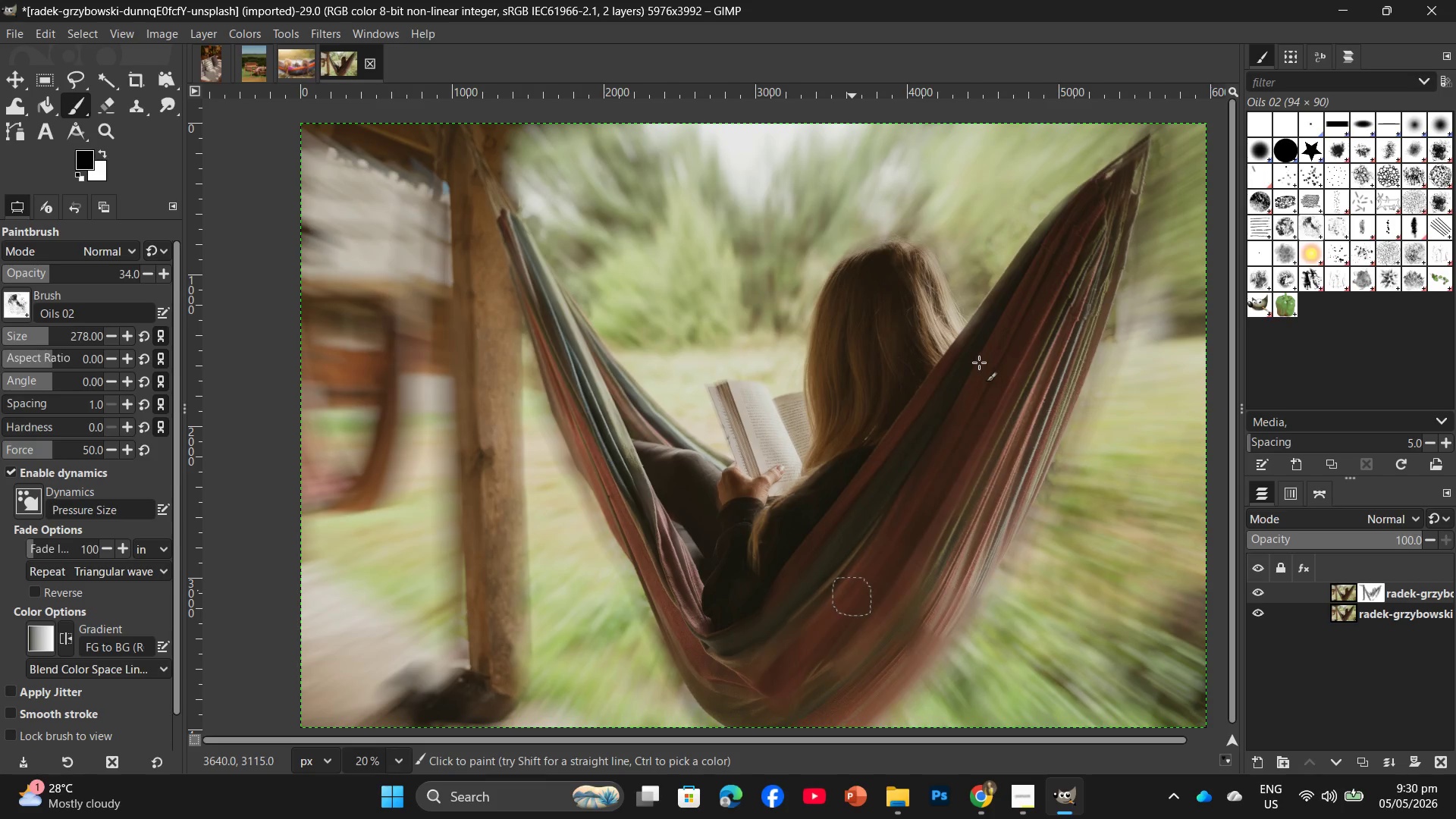 
left_click_drag(start_coordinate=[968, 373], to_coordinate=[890, 391])
 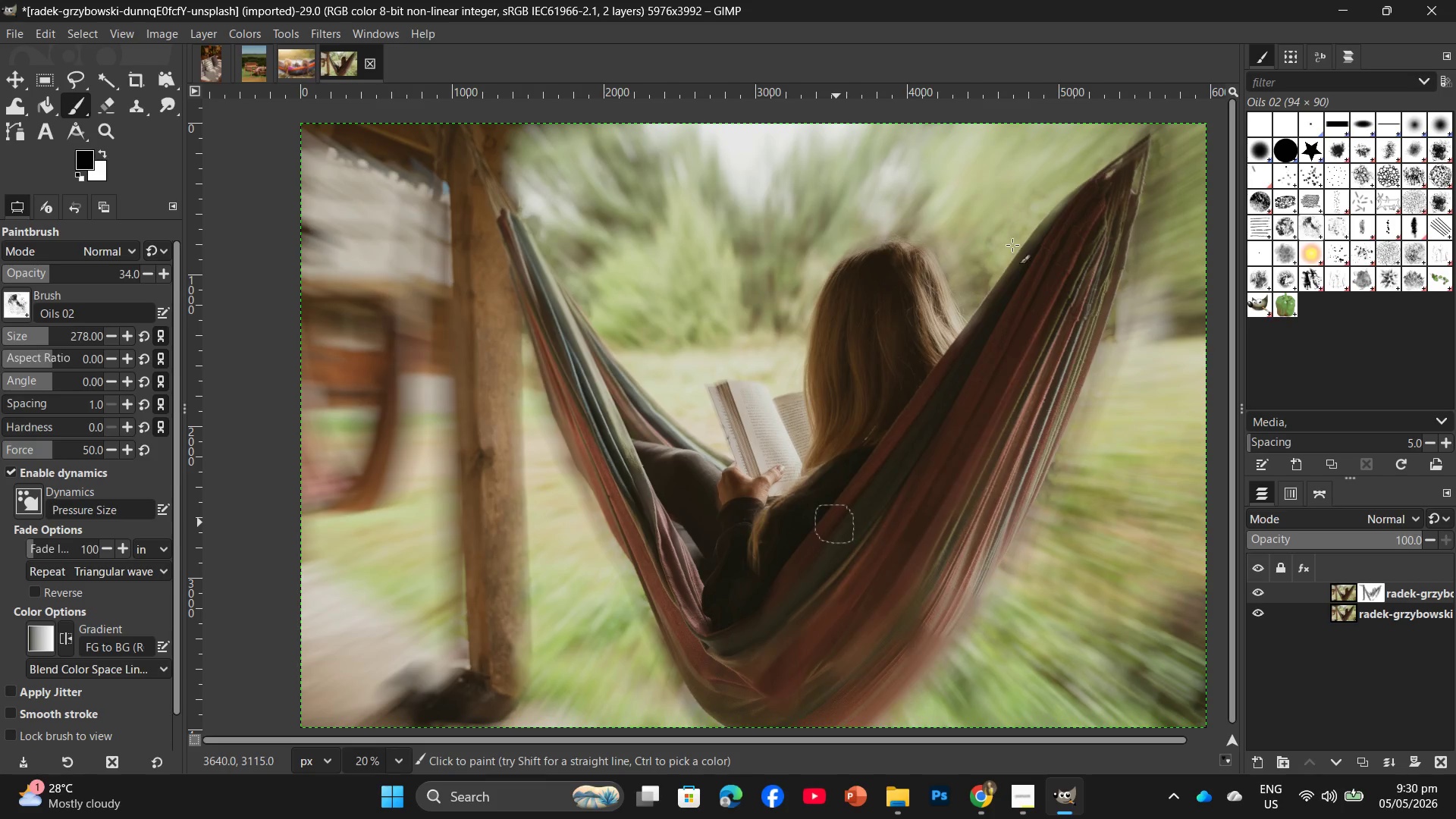 
left_click_drag(start_coordinate=[1007, 264], to_coordinate=[912, 419])
 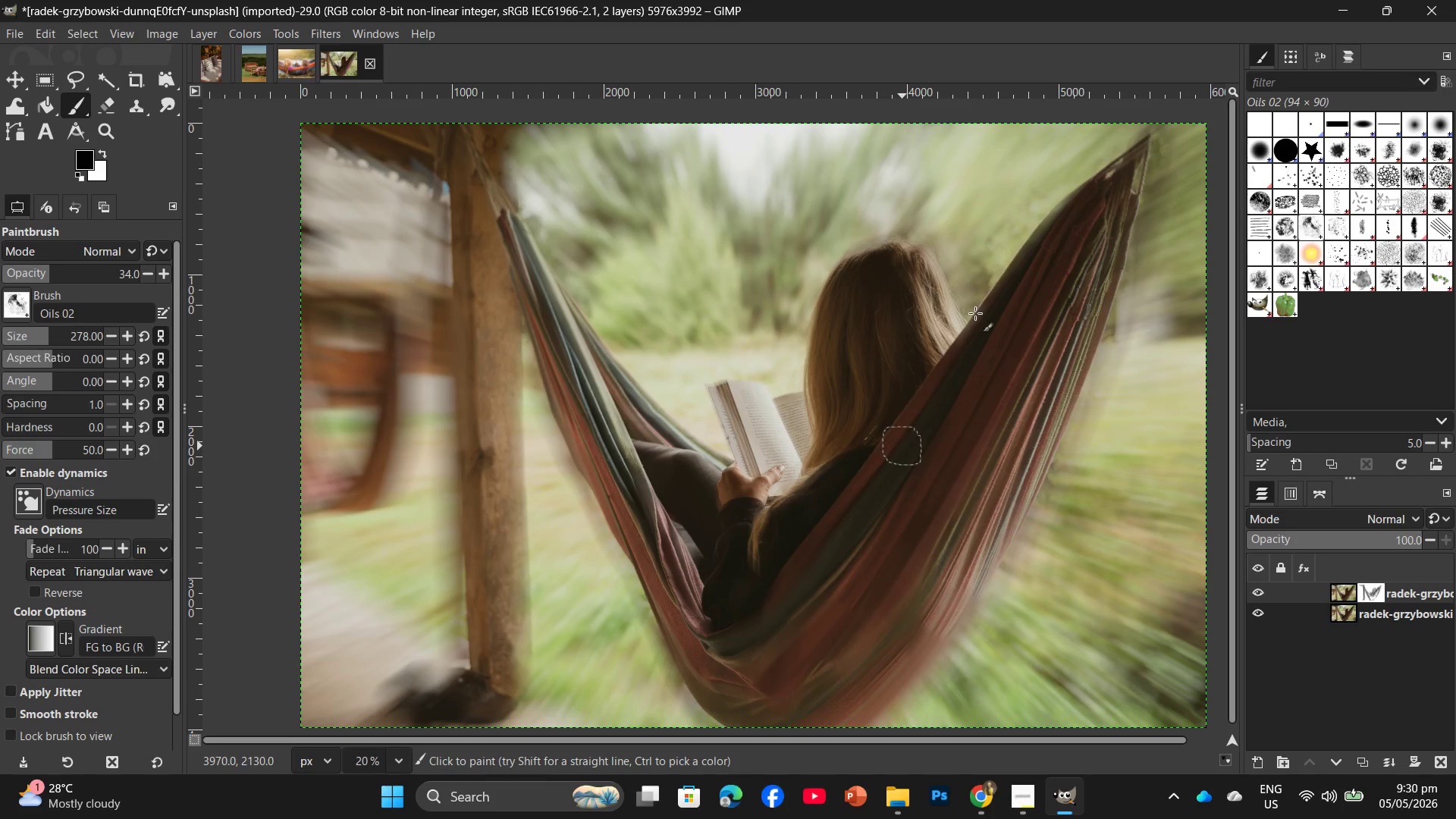 
left_click_drag(start_coordinate=[961, 342], to_coordinate=[921, 369])
 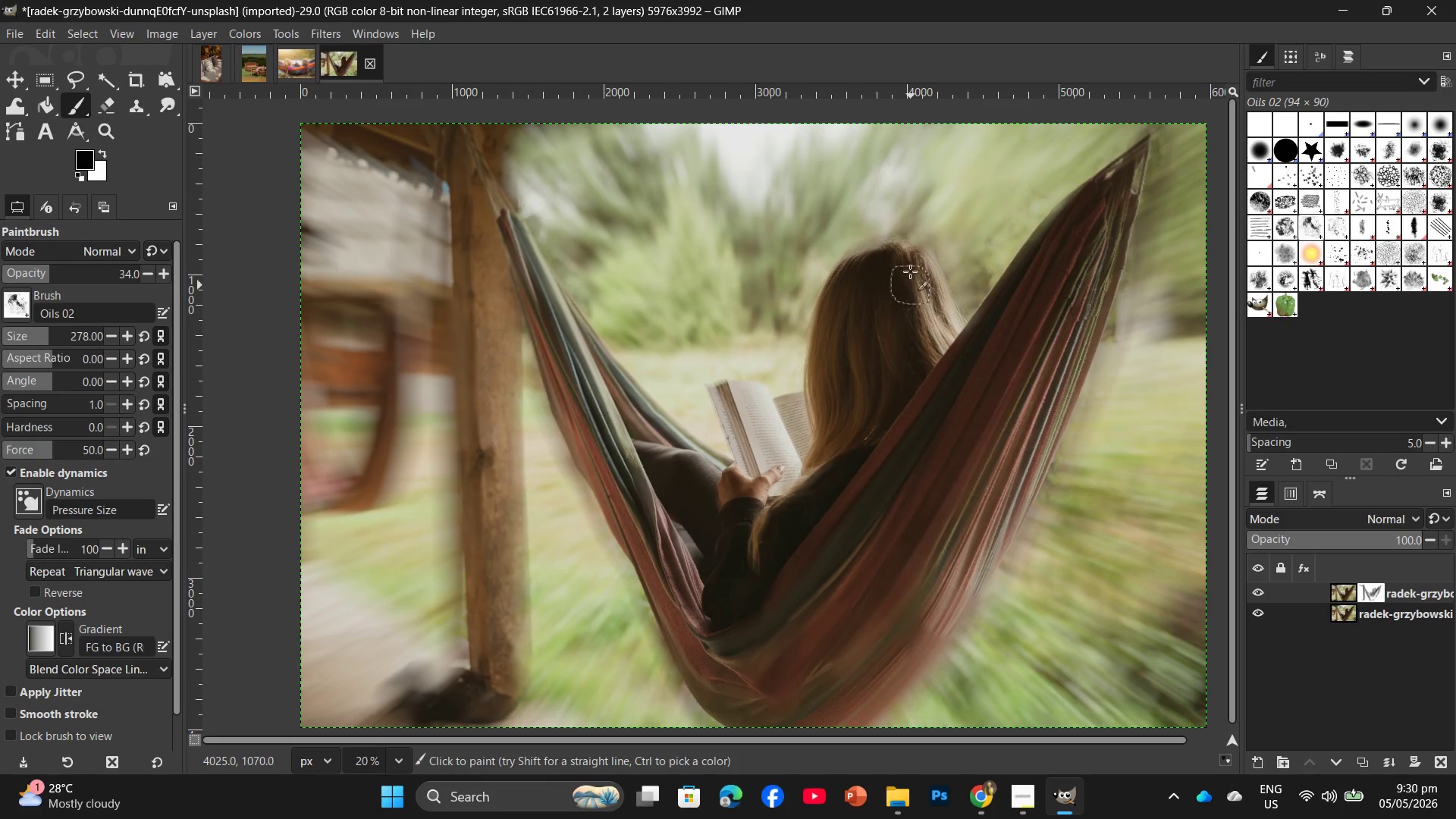 
left_click_drag(start_coordinate=[905, 263], to_coordinate=[866, 306])
 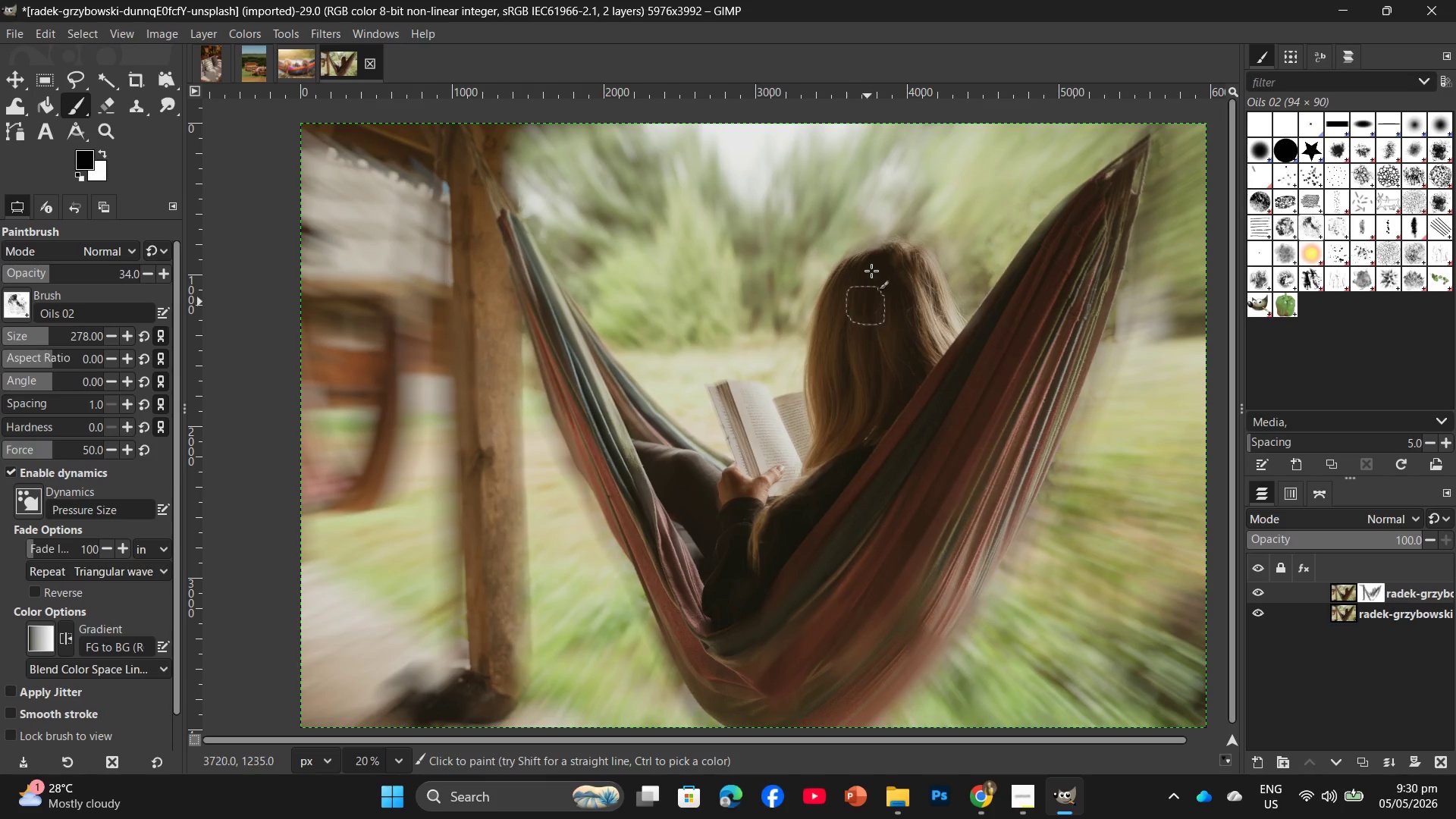 
left_click_drag(start_coordinate=[849, 259], to_coordinate=[837, 316])
 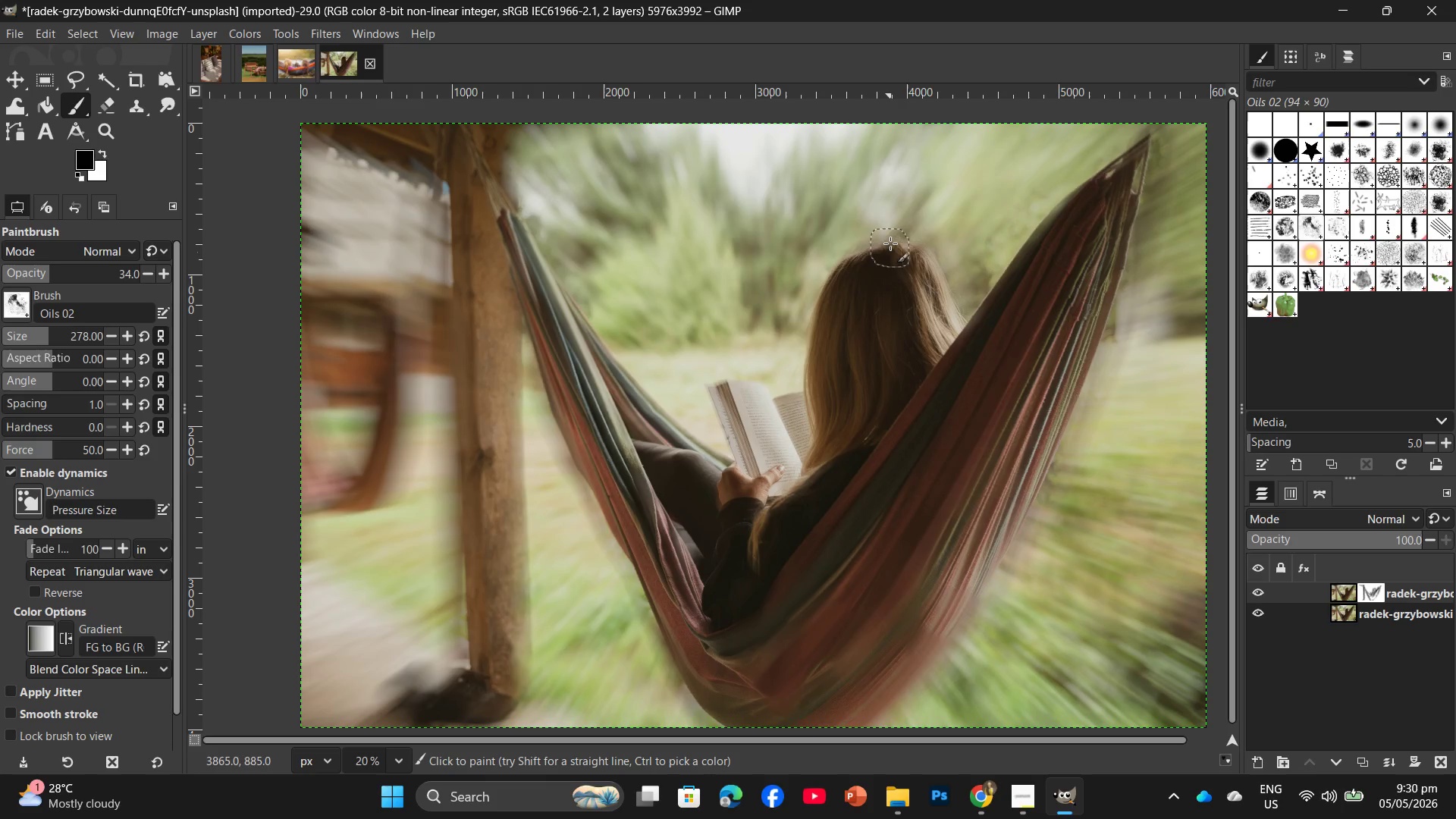 
left_click_drag(start_coordinate=[870, 253], to_coordinate=[850, 302])
 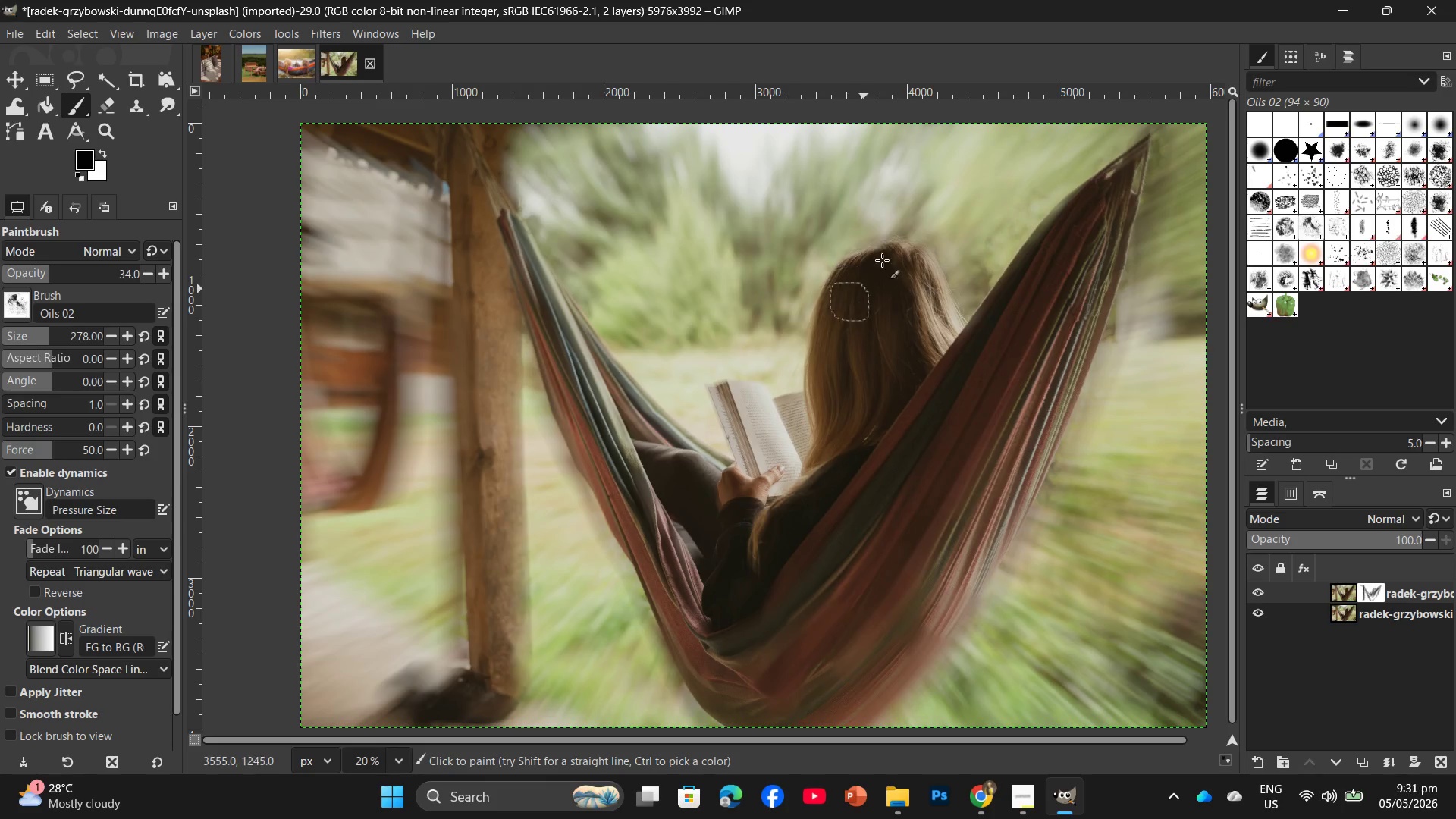 
left_click_drag(start_coordinate=[872, 255], to_coordinate=[847, 377])
 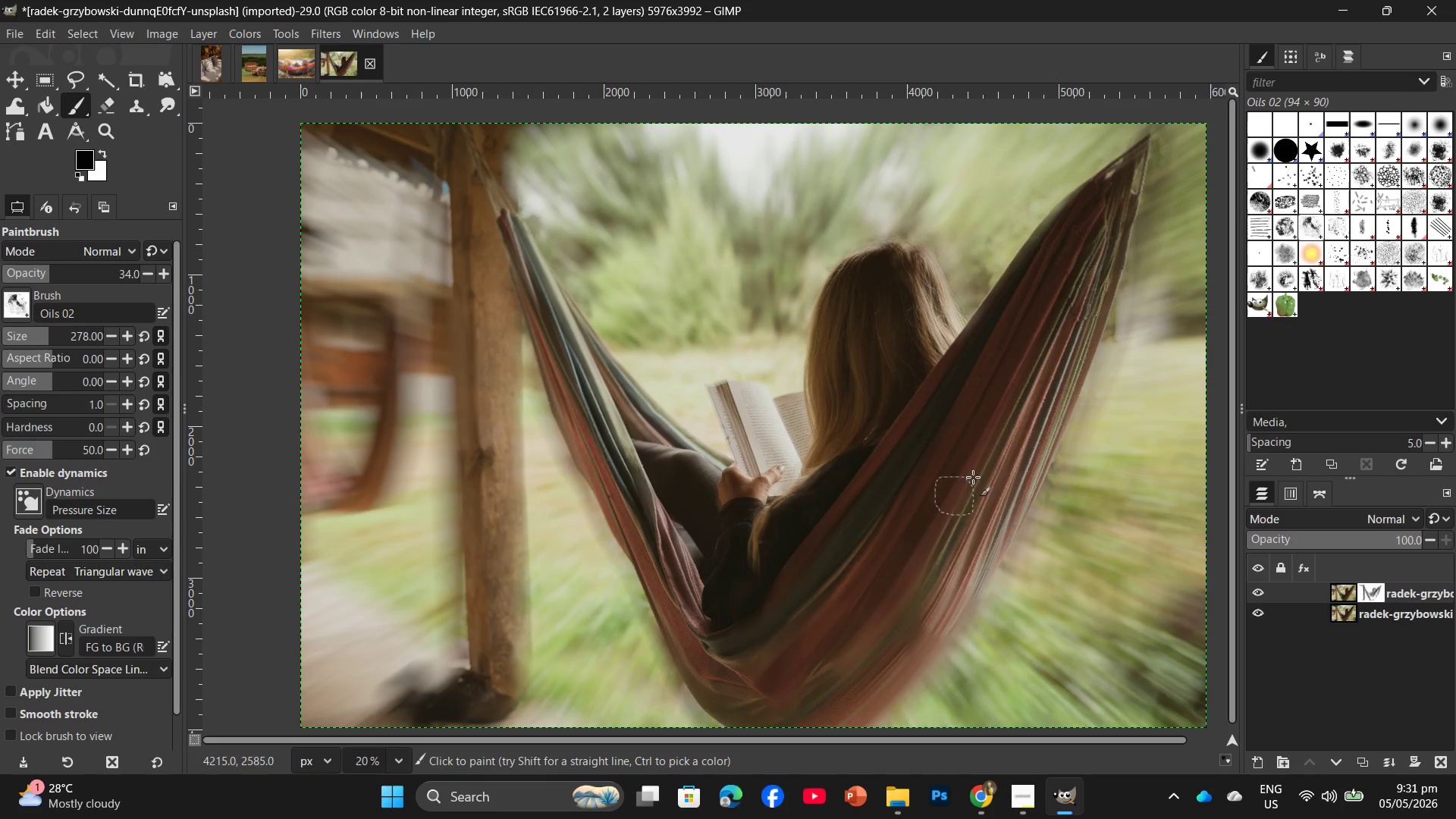 
left_click_drag(start_coordinate=[987, 467], to_coordinate=[924, 614])
 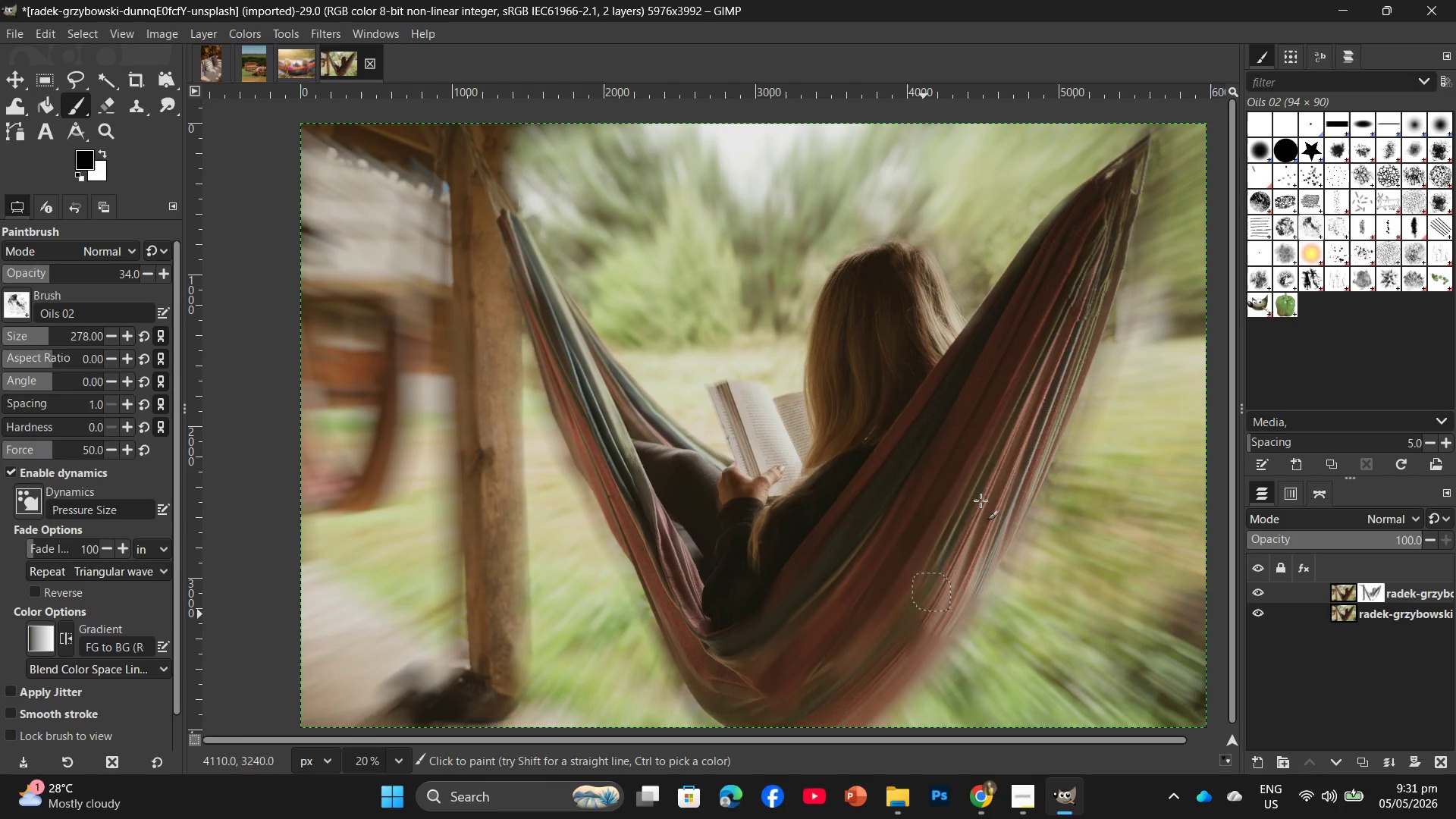 
left_click_drag(start_coordinate=[981, 500], to_coordinate=[933, 611])
 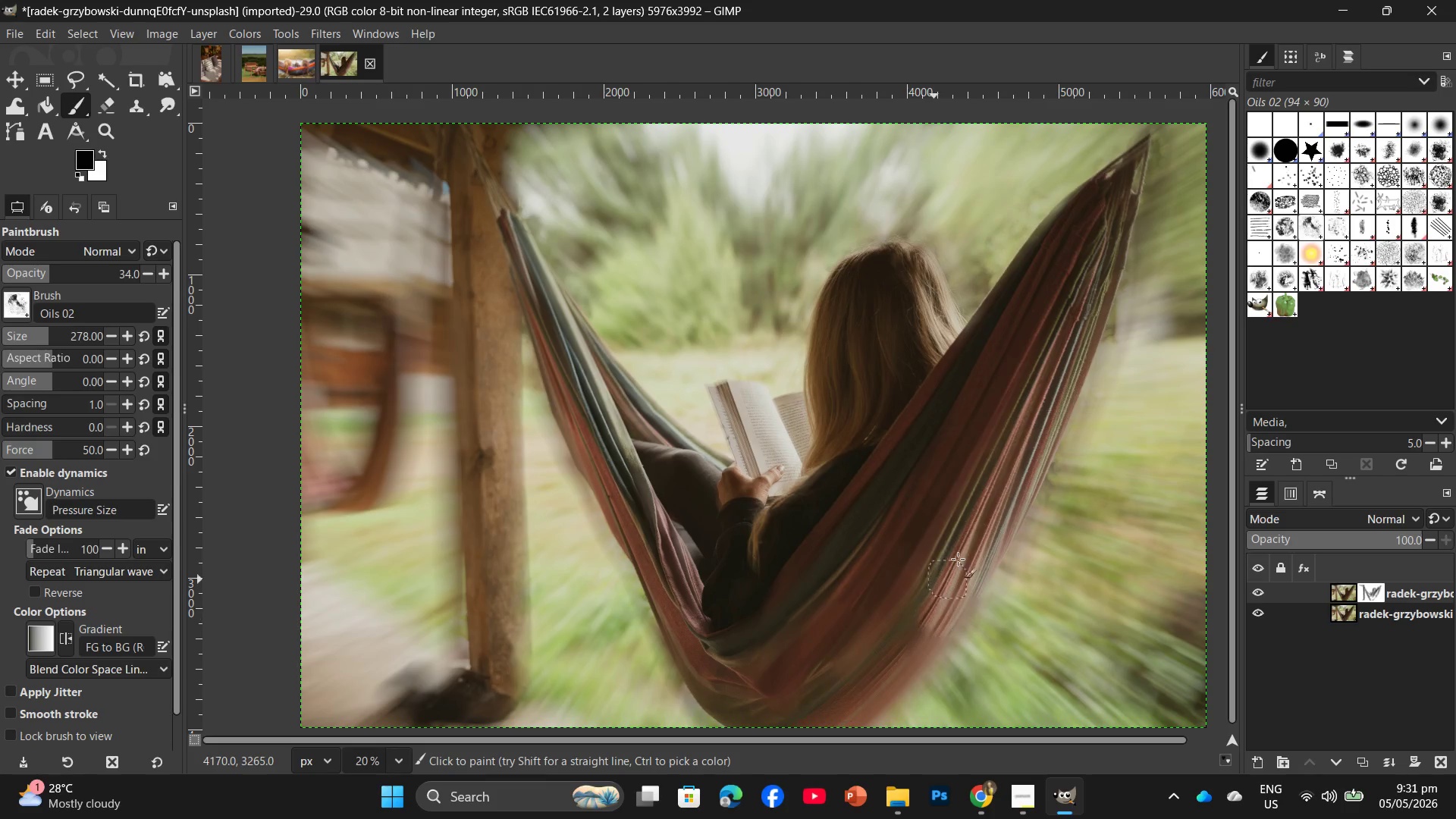 
left_click_drag(start_coordinate=[958, 559], to_coordinate=[889, 642])
 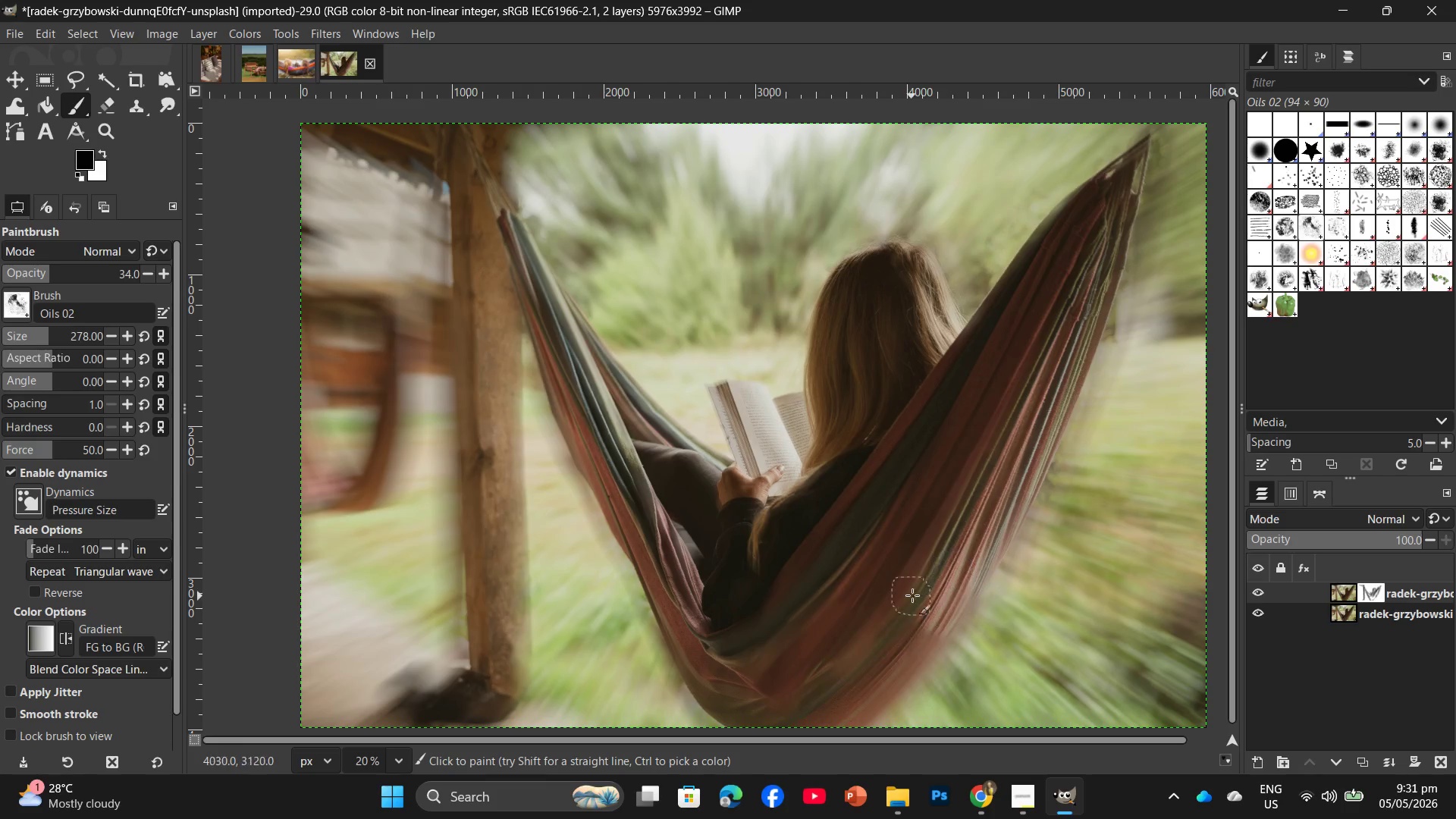 
left_click_drag(start_coordinate=[912, 595], to_coordinate=[860, 674])
 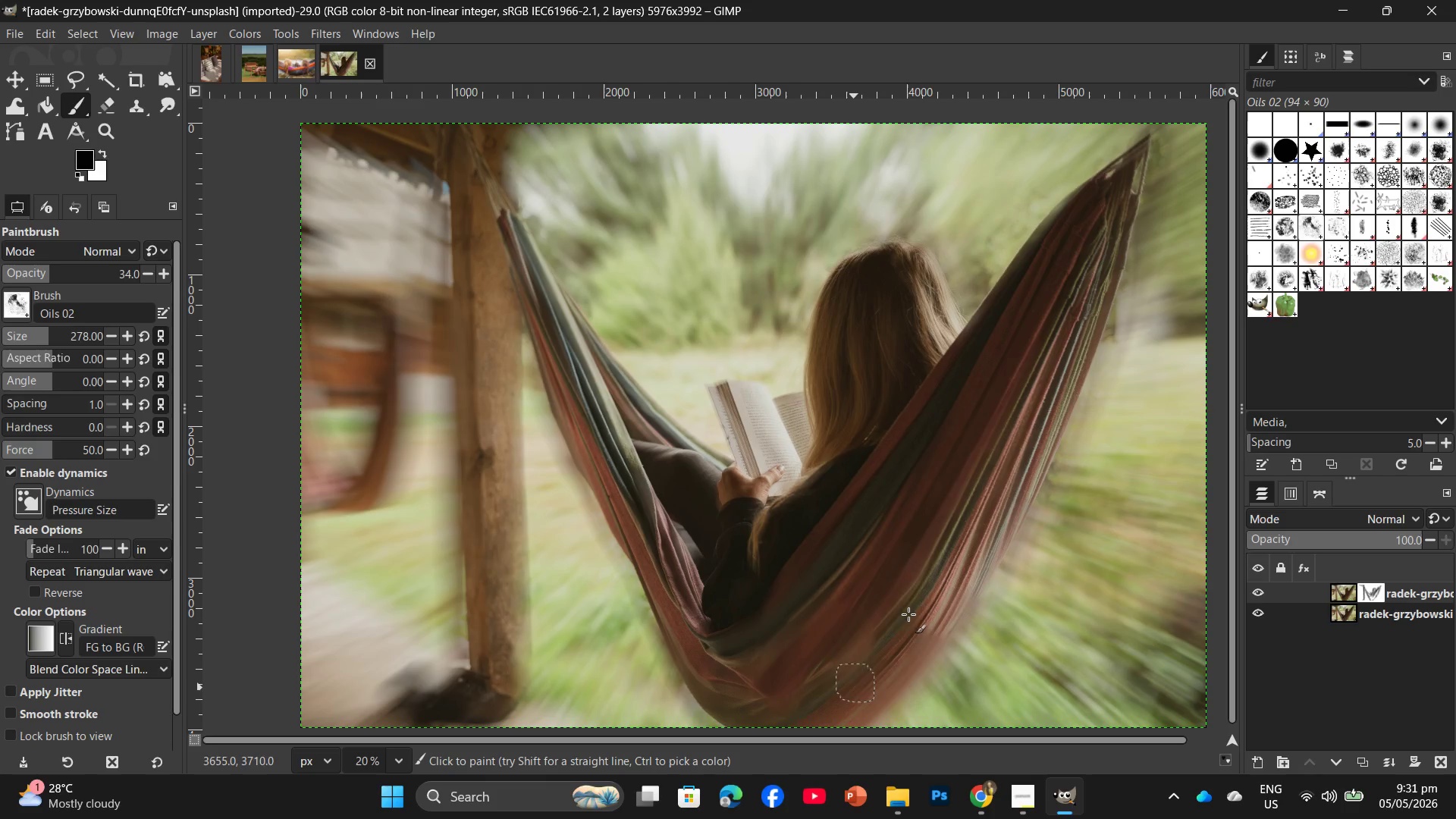 
left_click_drag(start_coordinate=[912, 612], to_coordinate=[879, 691])
 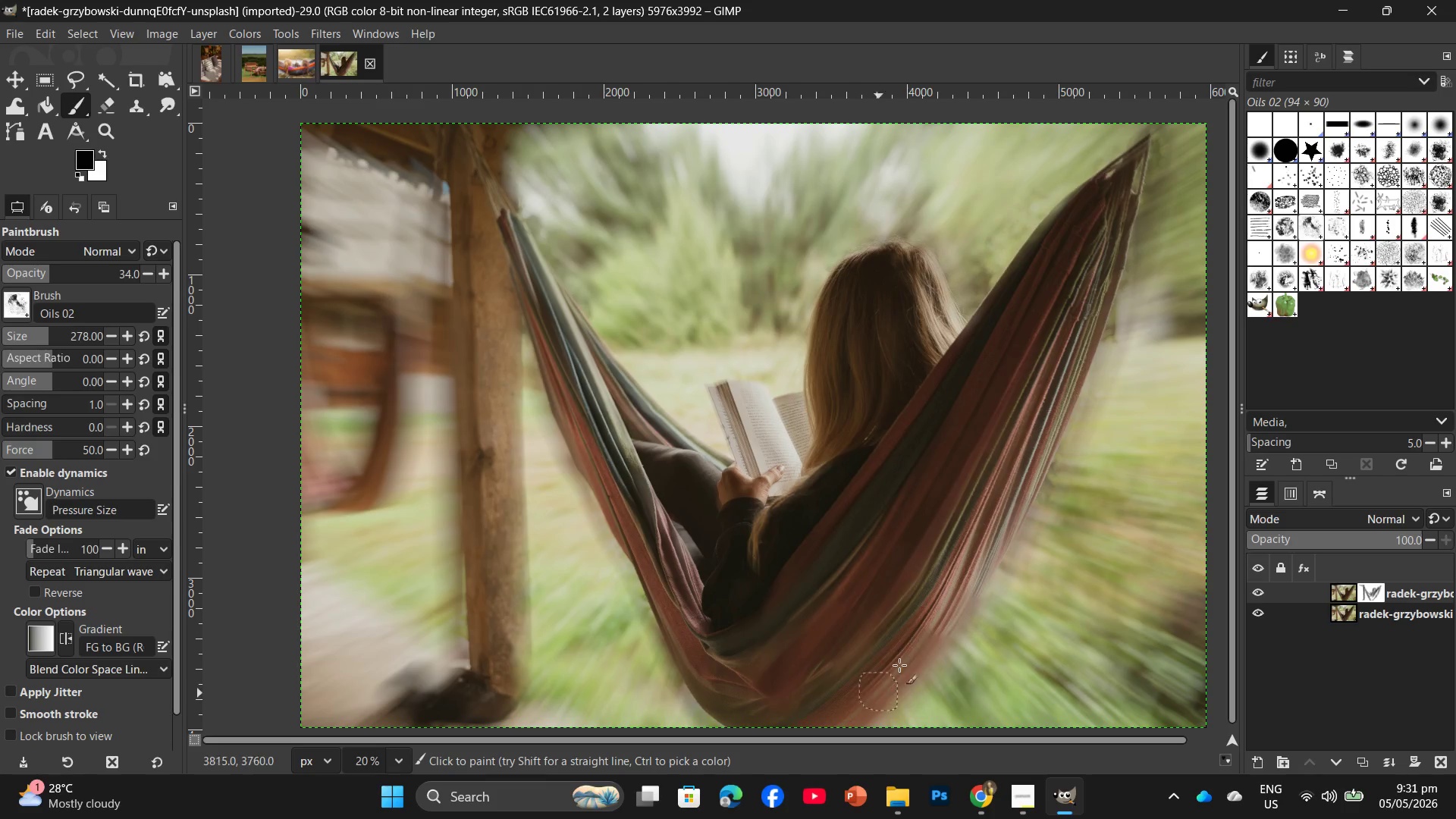 
left_click_drag(start_coordinate=[937, 623], to_coordinate=[885, 686])
 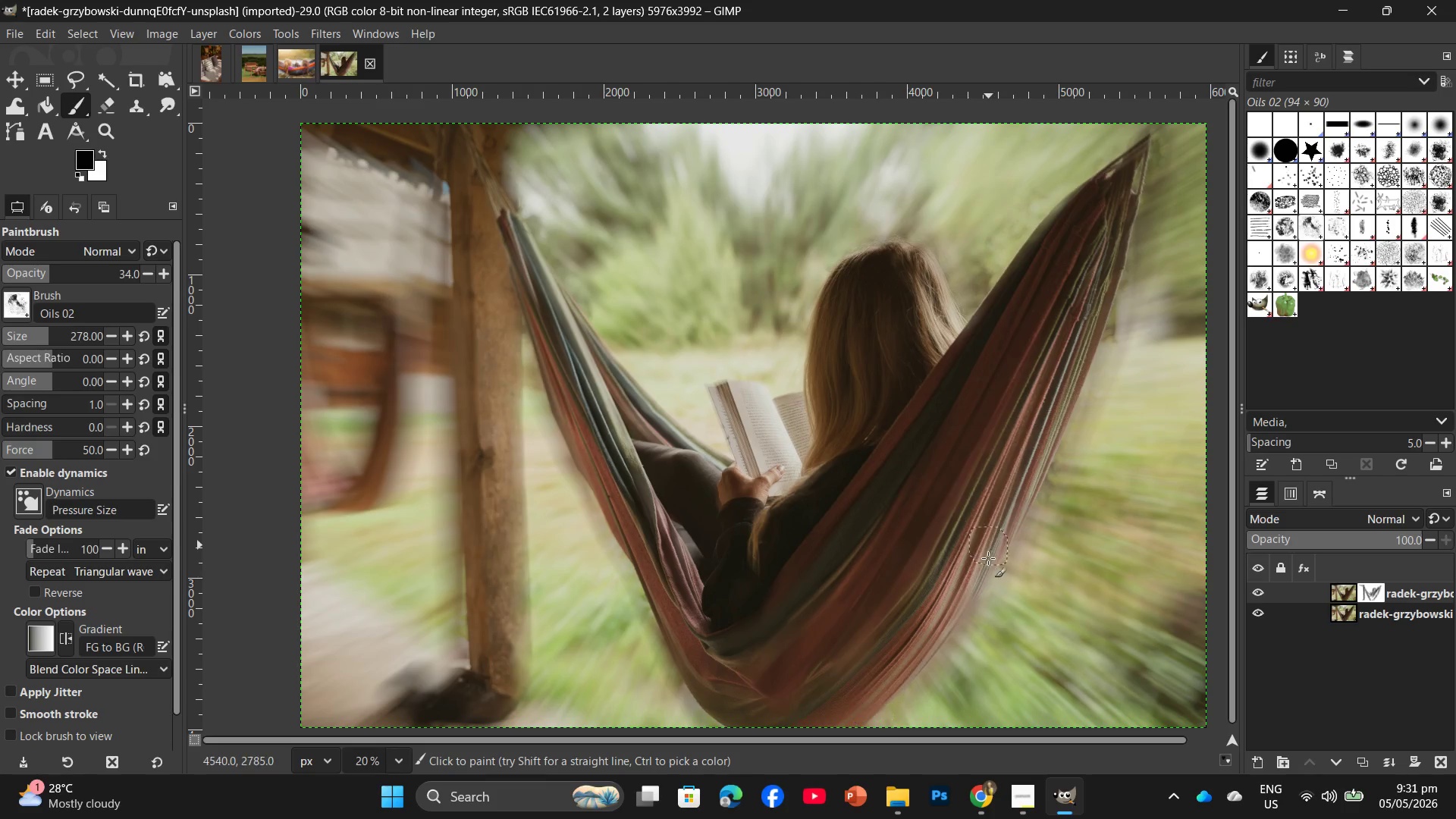 
left_click_drag(start_coordinate=[988, 558], to_coordinate=[968, 589])
 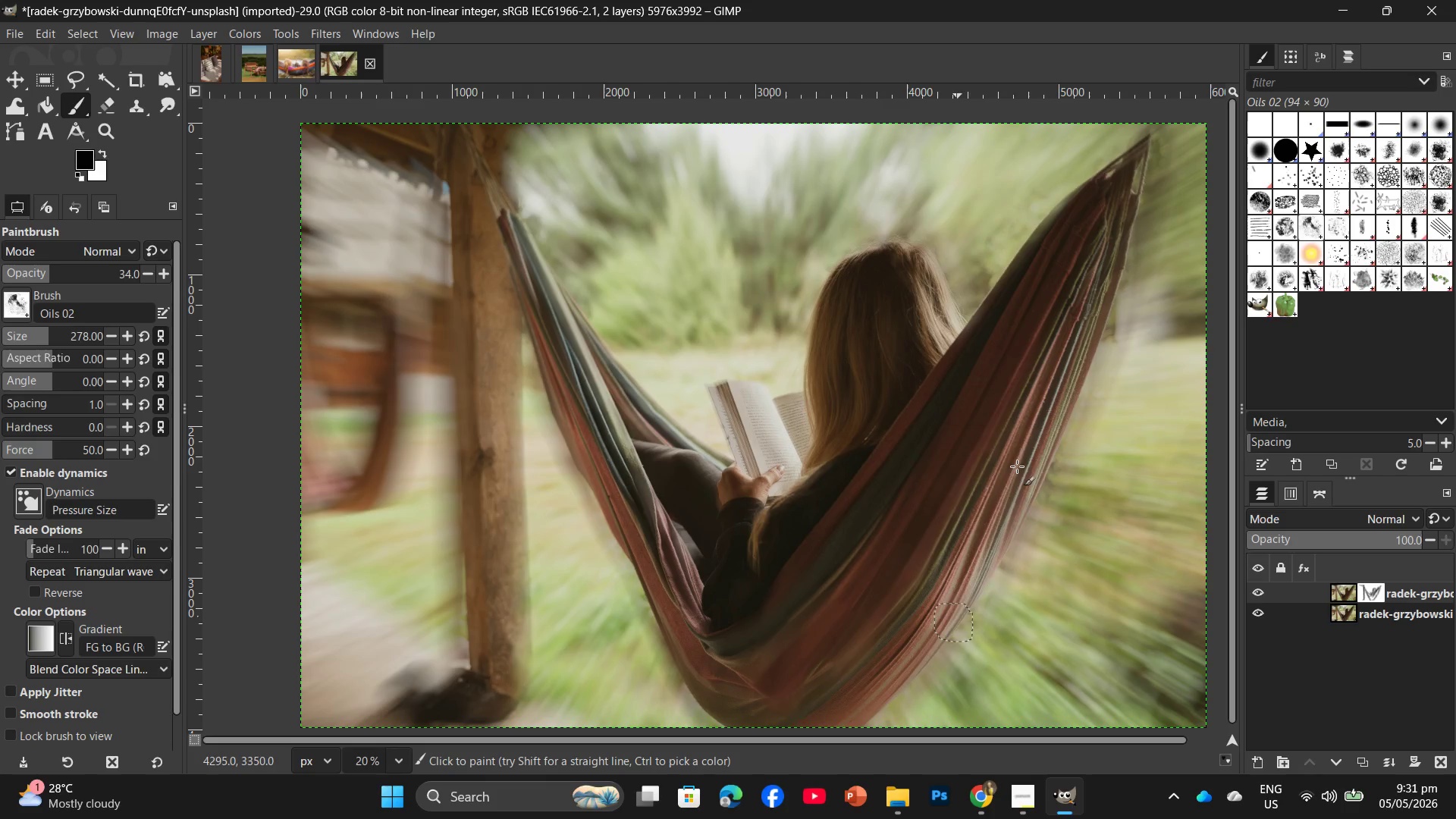 
left_click_drag(start_coordinate=[1021, 458], to_coordinate=[908, 673])
 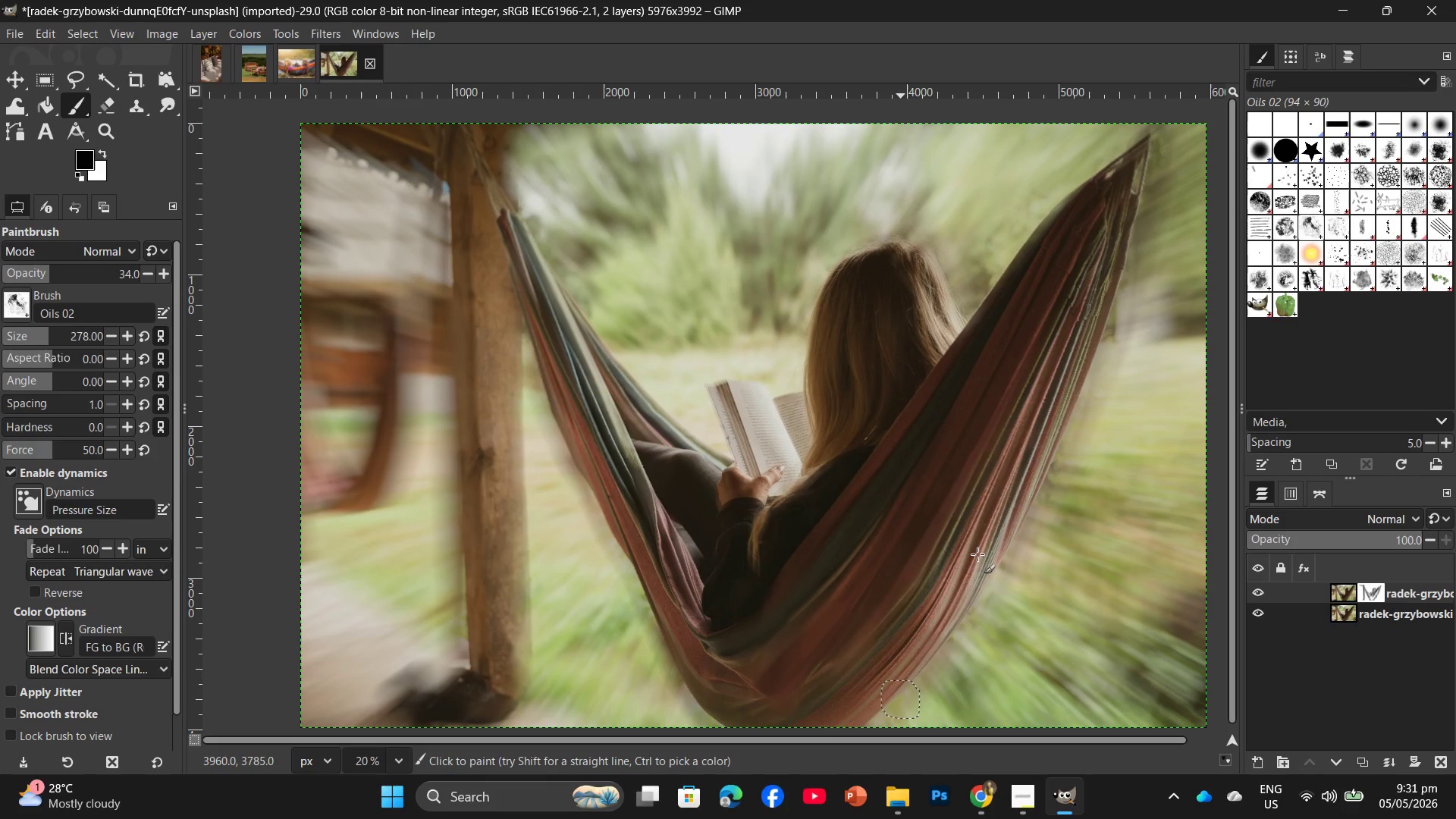 
left_click_drag(start_coordinate=[960, 578], to_coordinate=[825, 655])
 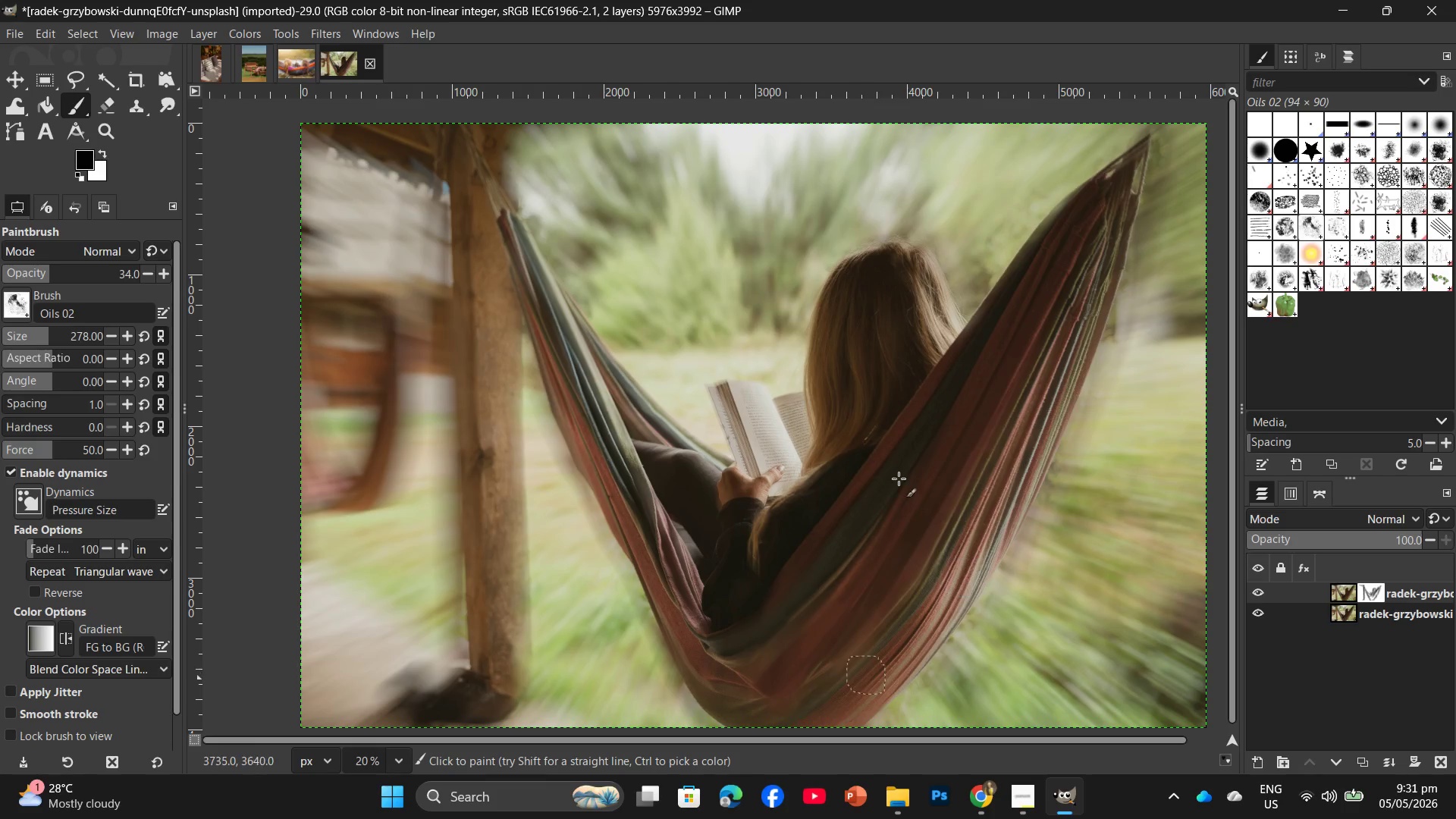 
left_click_drag(start_coordinate=[899, 479], to_coordinate=[791, 626])
 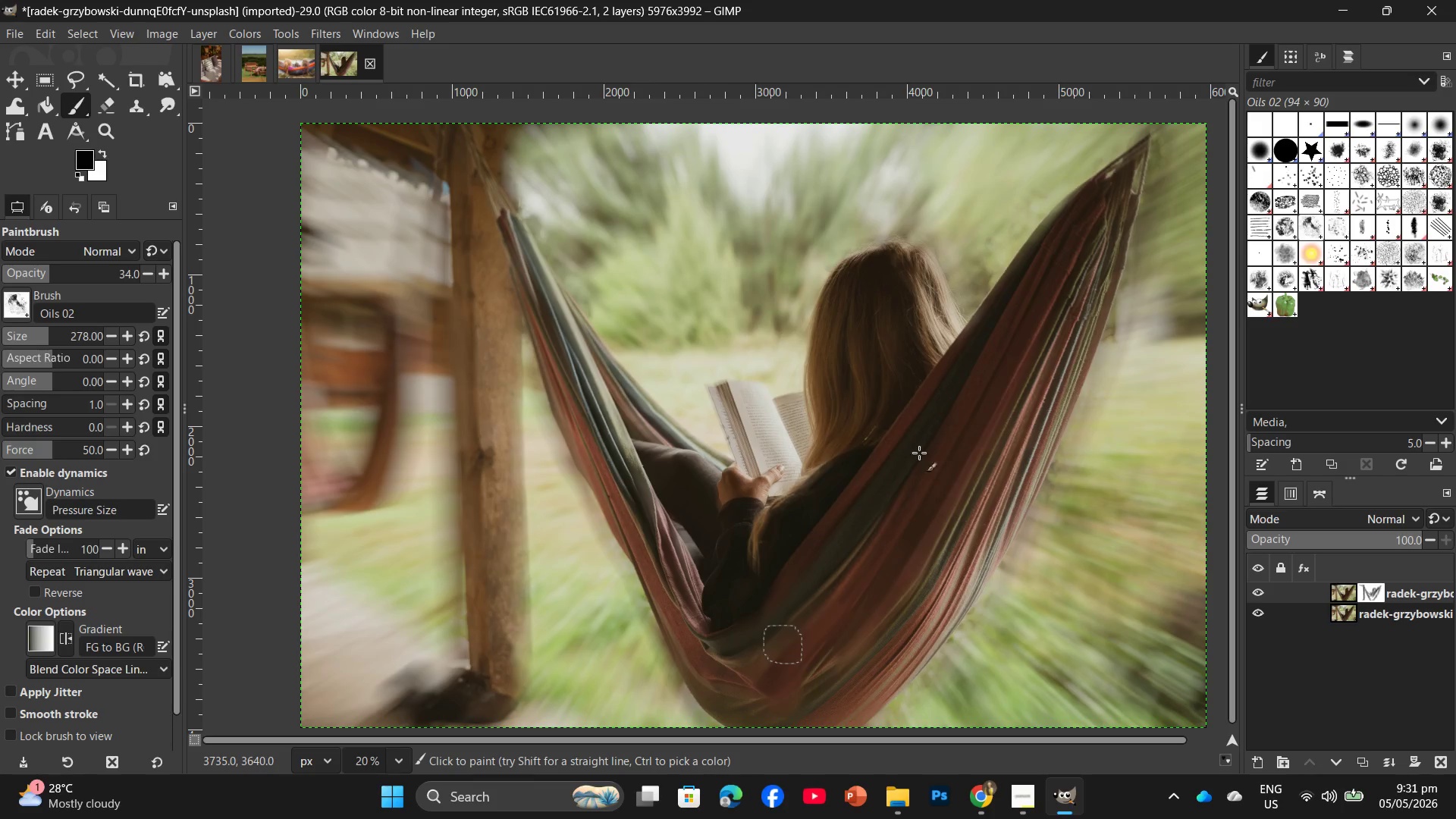 
left_click_drag(start_coordinate=[913, 462], to_coordinate=[817, 574])
 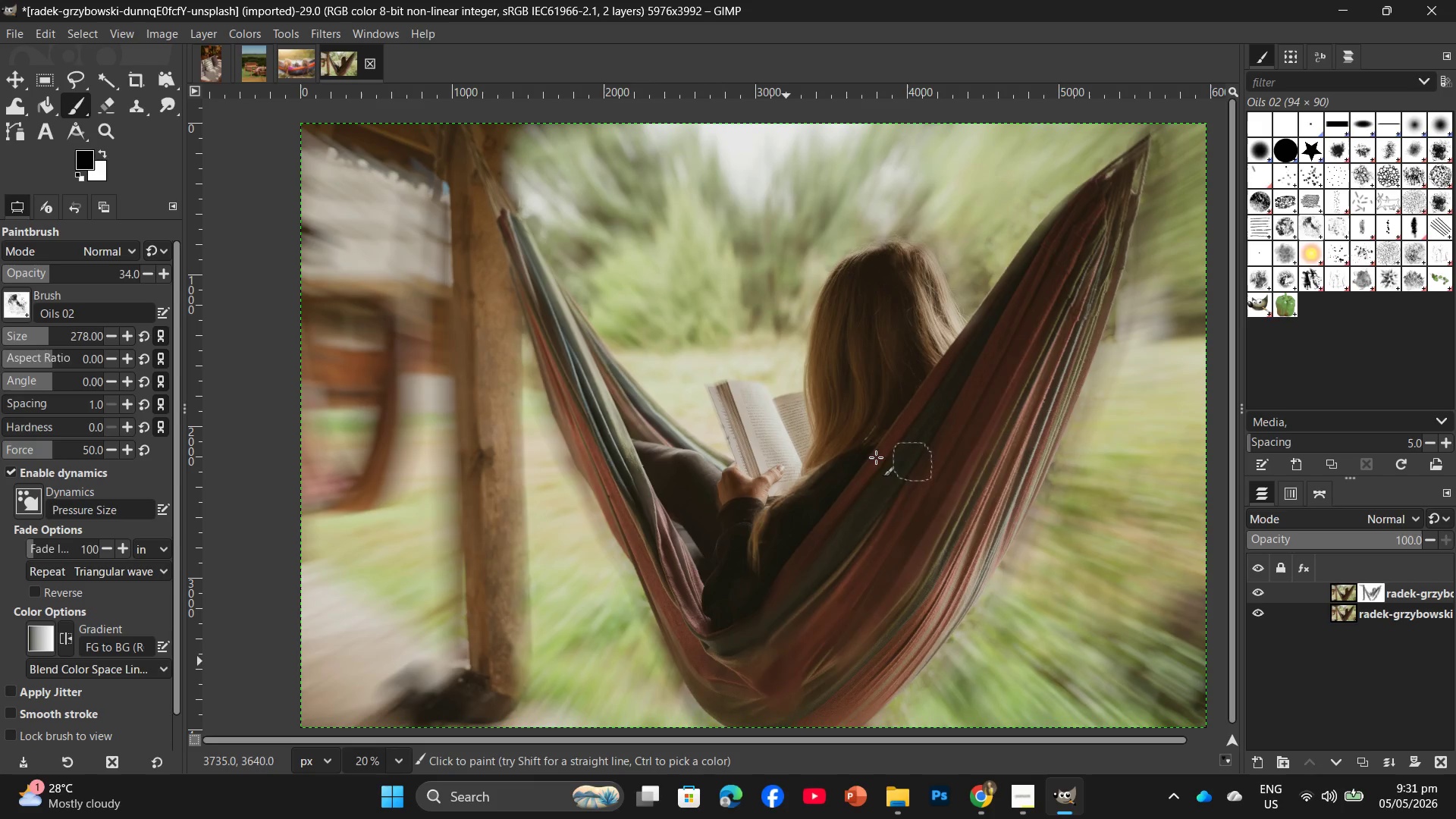 
left_click_drag(start_coordinate=[874, 463], to_coordinate=[778, 639])
 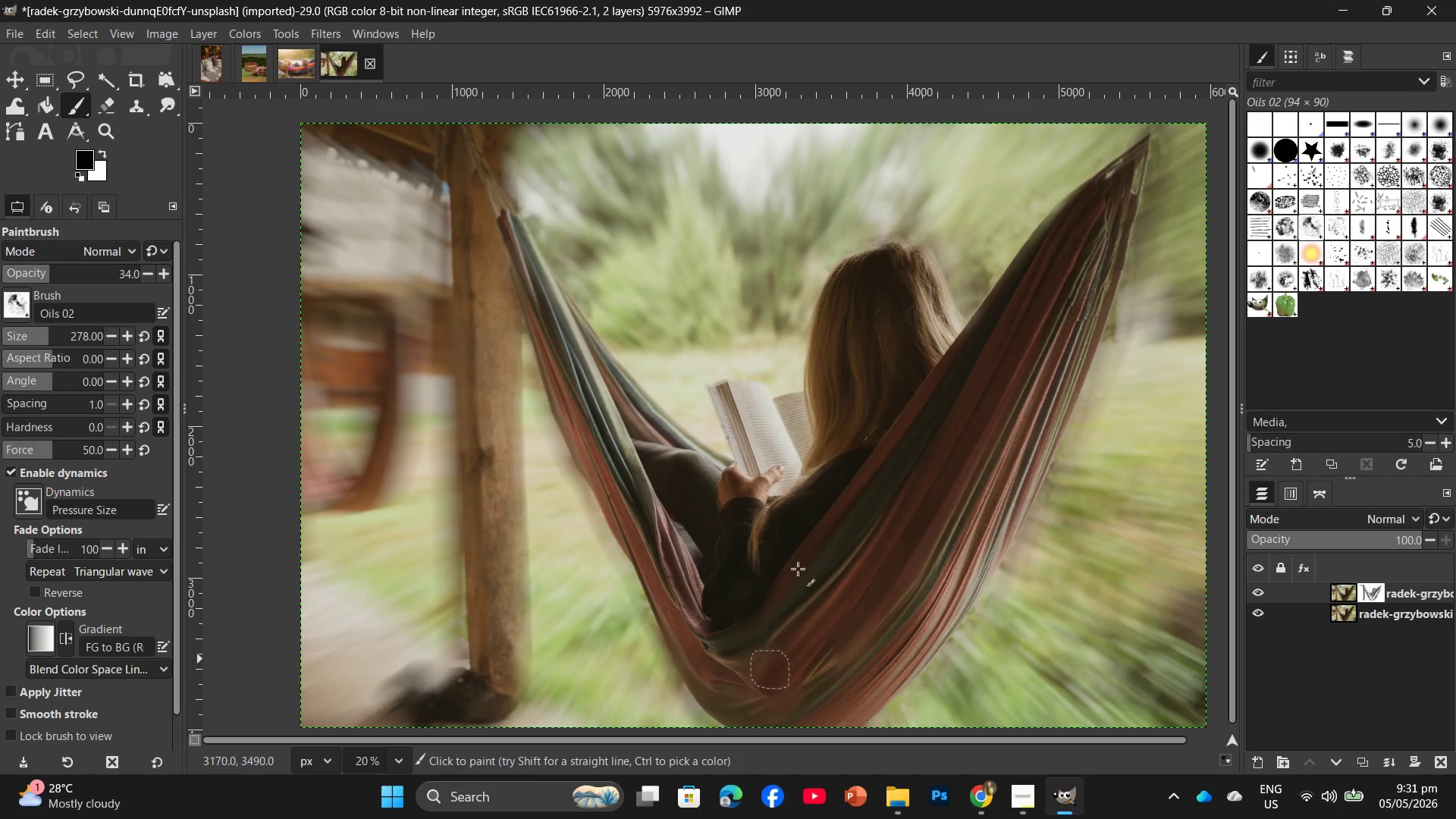 
left_click_drag(start_coordinate=[798, 573], to_coordinate=[764, 664])
 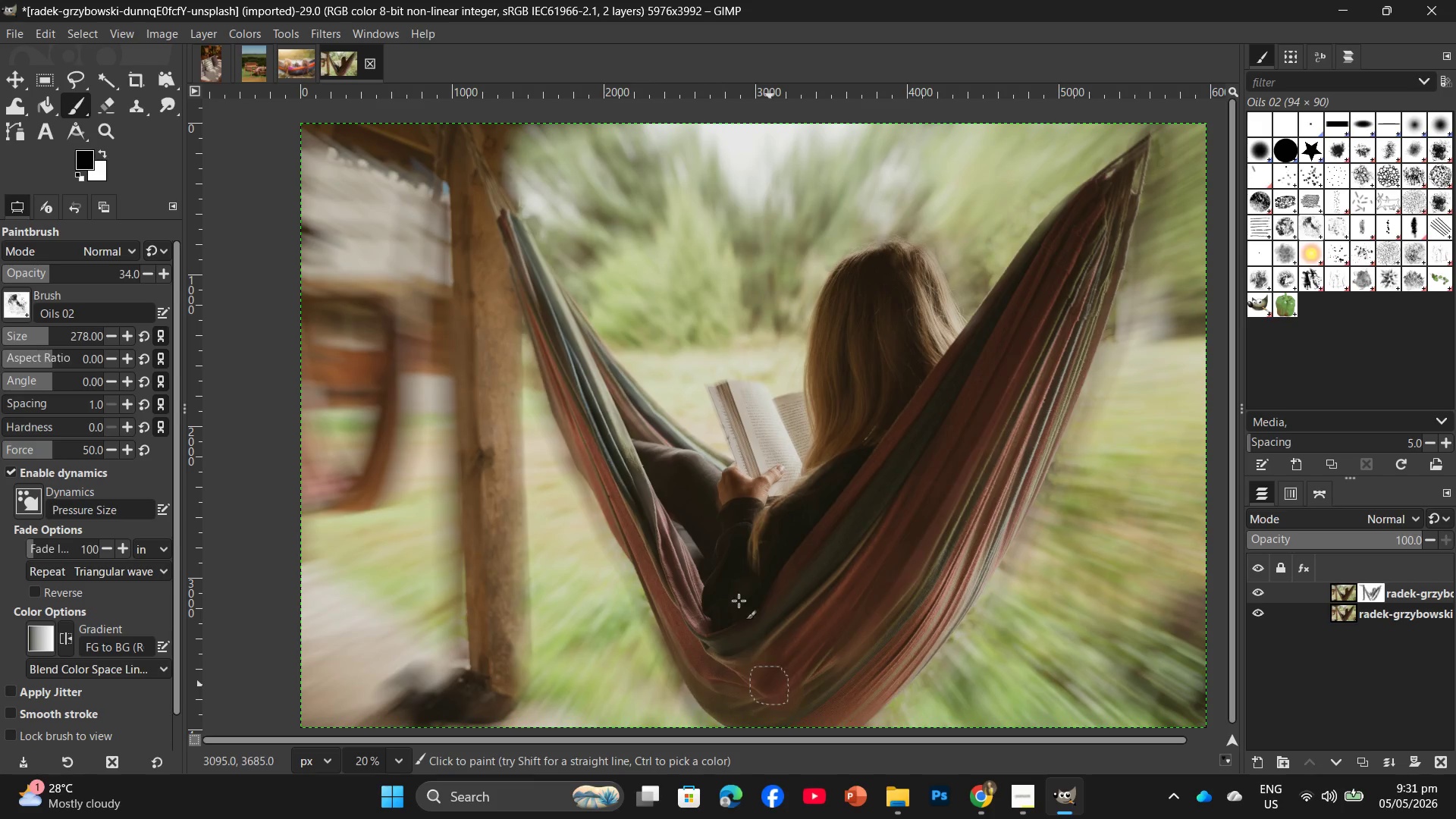 
left_click_drag(start_coordinate=[736, 604], to_coordinate=[718, 676])
 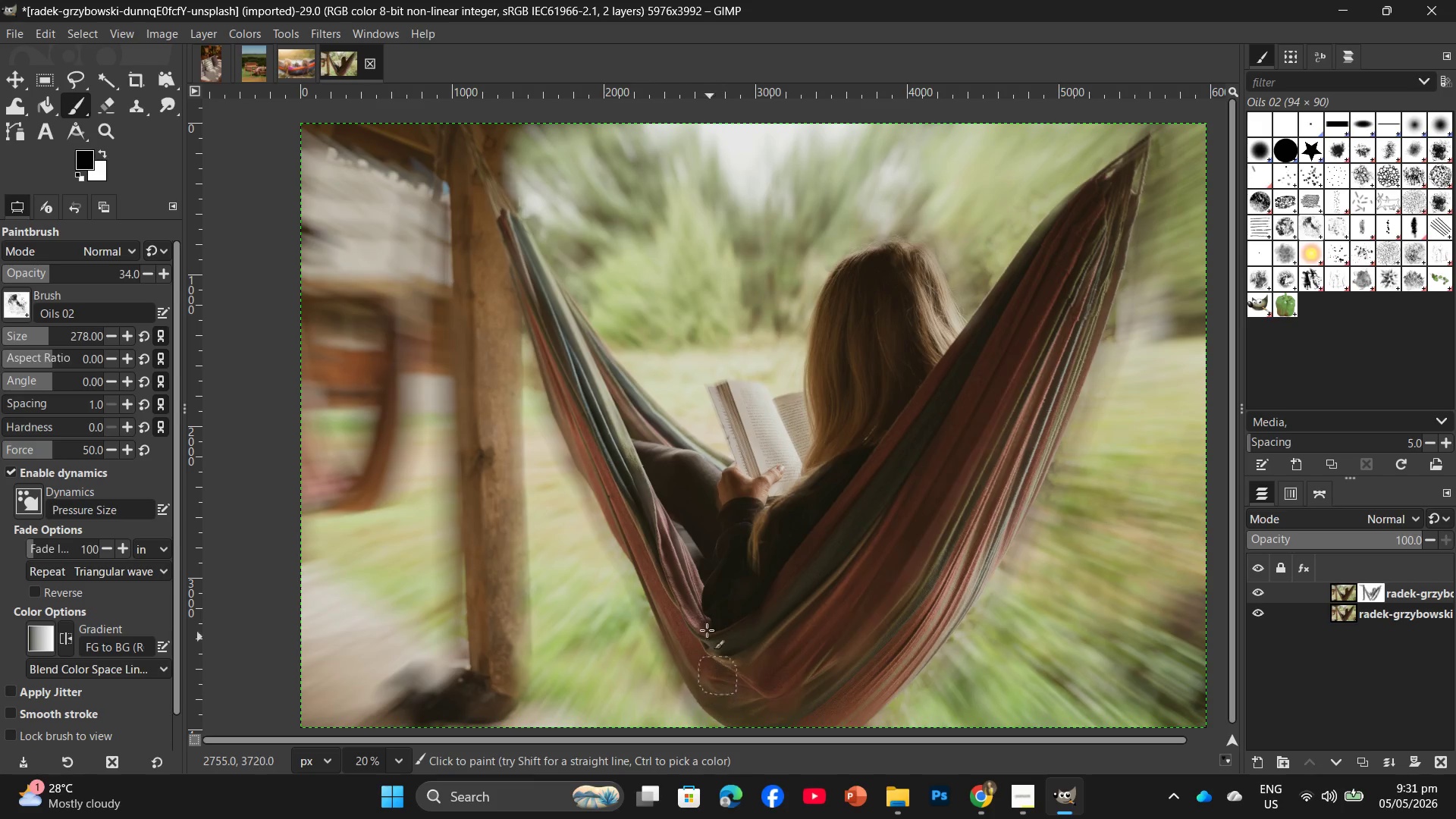 
left_click_drag(start_coordinate=[706, 630], to_coordinate=[732, 696])
 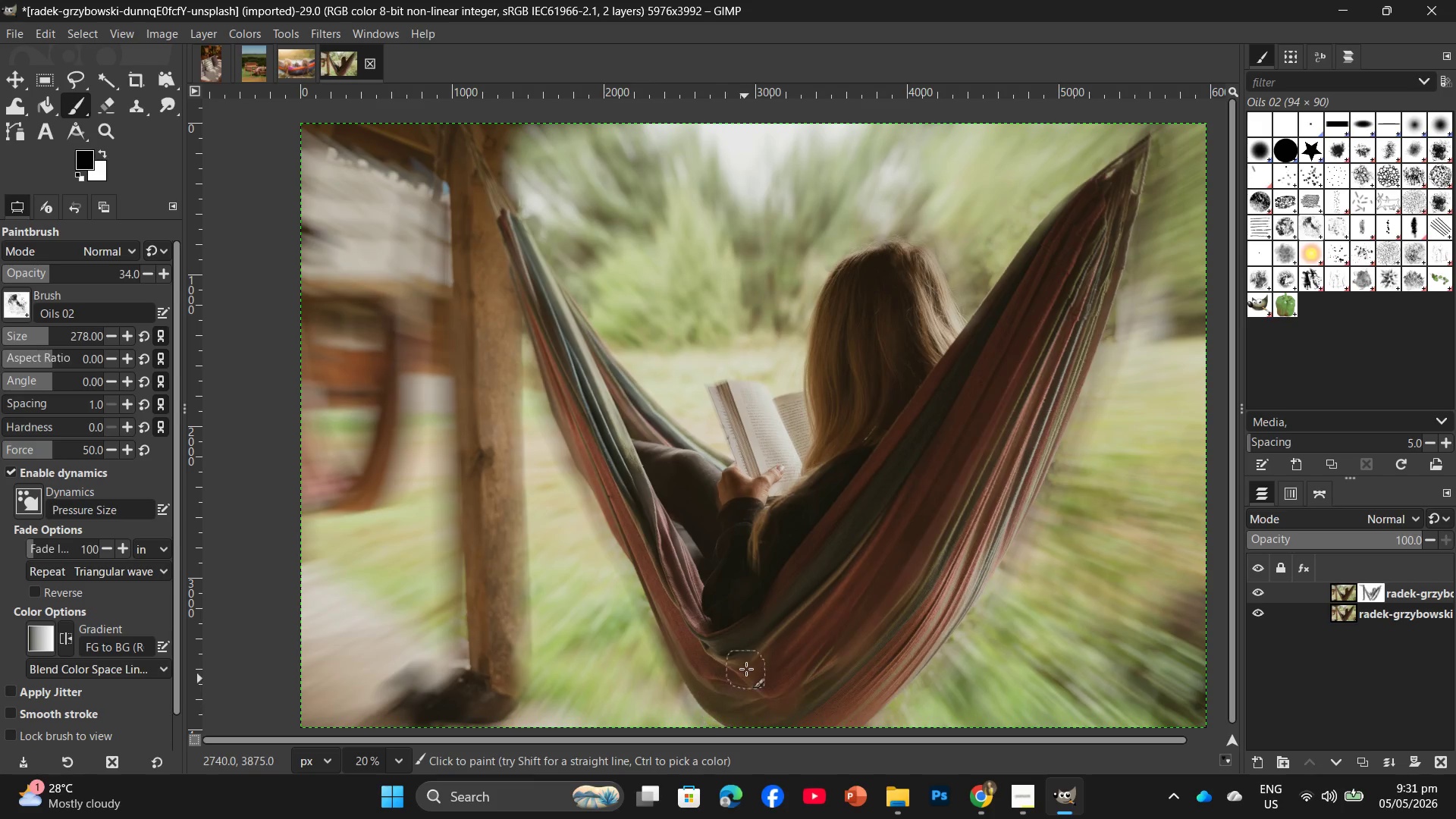 
left_click_drag(start_coordinate=[741, 680], to_coordinate=[772, 700])
 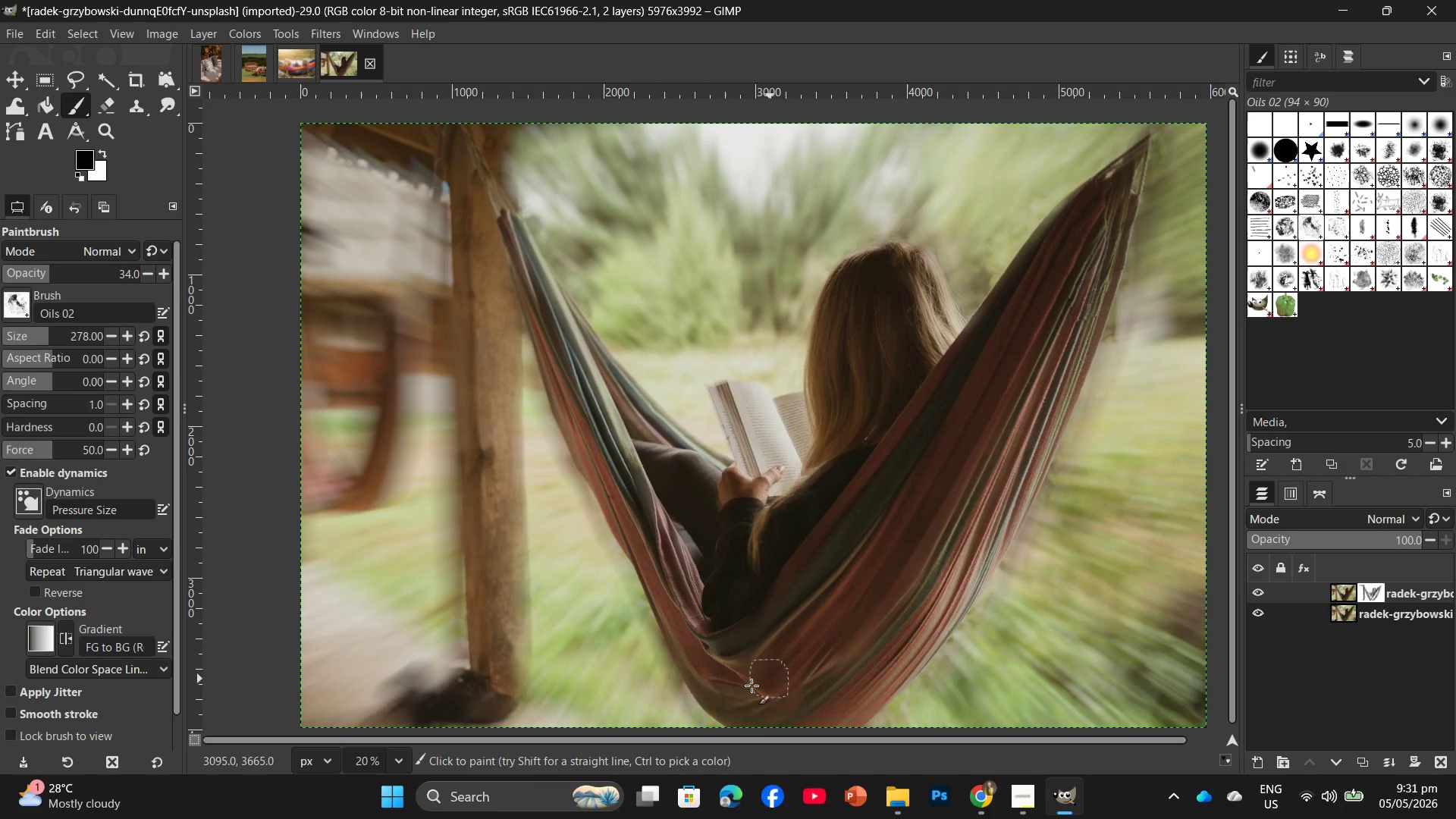 
left_click_drag(start_coordinate=[749, 690], to_coordinate=[798, 699])
 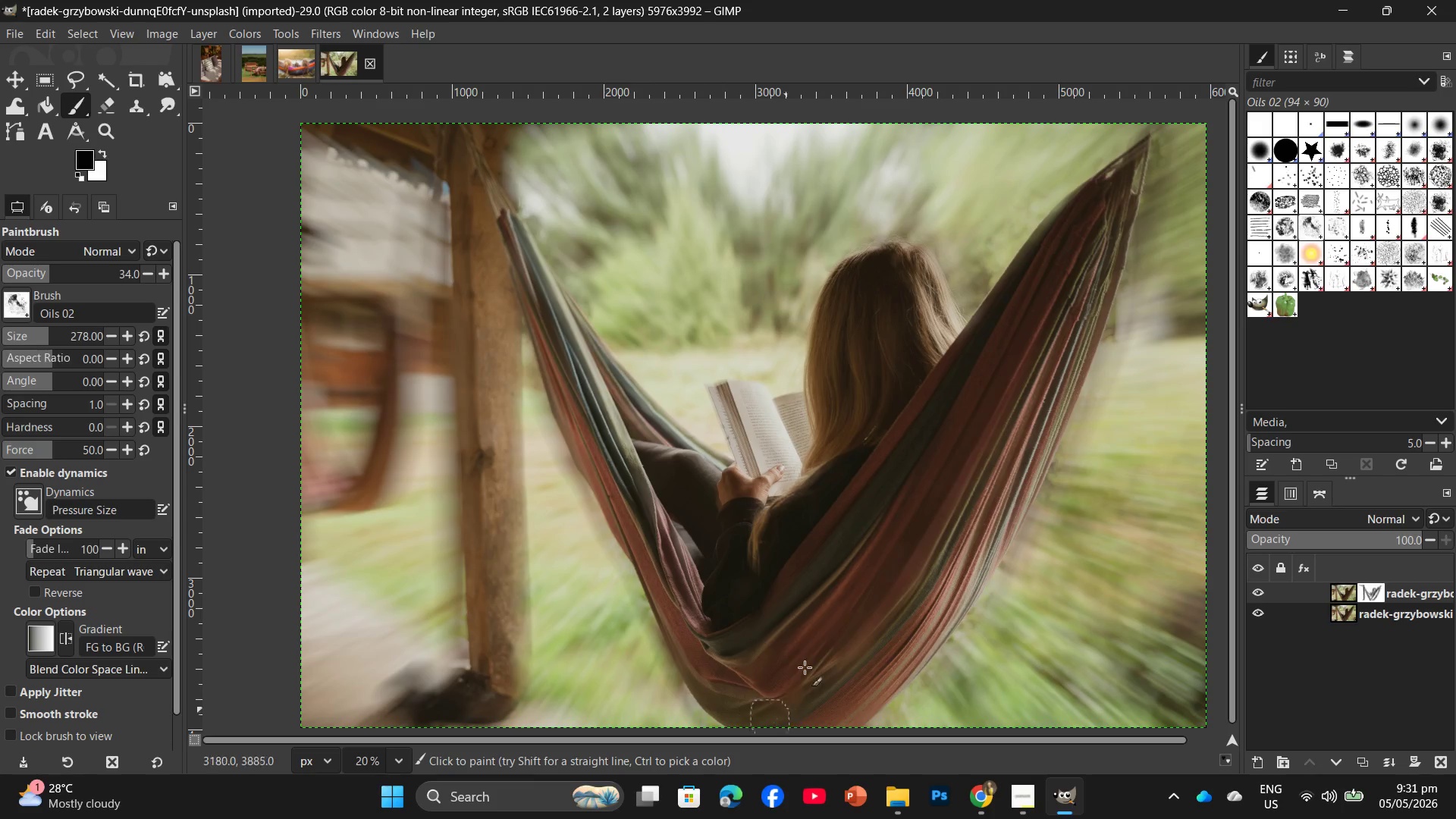 
left_click_drag(start_coordinate=[783, 684], to_coordinate=[830, 691])
 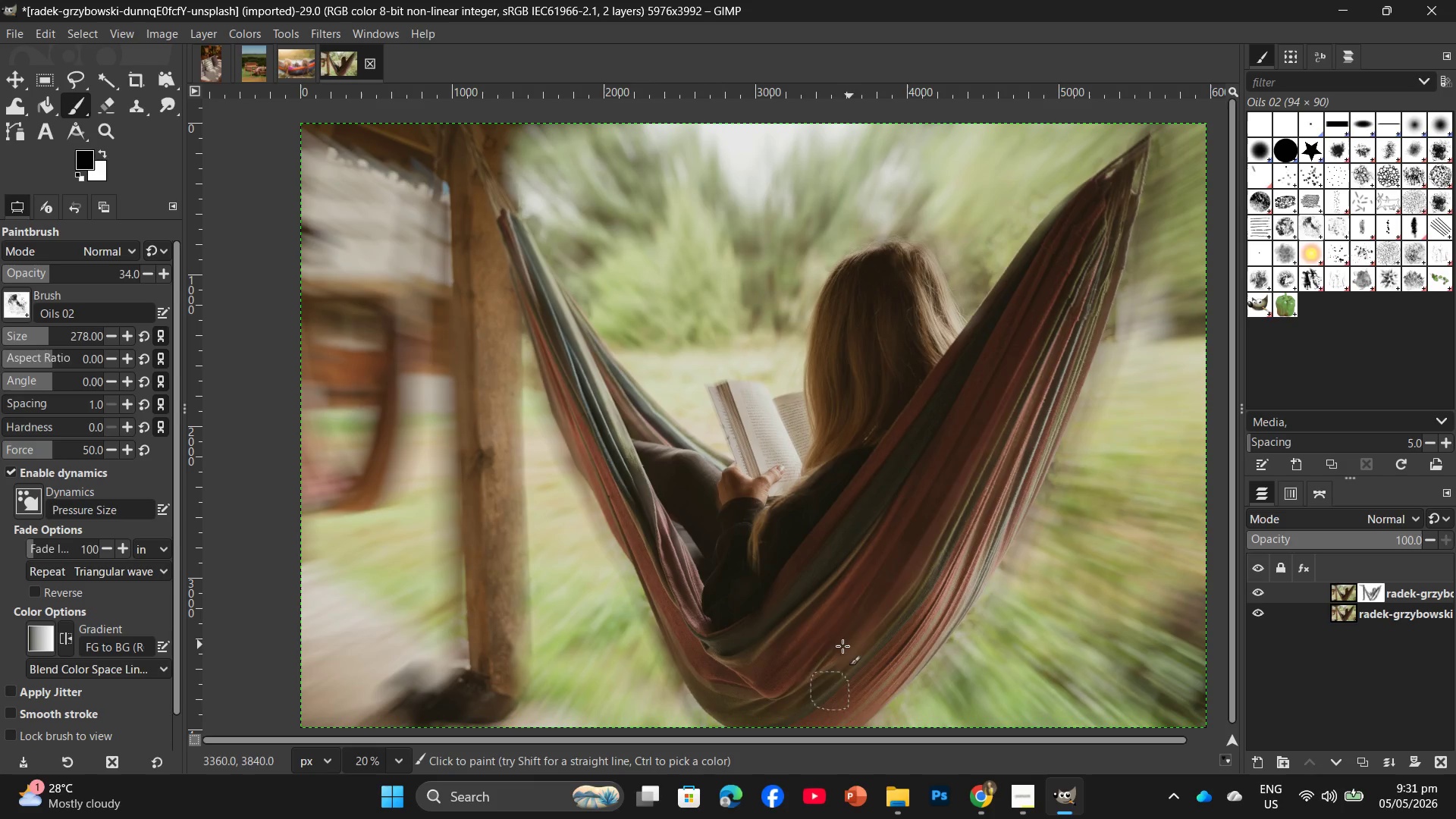 
left_click_drag(start_coordinate=[833, 654], to_coordinate=[833, 676])
 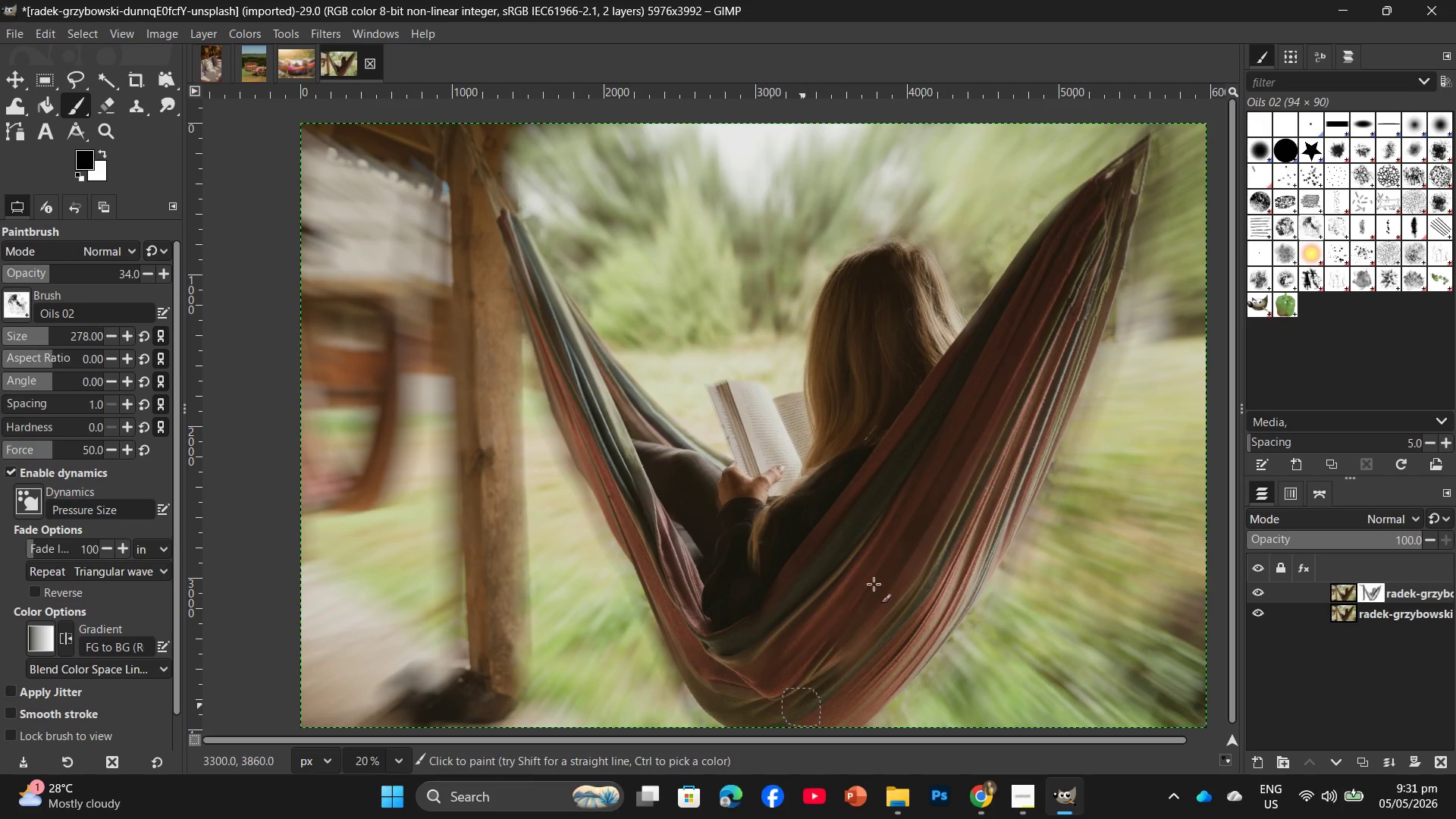 
left_click_drag(start_coordinate=[850, 576], to_coordinate=[839, 613])
 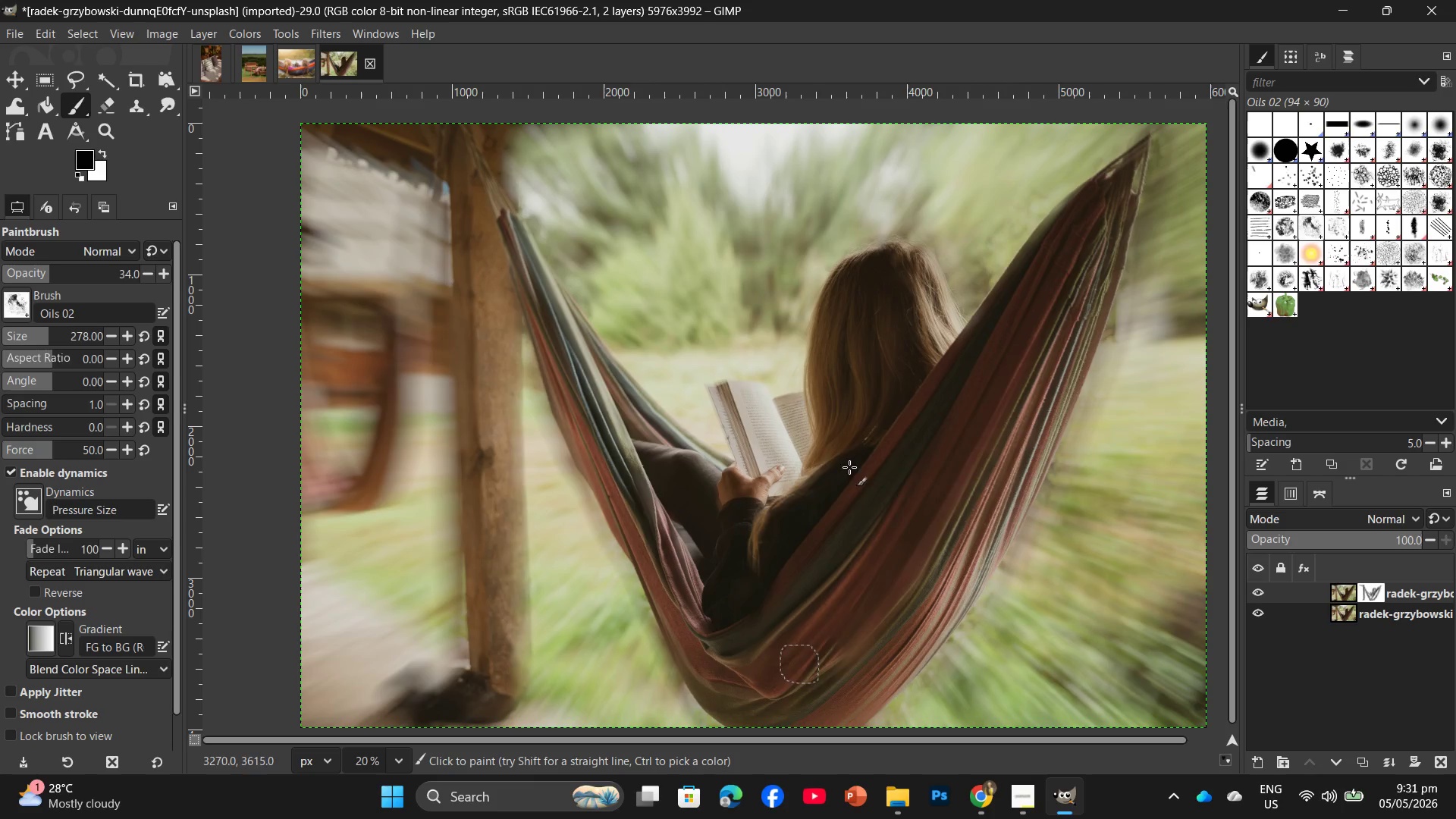 
left_click_drag(start_coordinate=[808, 488], to_coordinate=[831, 540])
 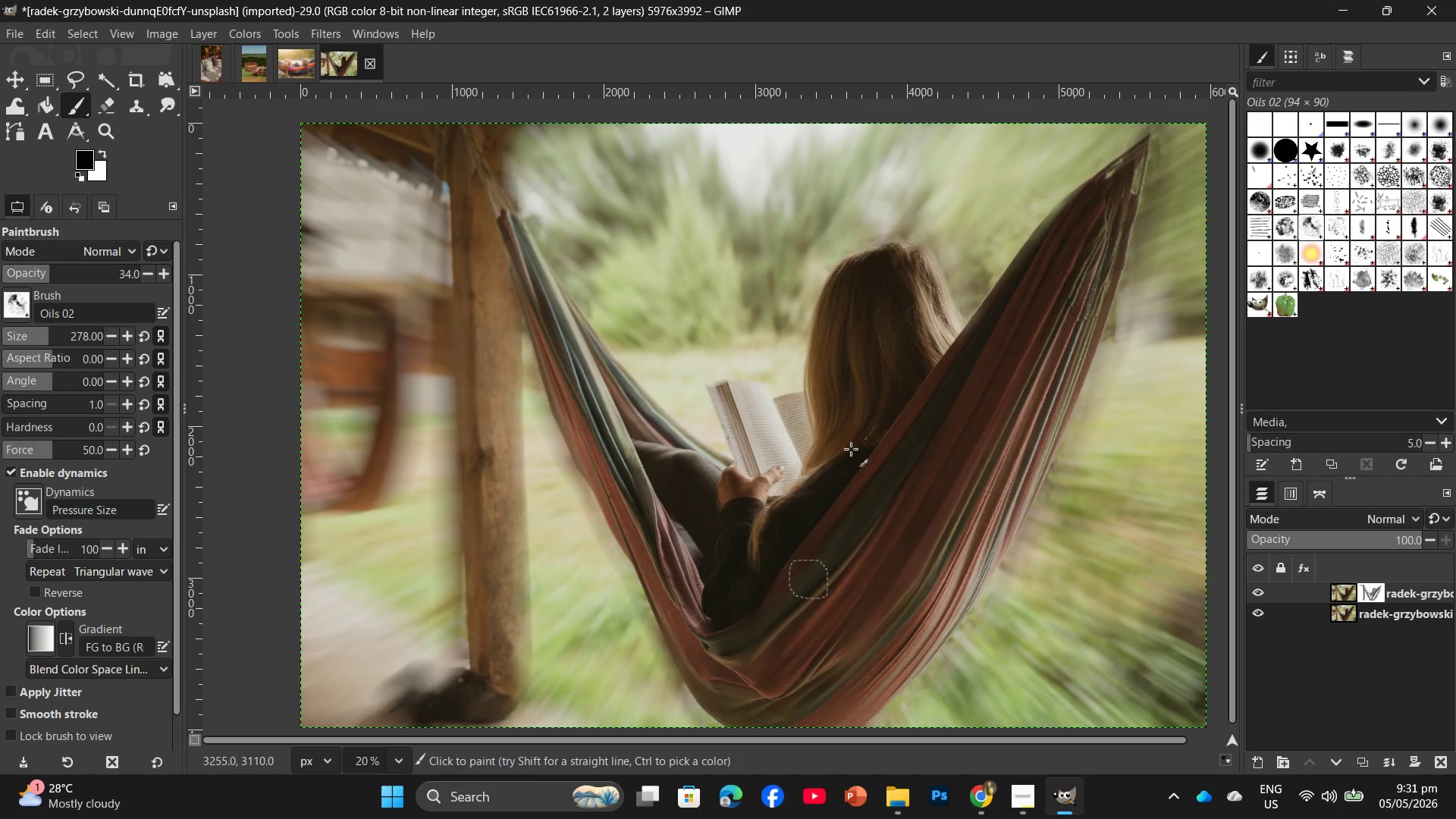 
left_click_drag(start_coordinate=[822, 443], to_coordinate=[795, 507])
 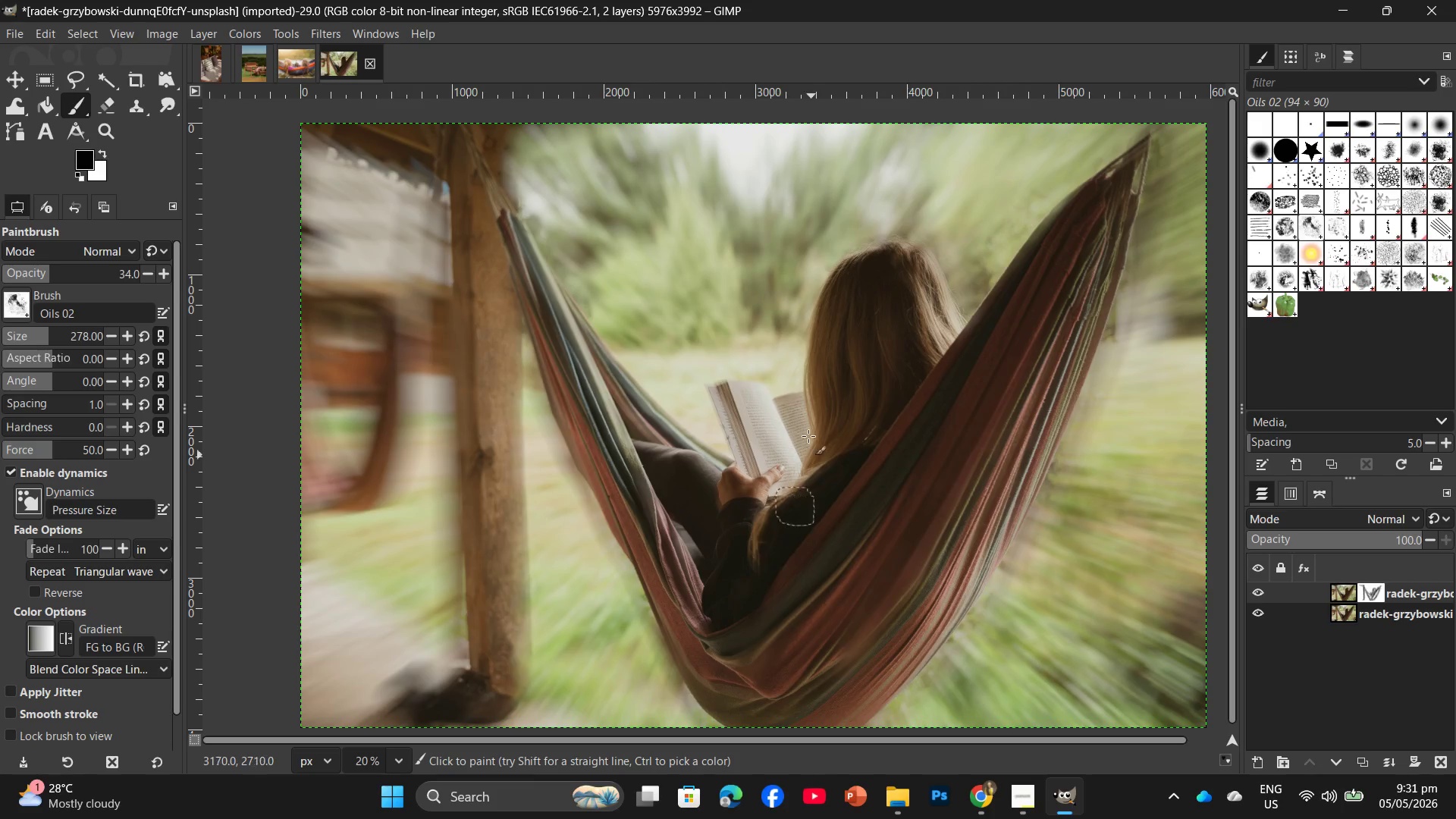 
left_click_drag(start_coordinate=[793, 444], to_coordinate=[789, 463])
 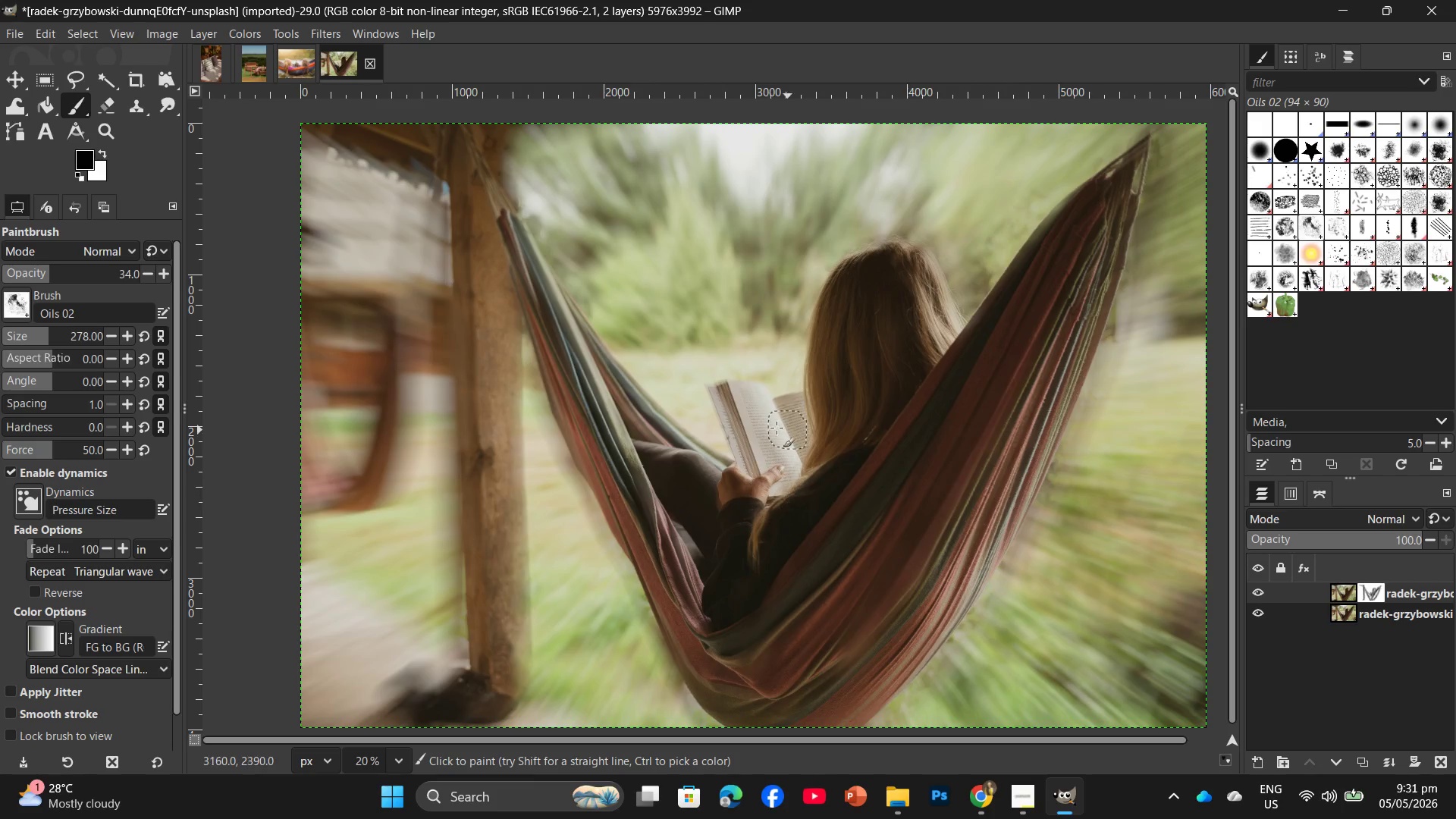 
left_click_drag(start_coordinate=[769, 431], to_coordinate=[759, 439])
 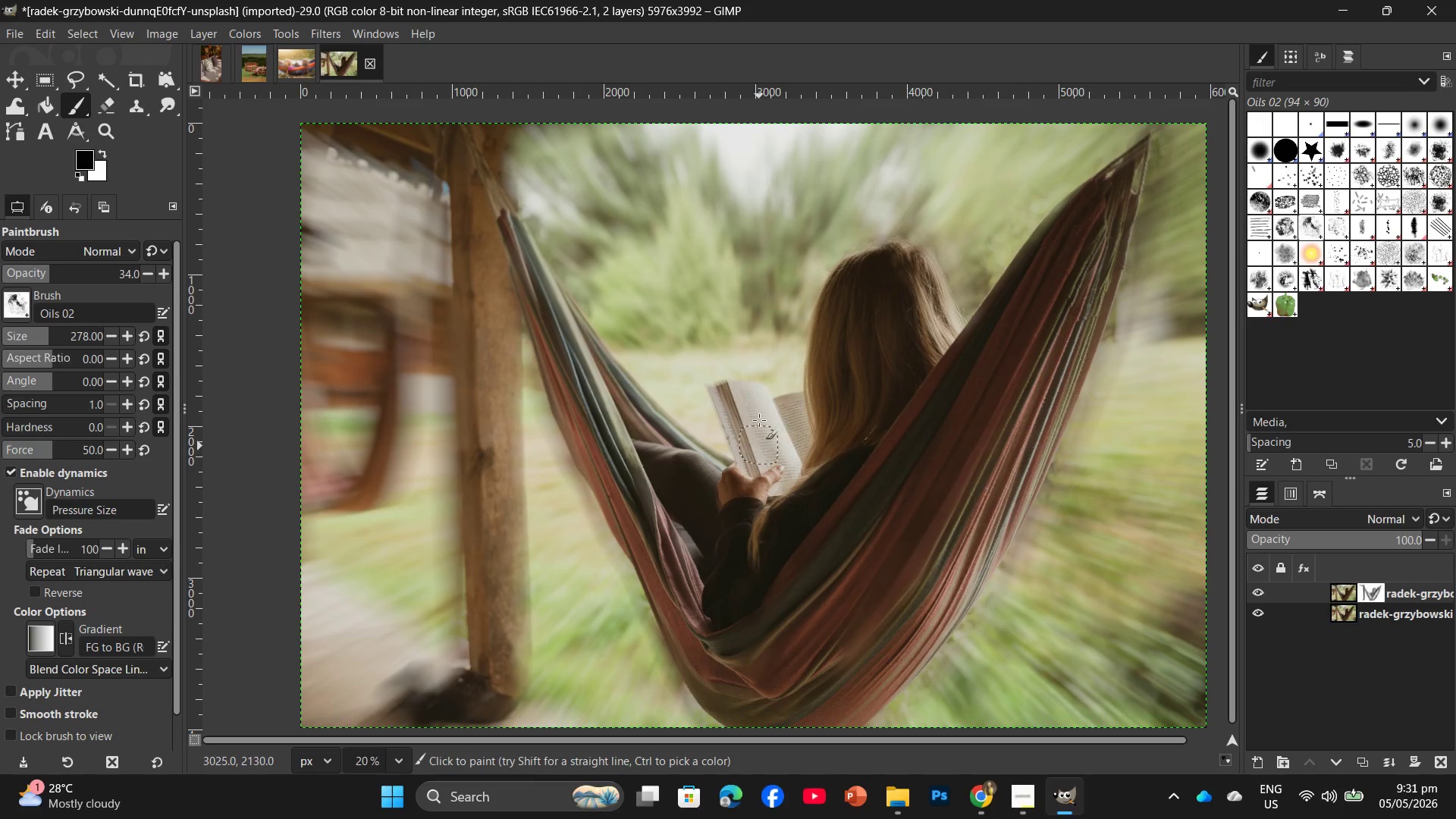 
left_click_drag(start_coordinate=[756, 419], to_coordinate=[711, 462])
 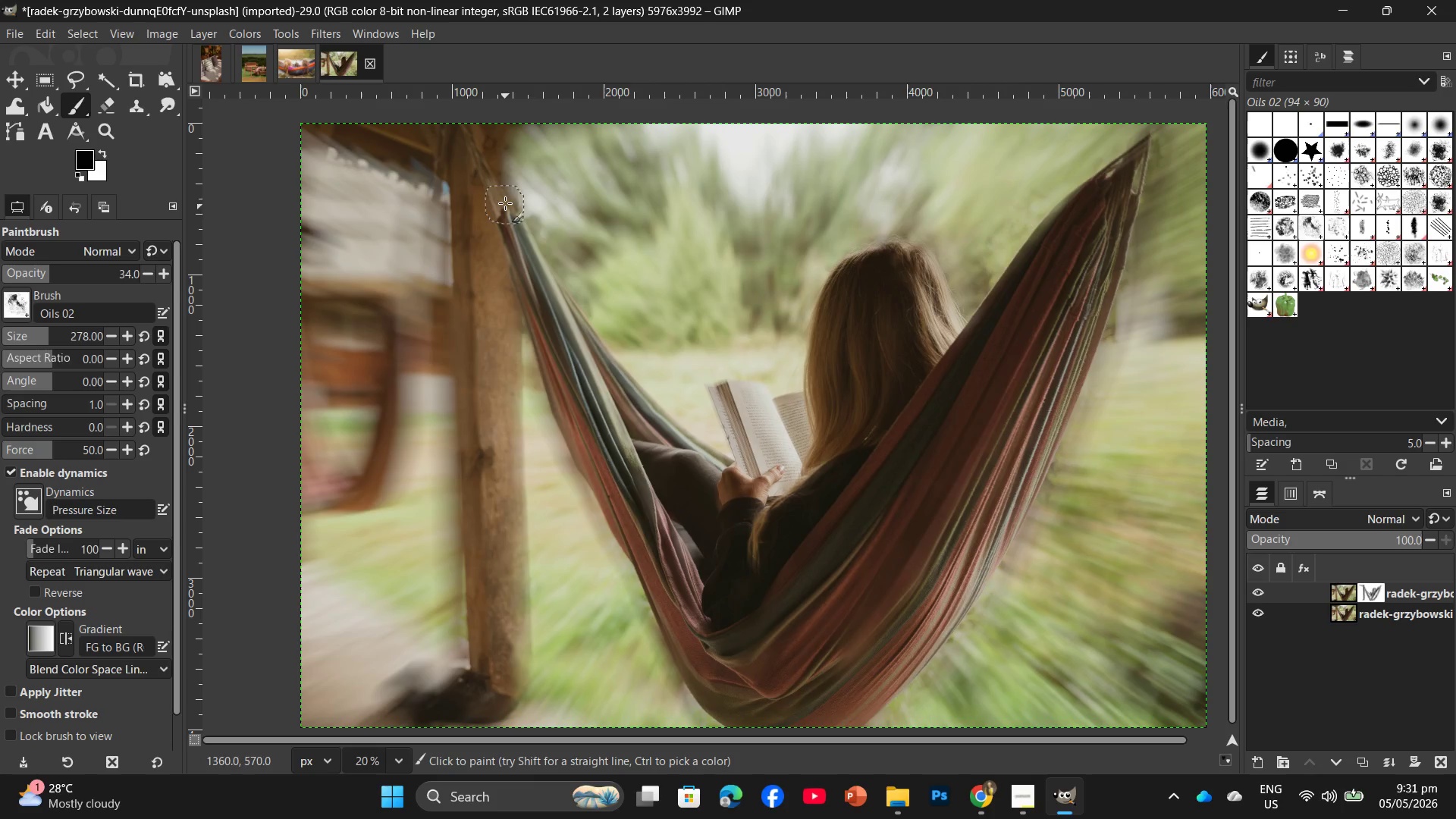 
left_click_drag(start_coordinate=[505, 197], to_coordinate=[626, 437])
 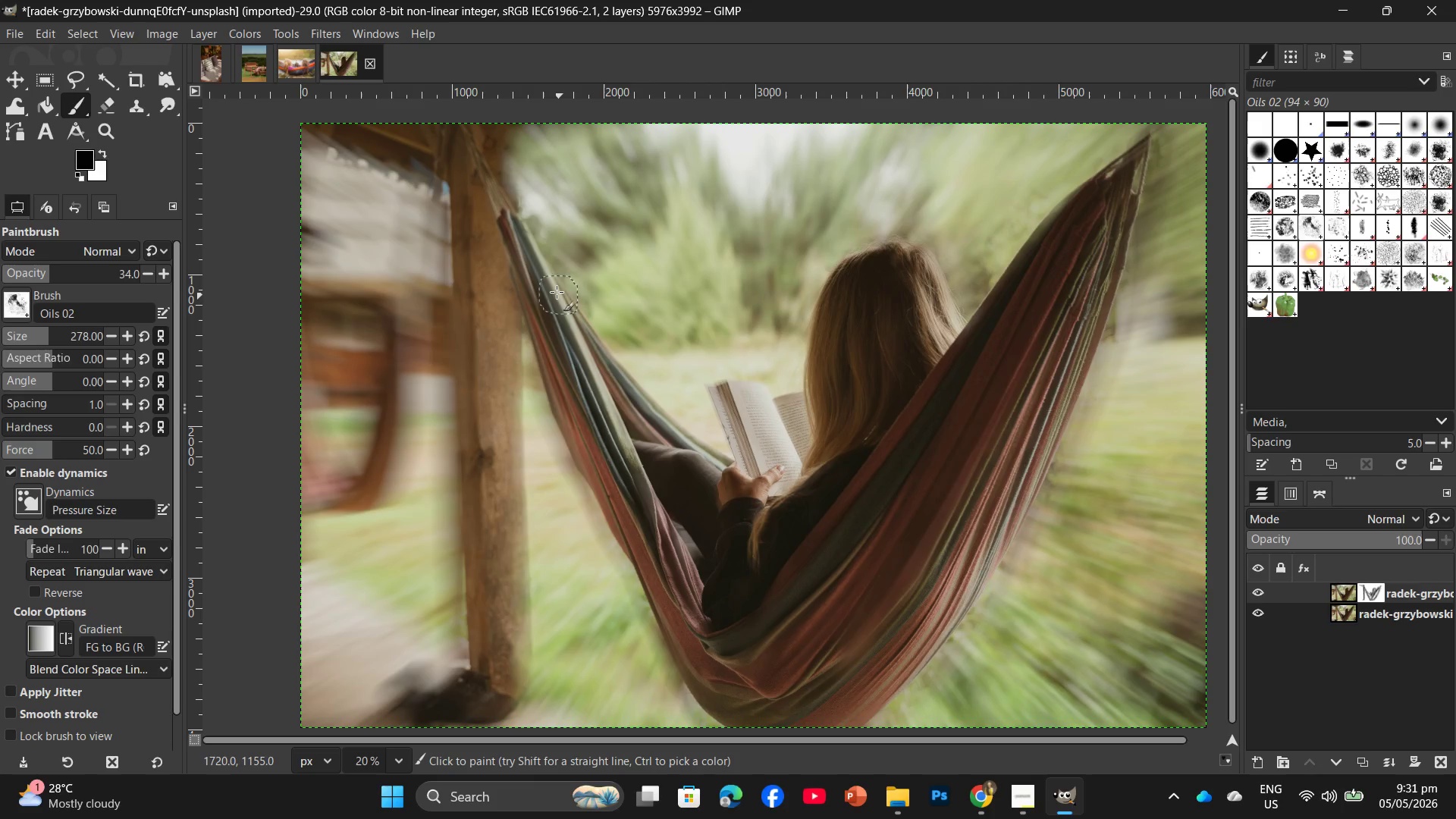 
left_click_drag(start_coordinate=[554, 289], to_coordinate=[746, 636])
 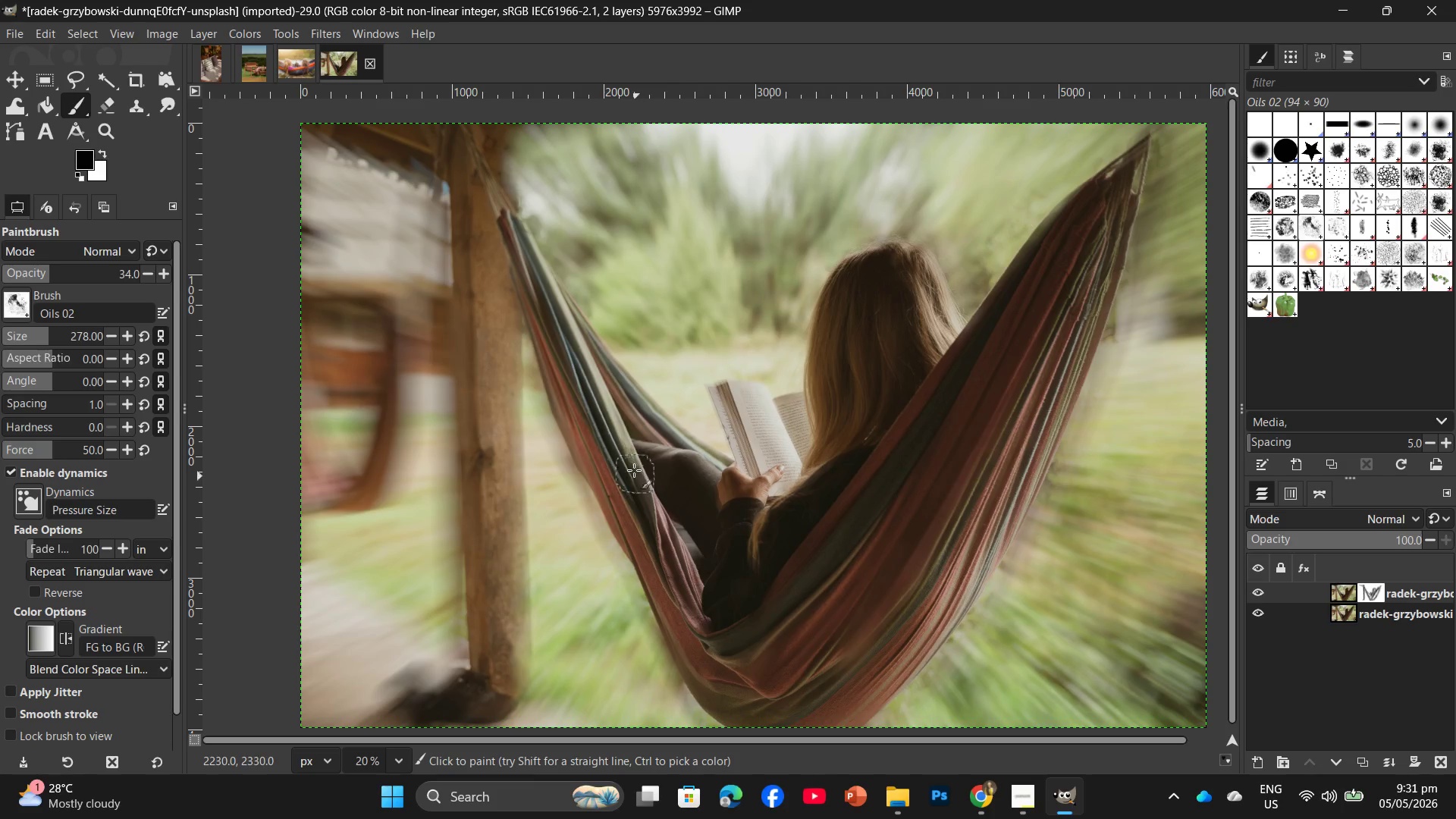 
left_click_drag(start_coordinate=[604, 450], to_coordinate=[761, 667])
 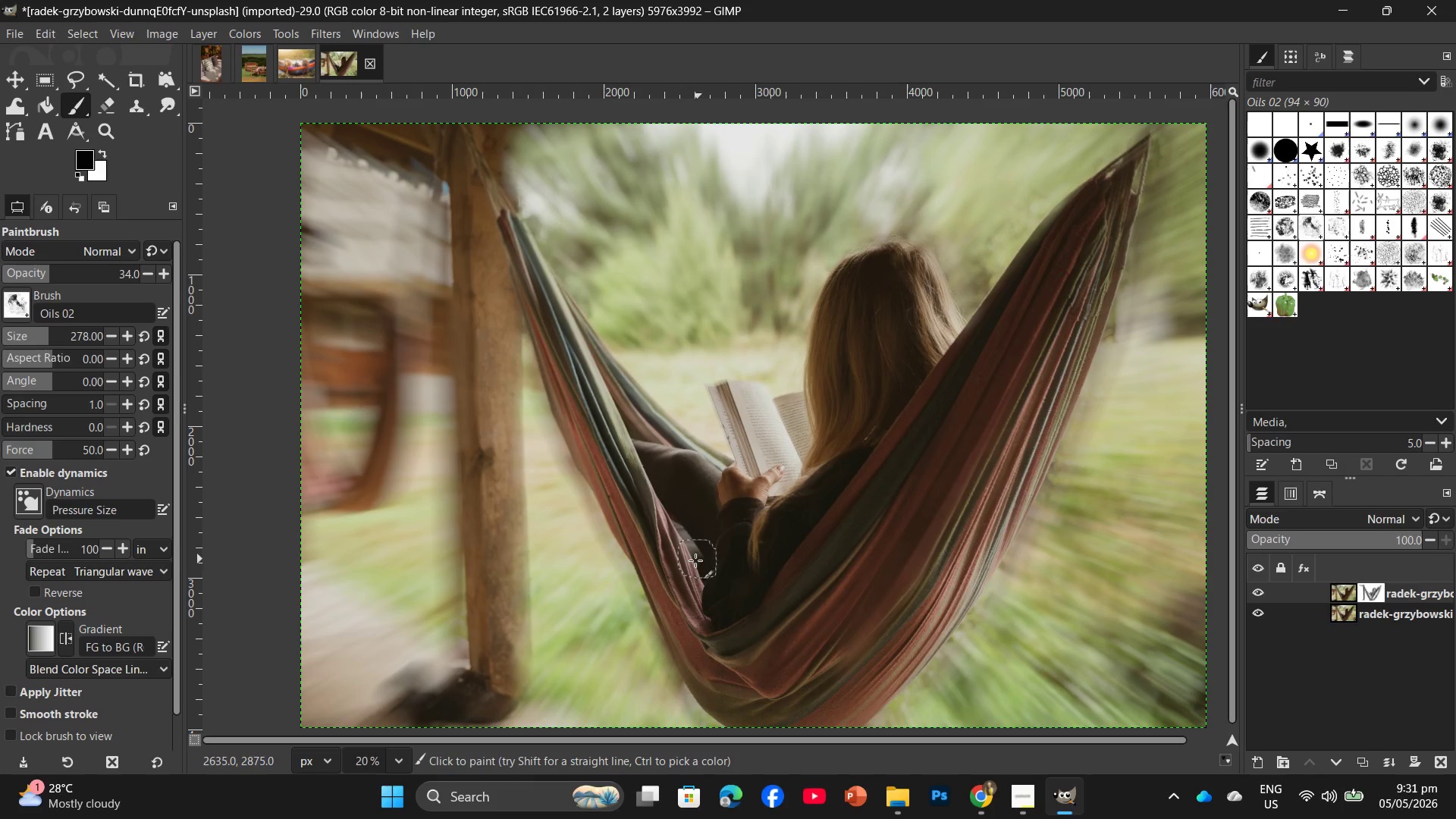 
left_click_drag(start_coordinate=[687, 575], to_coordinate=[756, 699])
 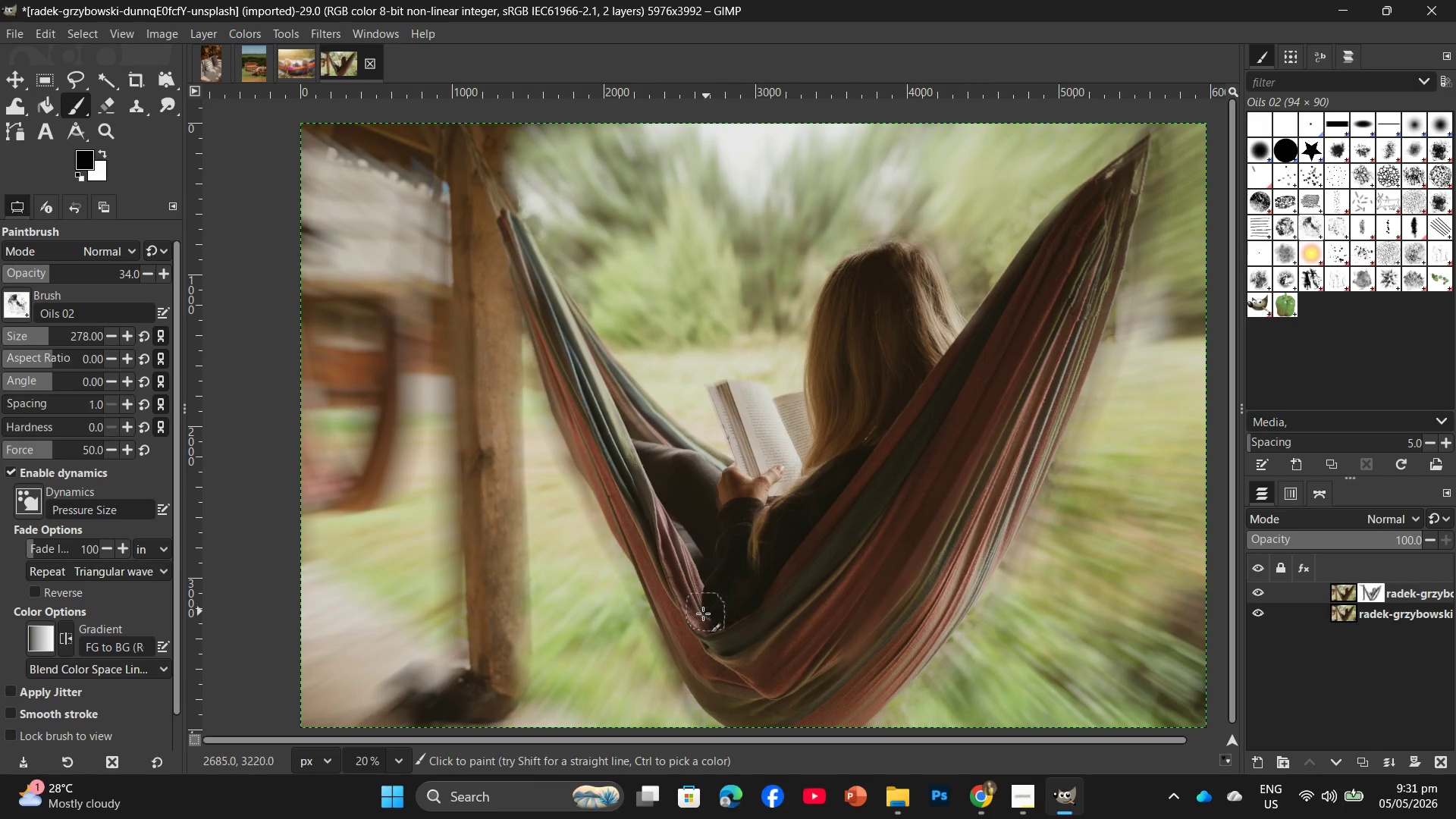 
left_click_drag(start_coordinate=[694, 626], to_coordinate=[829, 718])
 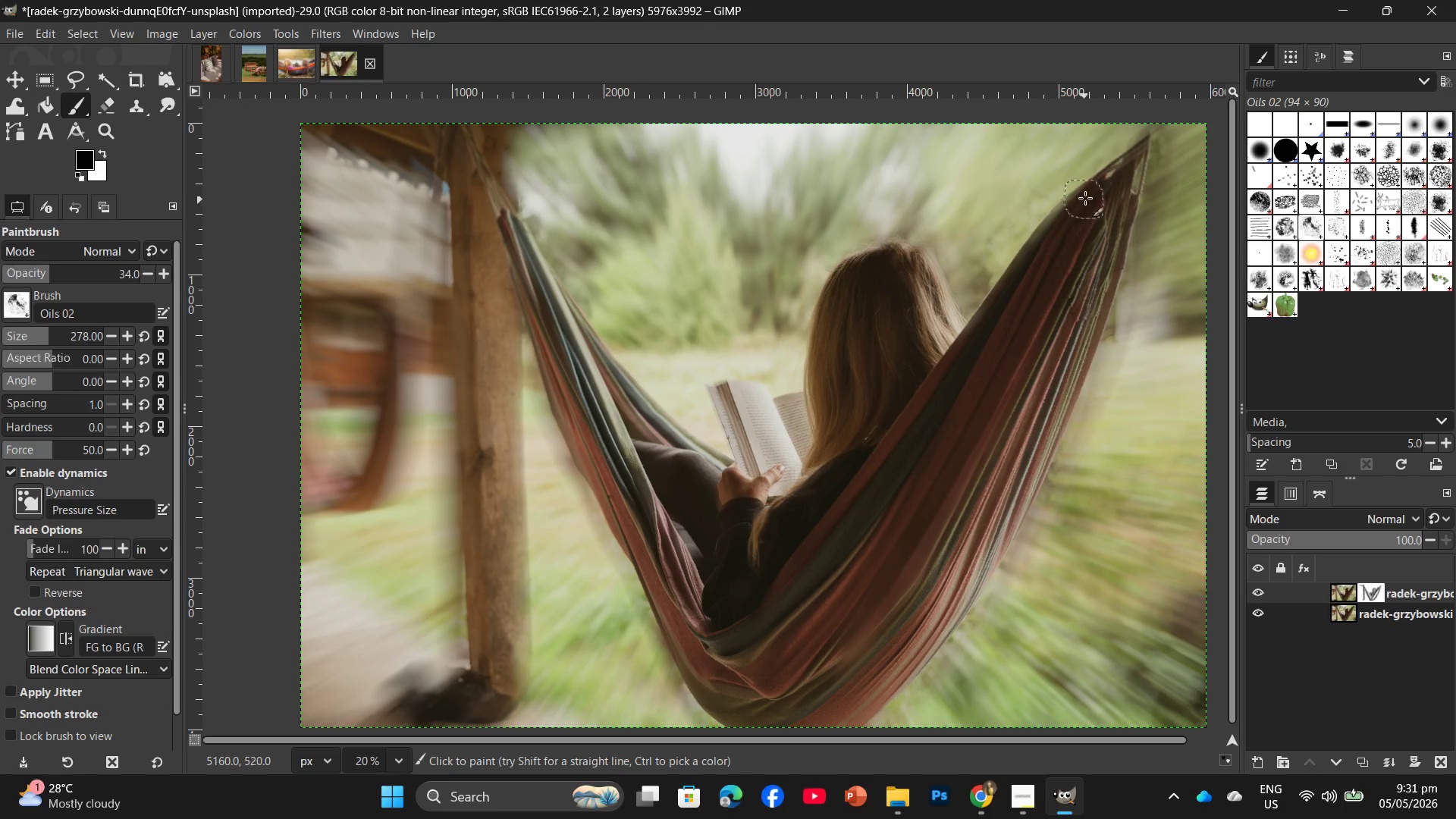 
wait(5.56)
 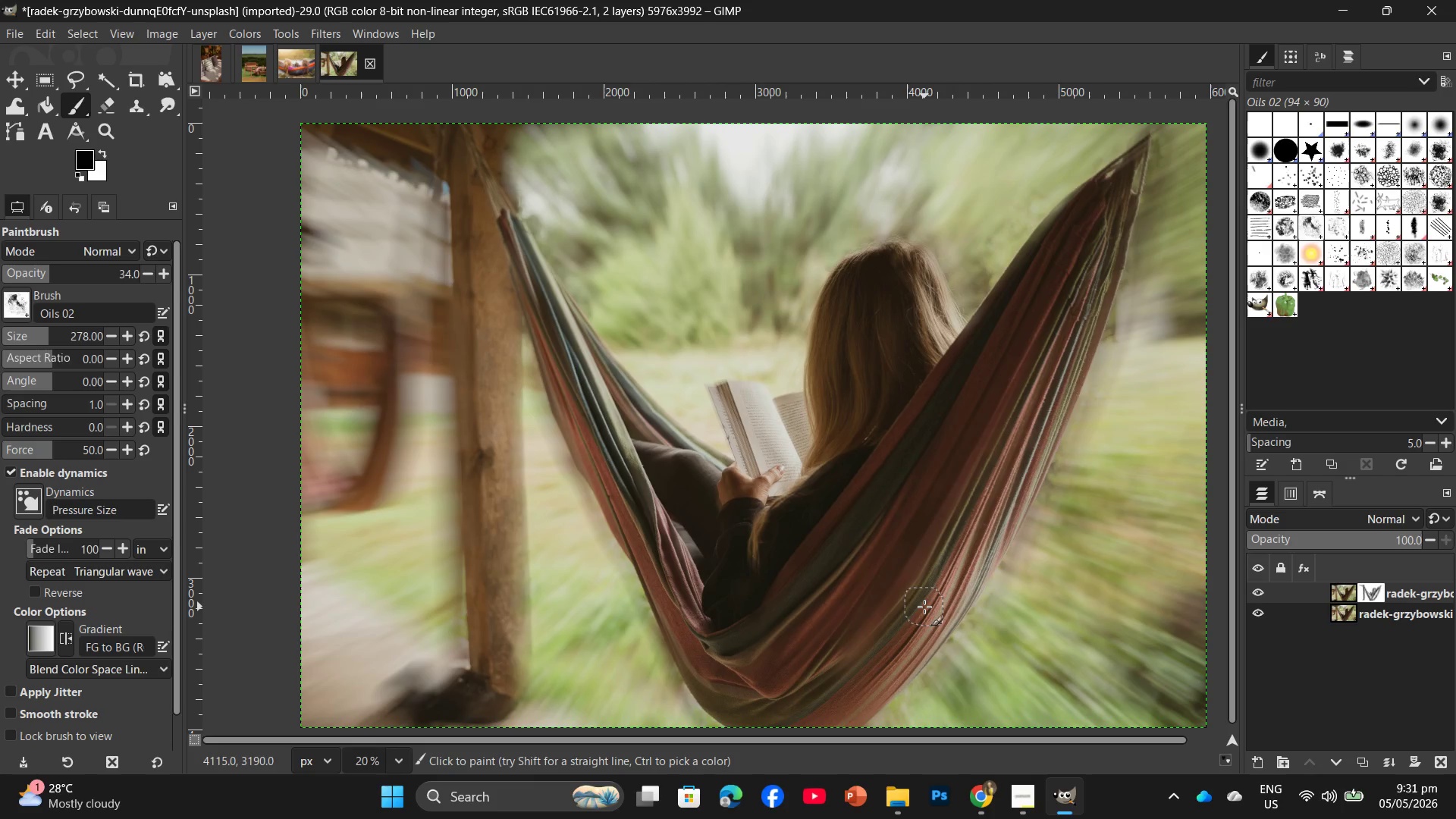 
left_click_drag(start_coordinate=[756, 431], to_coordinate=[756, 465])
 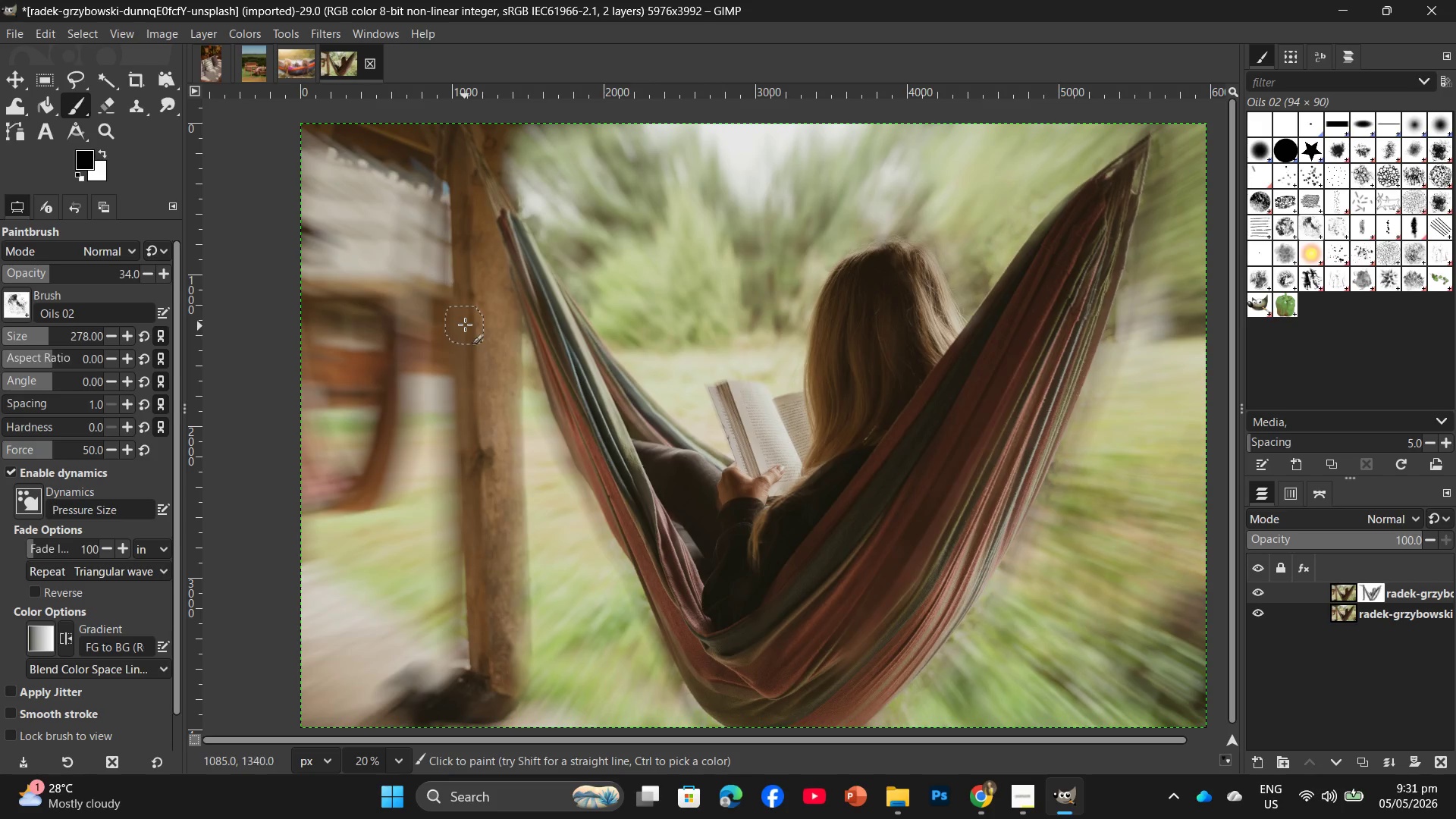 
left_click_drag(start_coordinate=[481, 293], to_coordinate=[478, 480])
 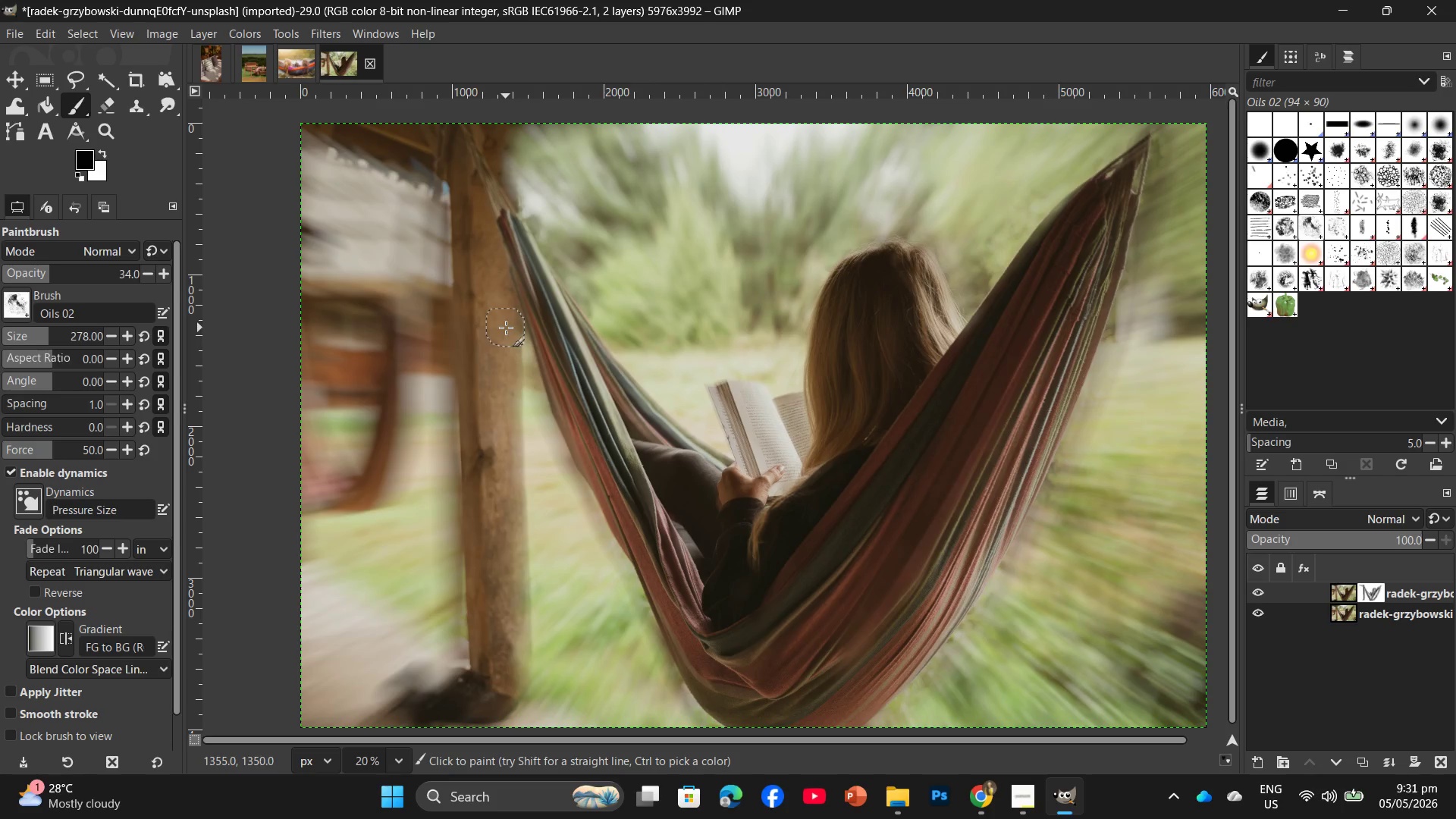 
left_click_drag(start_coordinate=[502, 344], to_coordinate=[485, 525])
 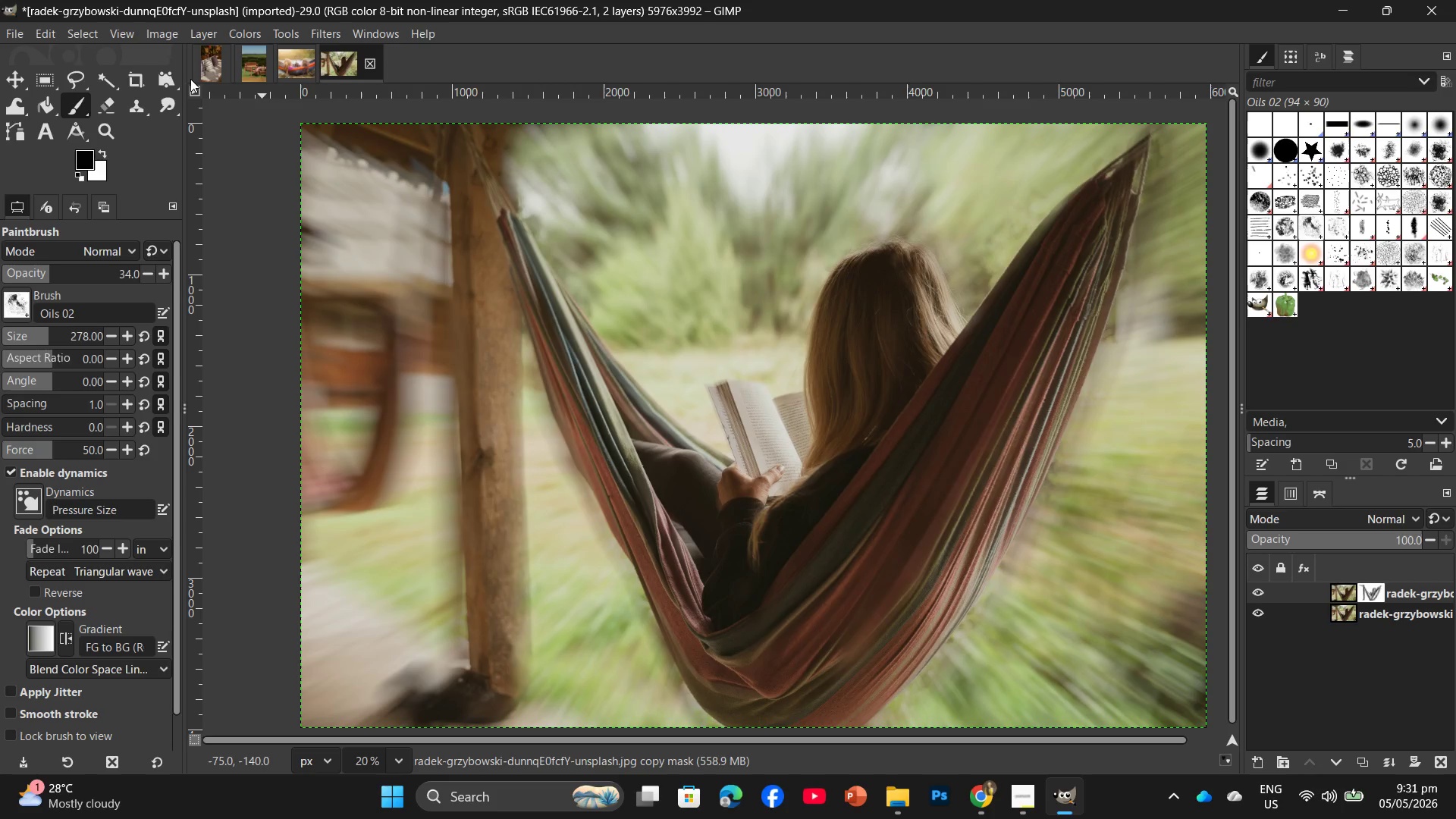 
left_click([165, 30])
 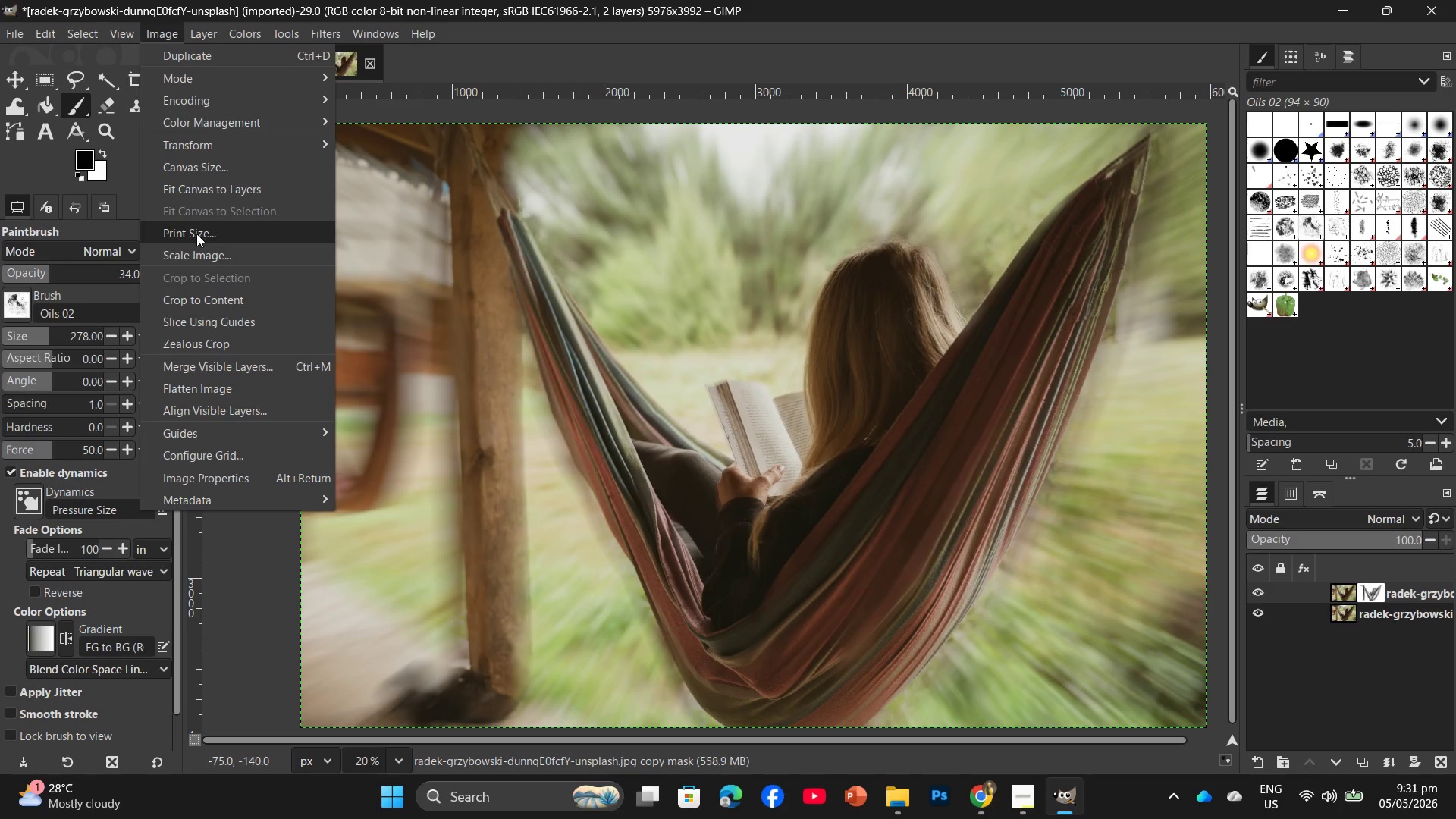 
left_click([193, 248])
 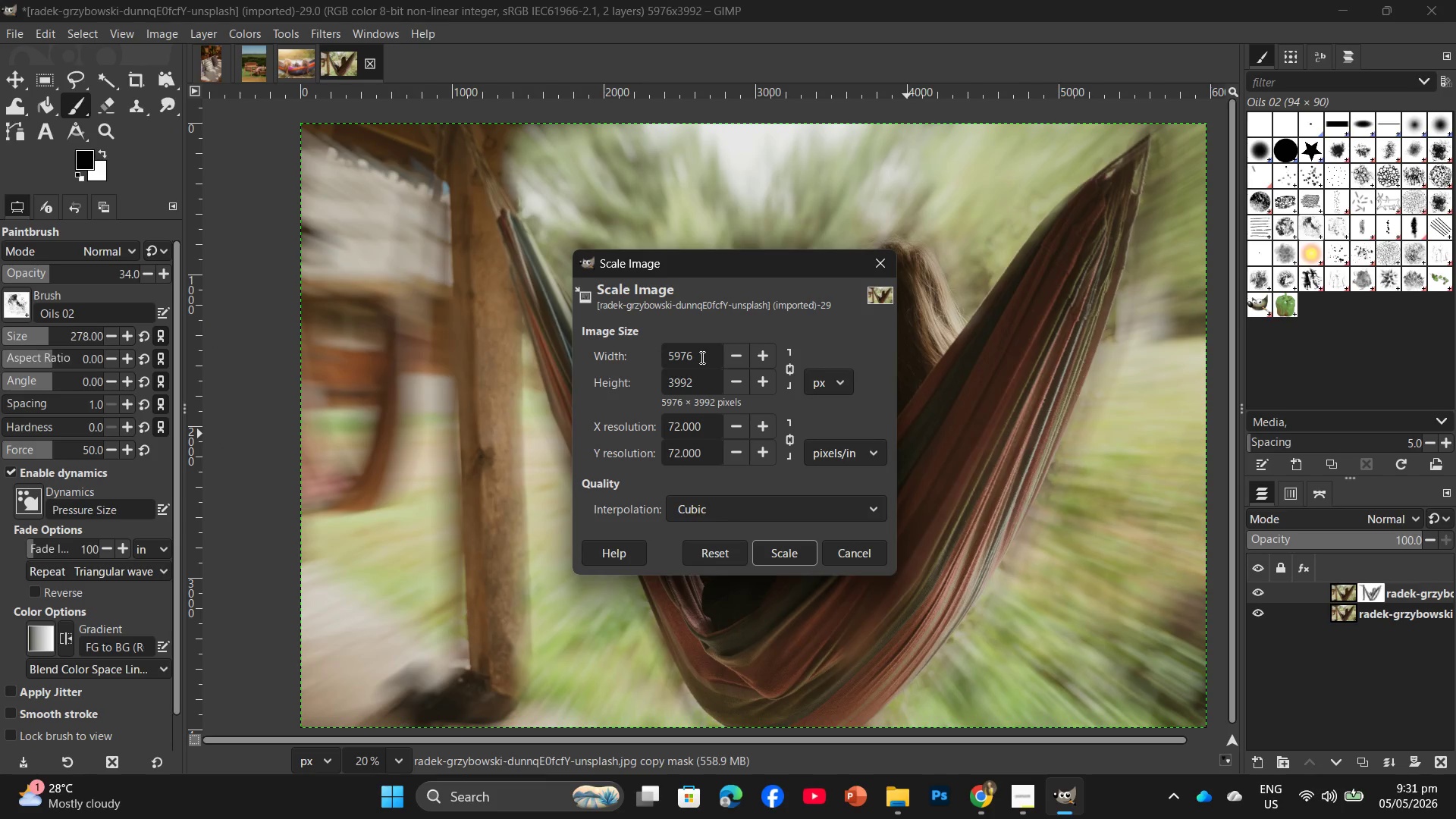 
left_click_drag(start_coordinate=[694, 353], to_coordinate=[595, 346])
 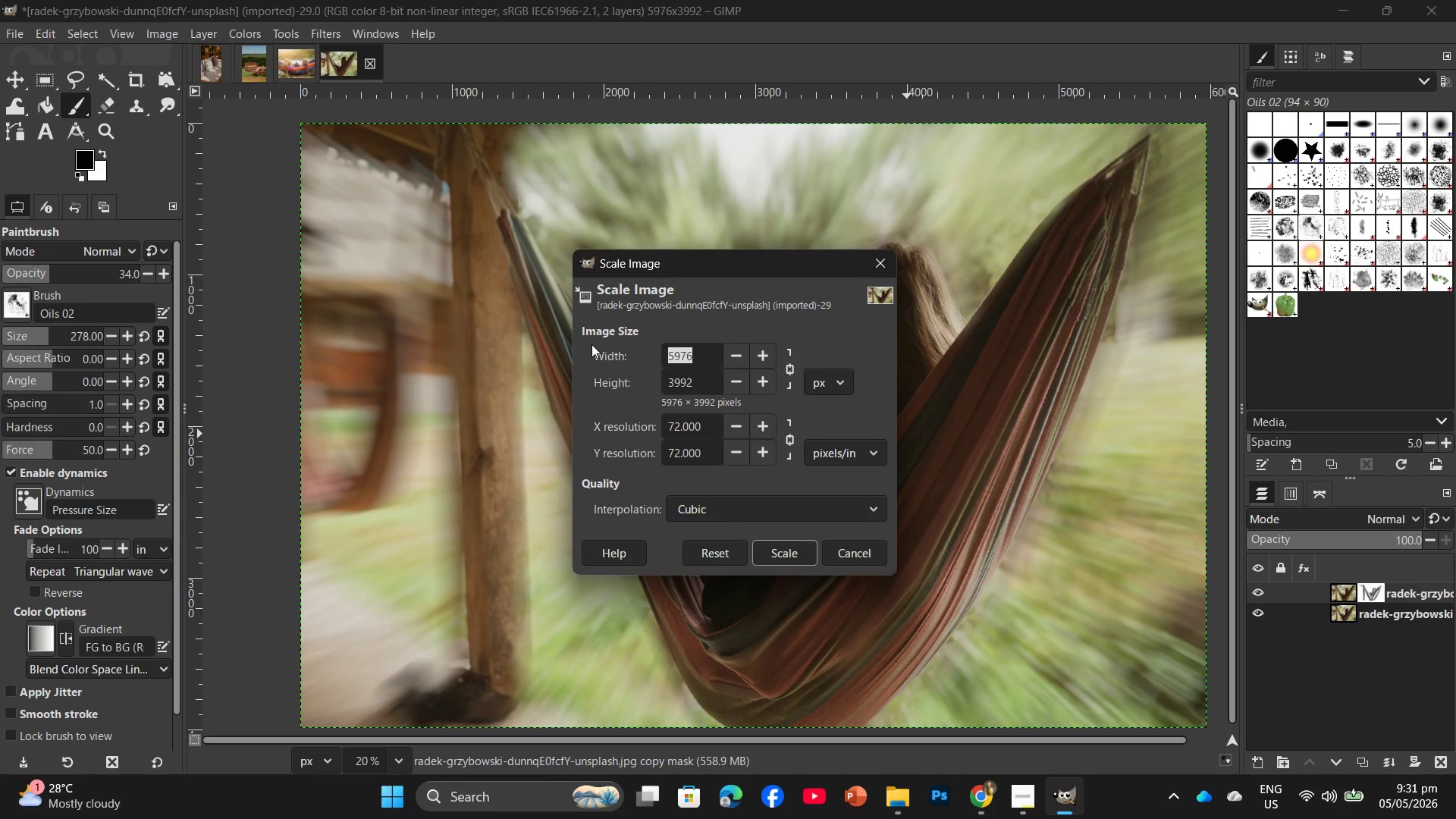 
key(Numpad2)
 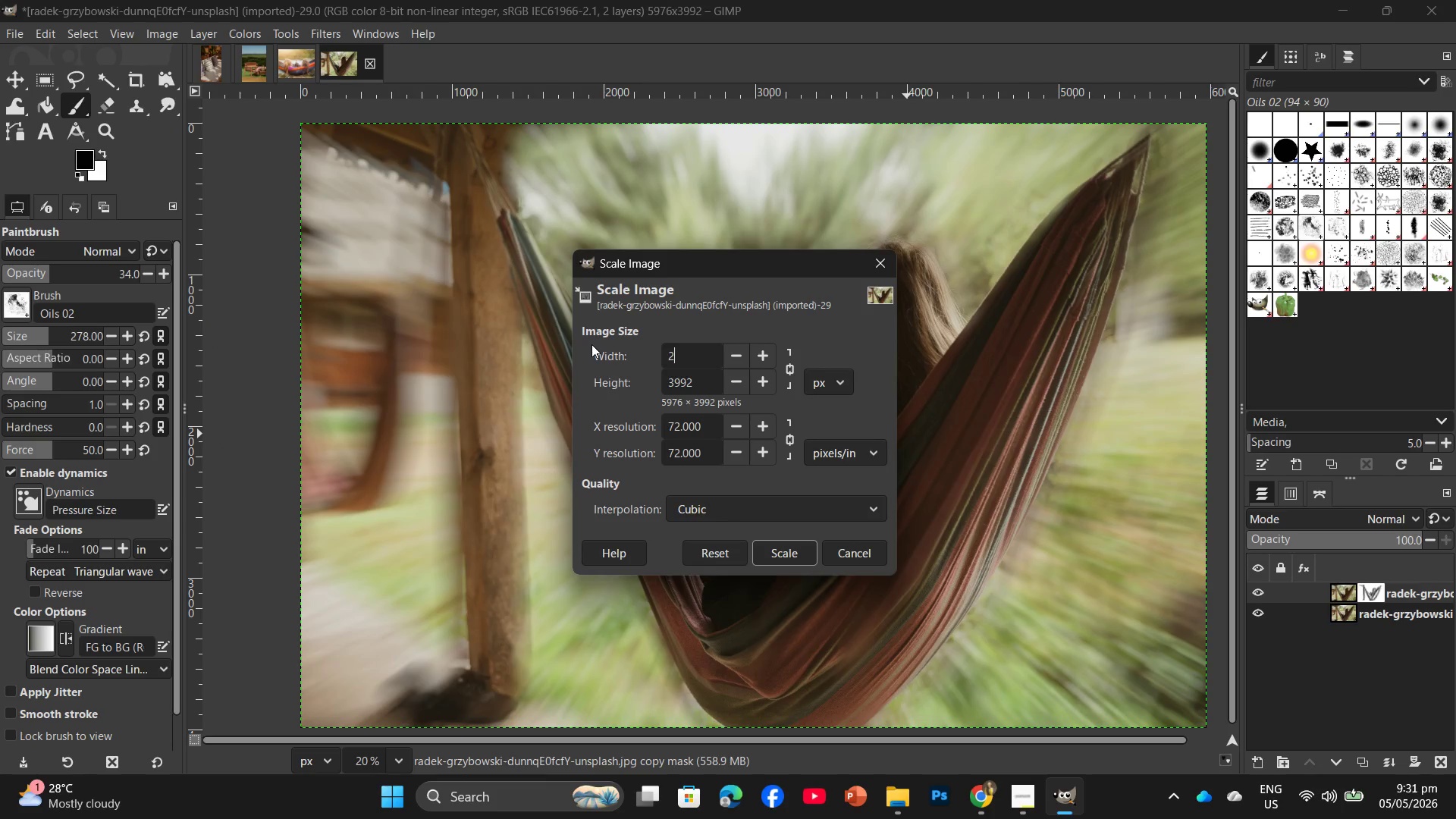 
key(Numpad0)
 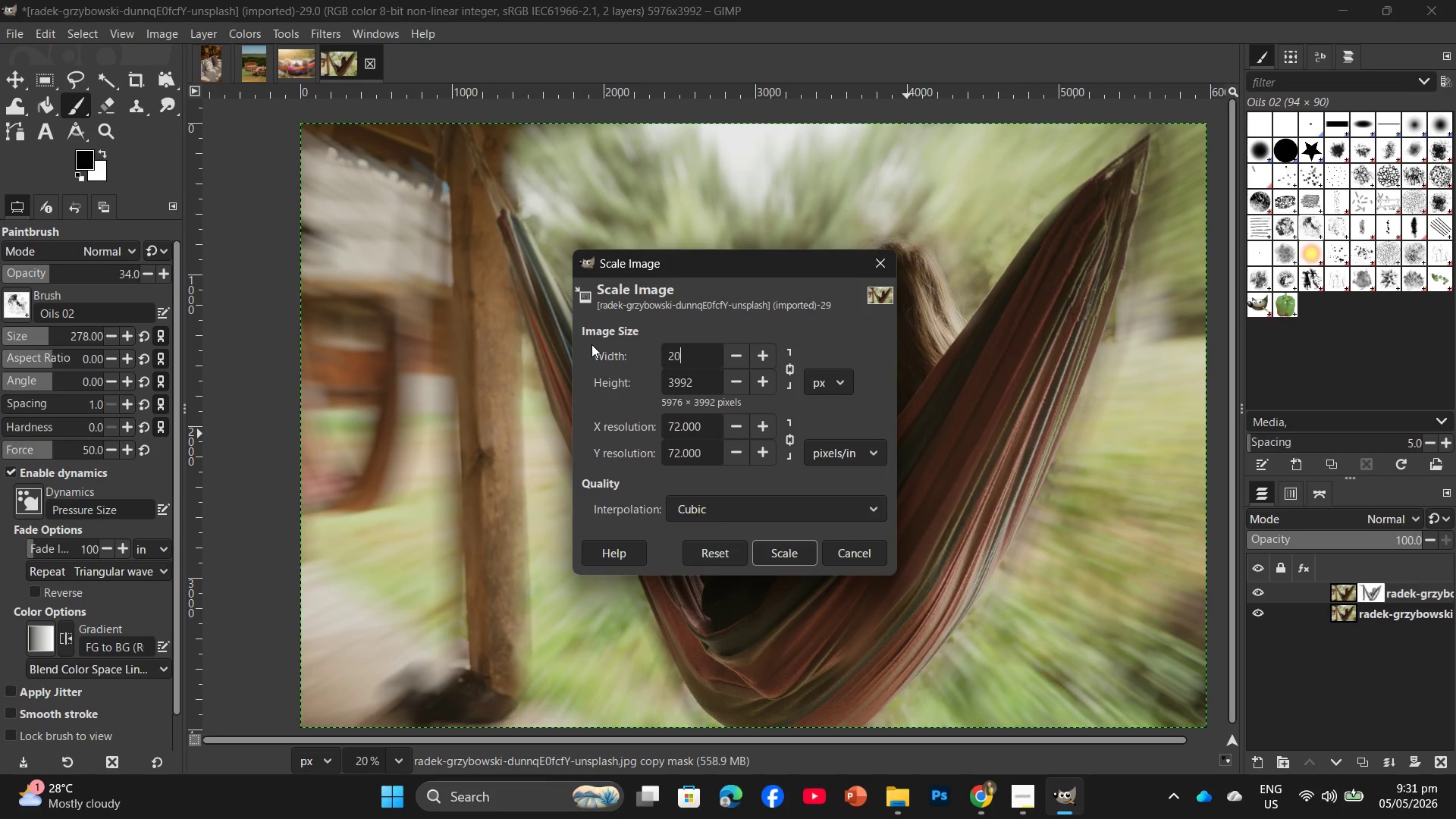 
key(Numpad0)
 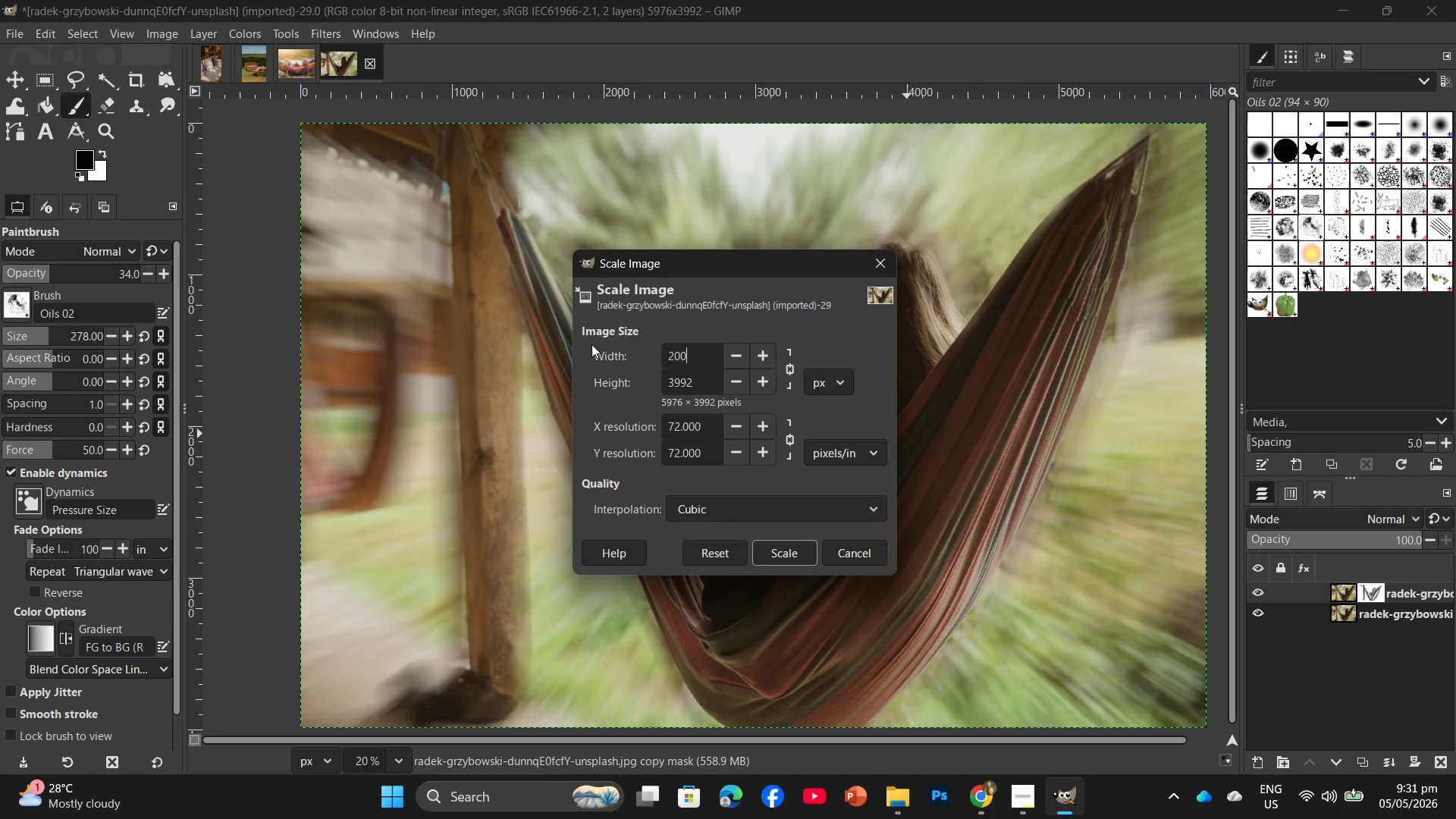 
key(Numpad0)
 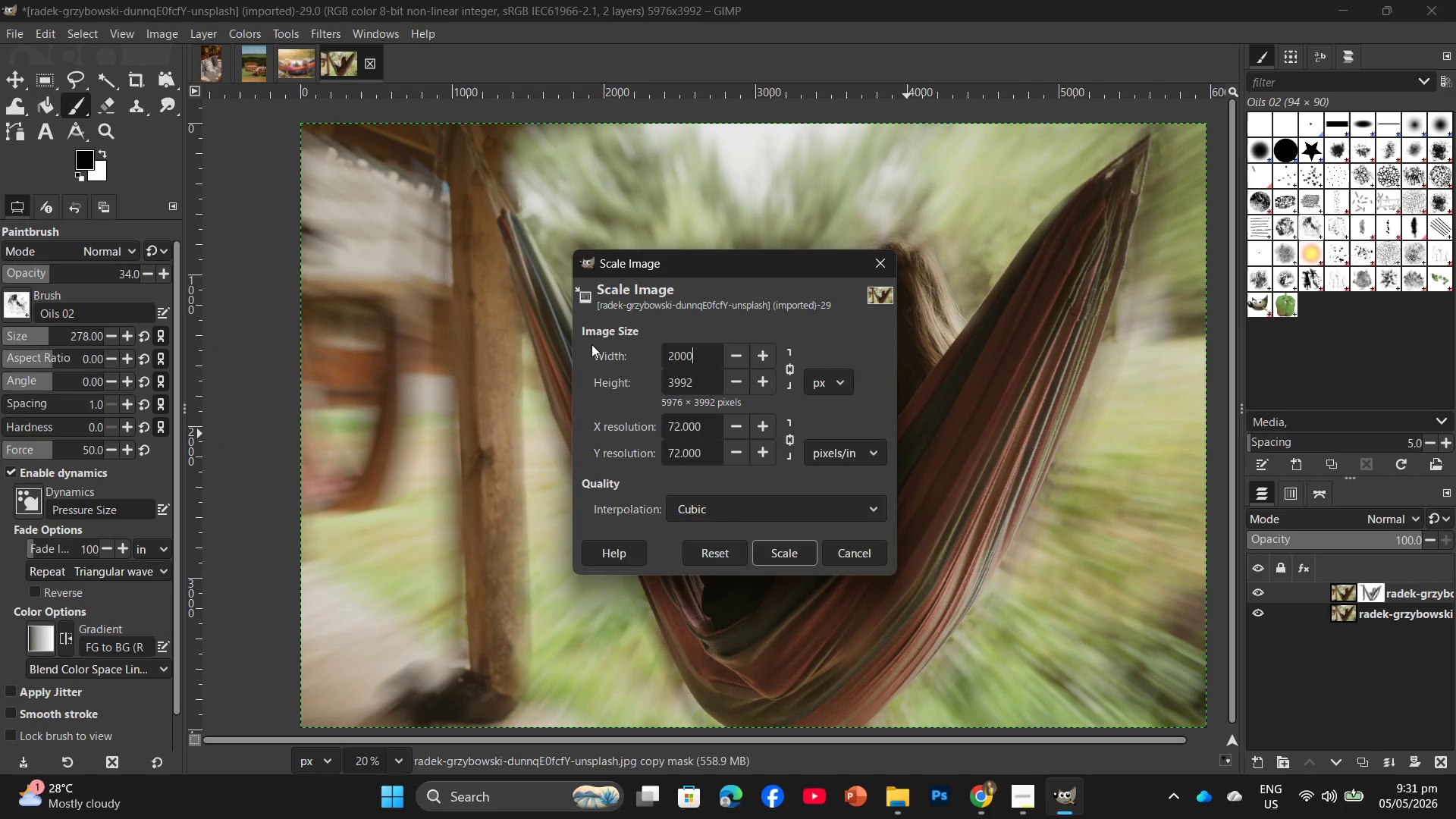 
key(Enter)
 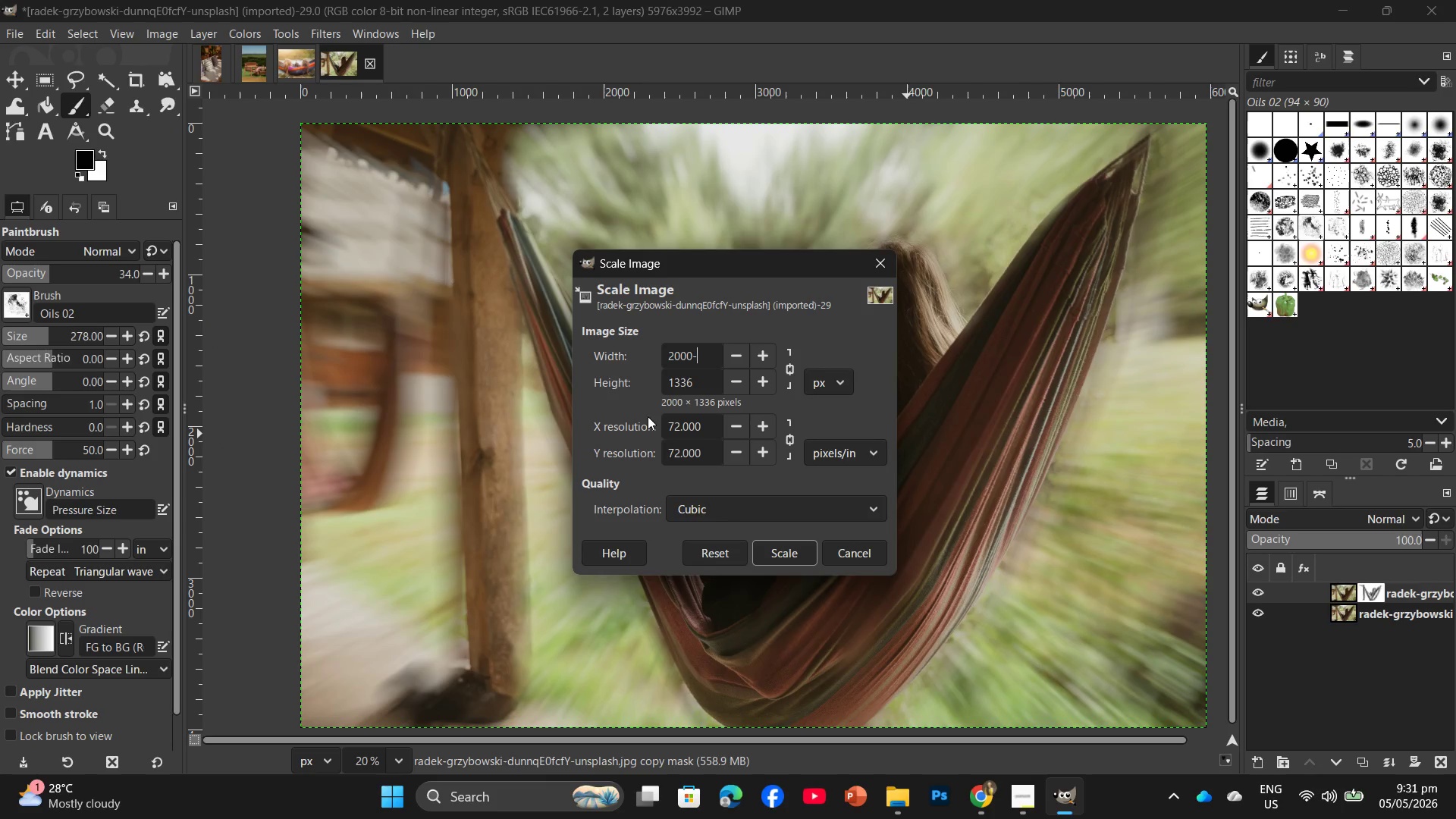 
key(Minus)
 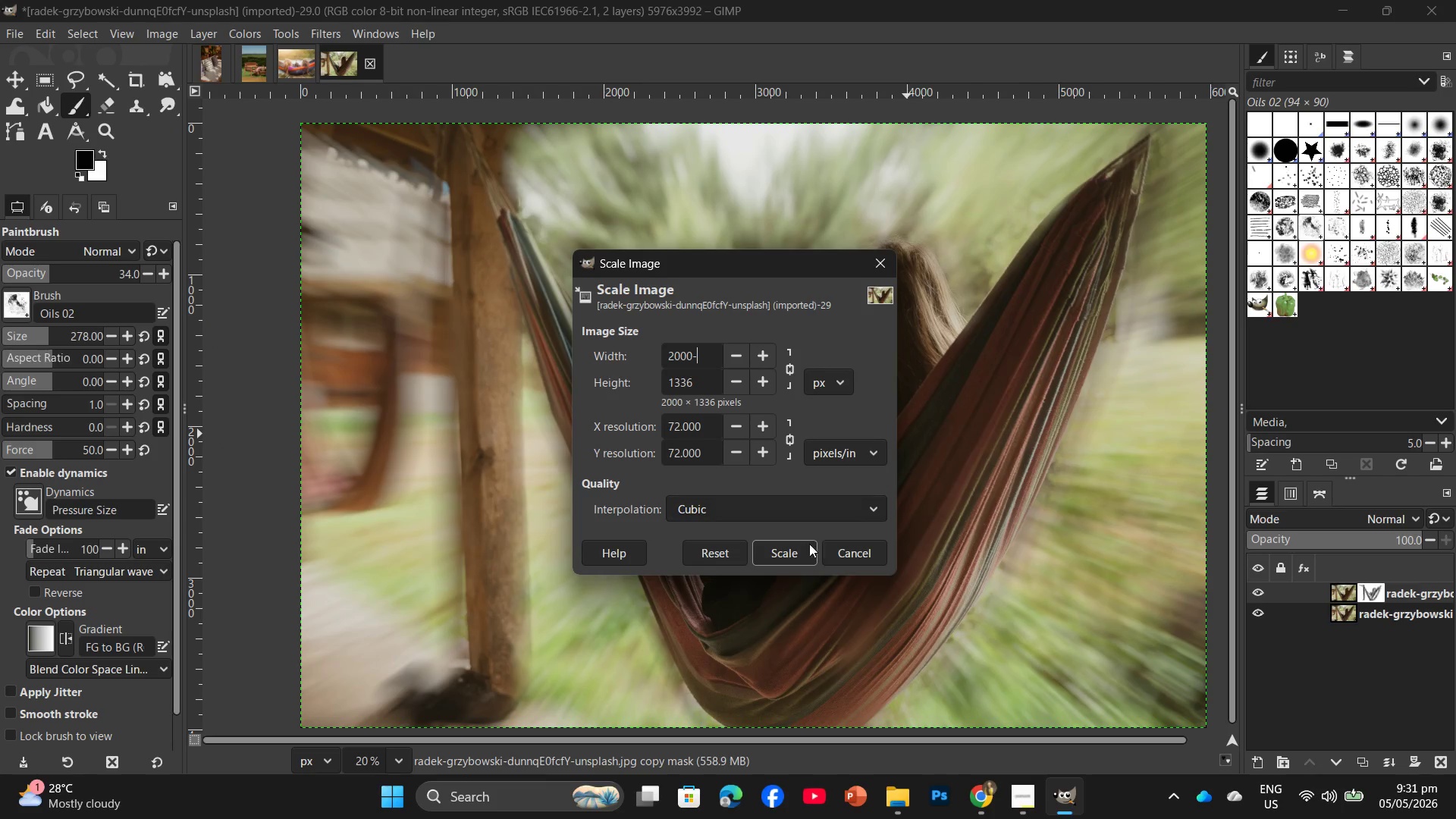 
left_click([795, 549])
 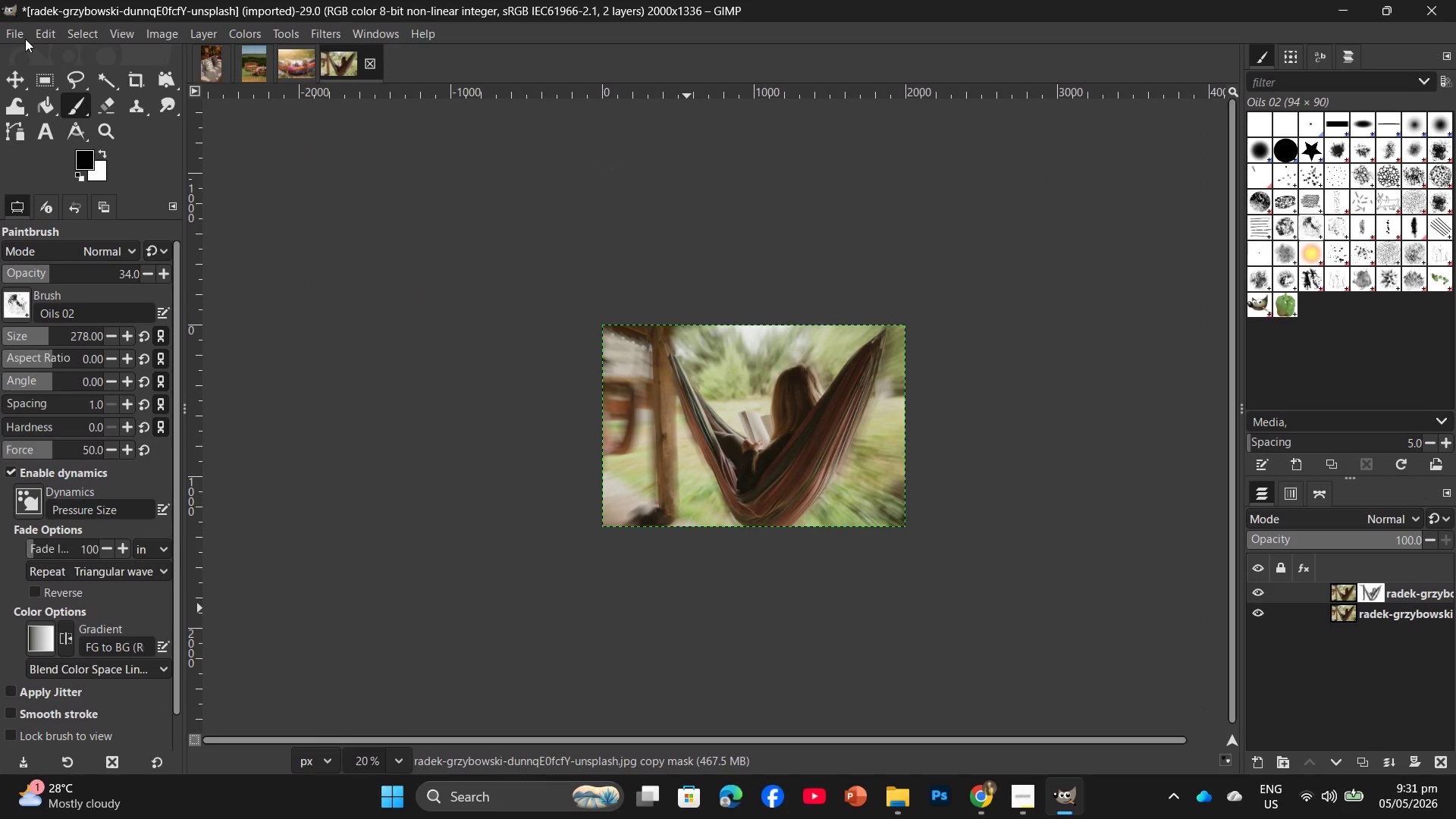 
left_click([21, 39])
 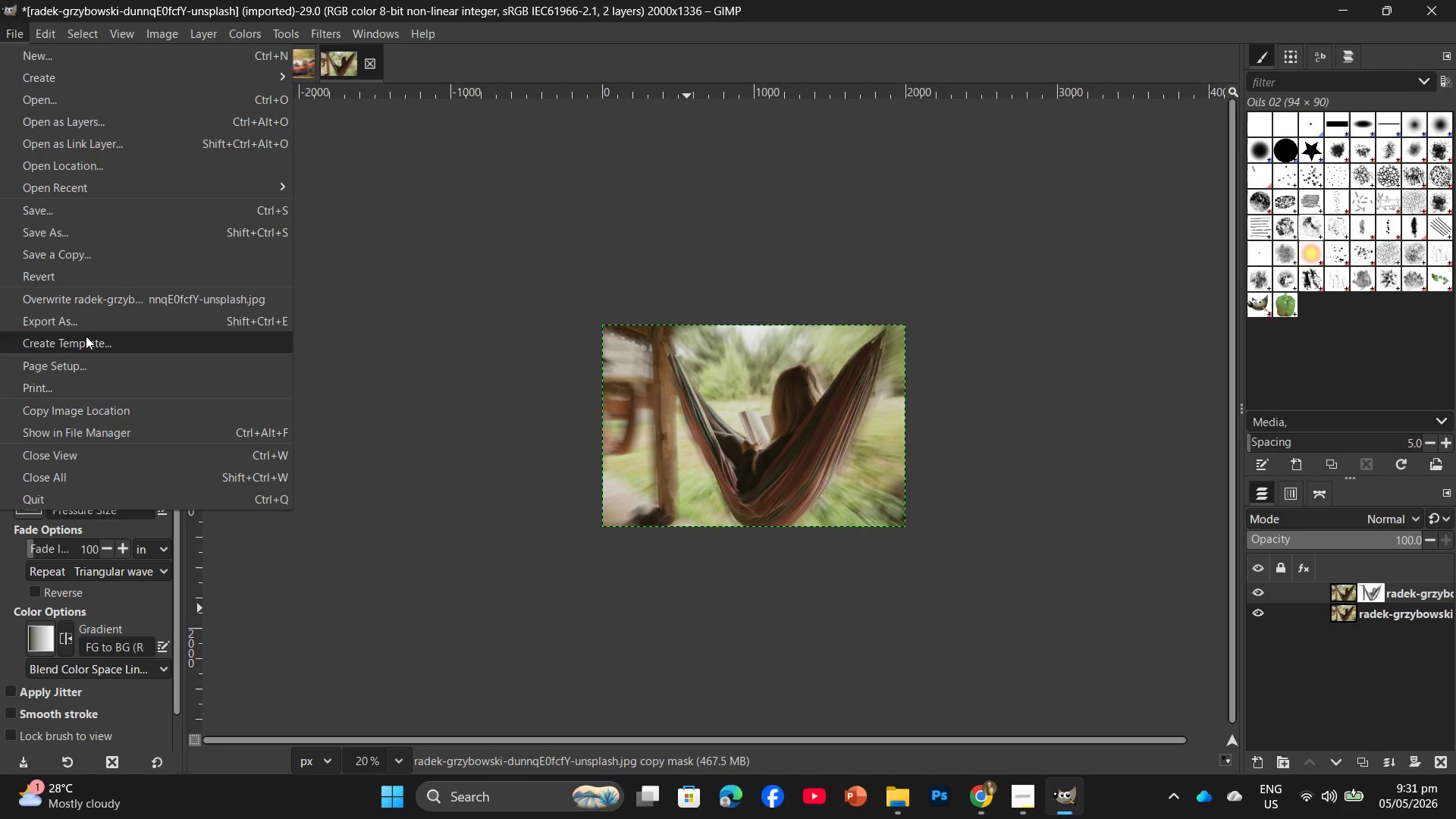 
left_click([86, 329])
 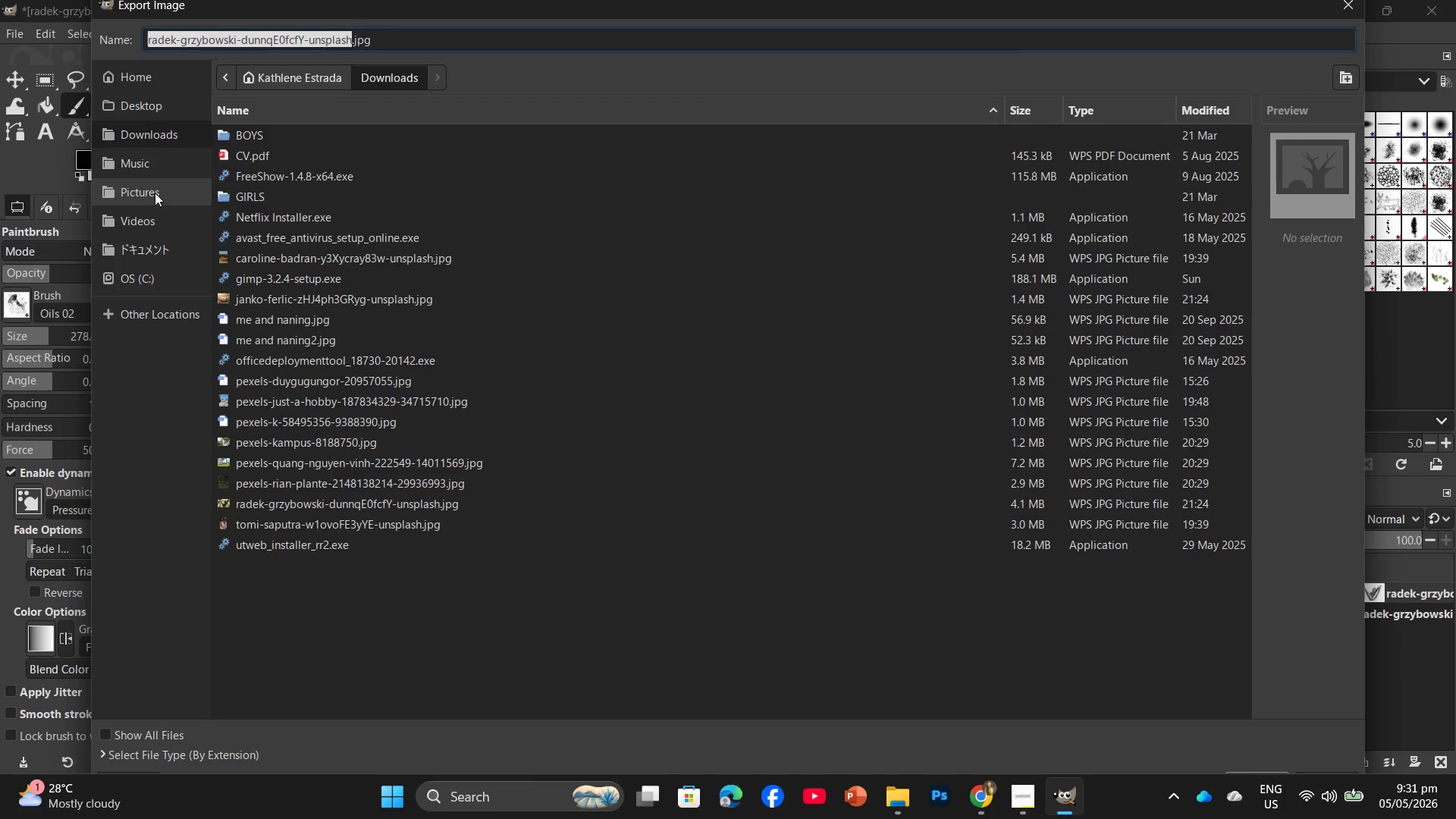 
left_click([151, 117])
 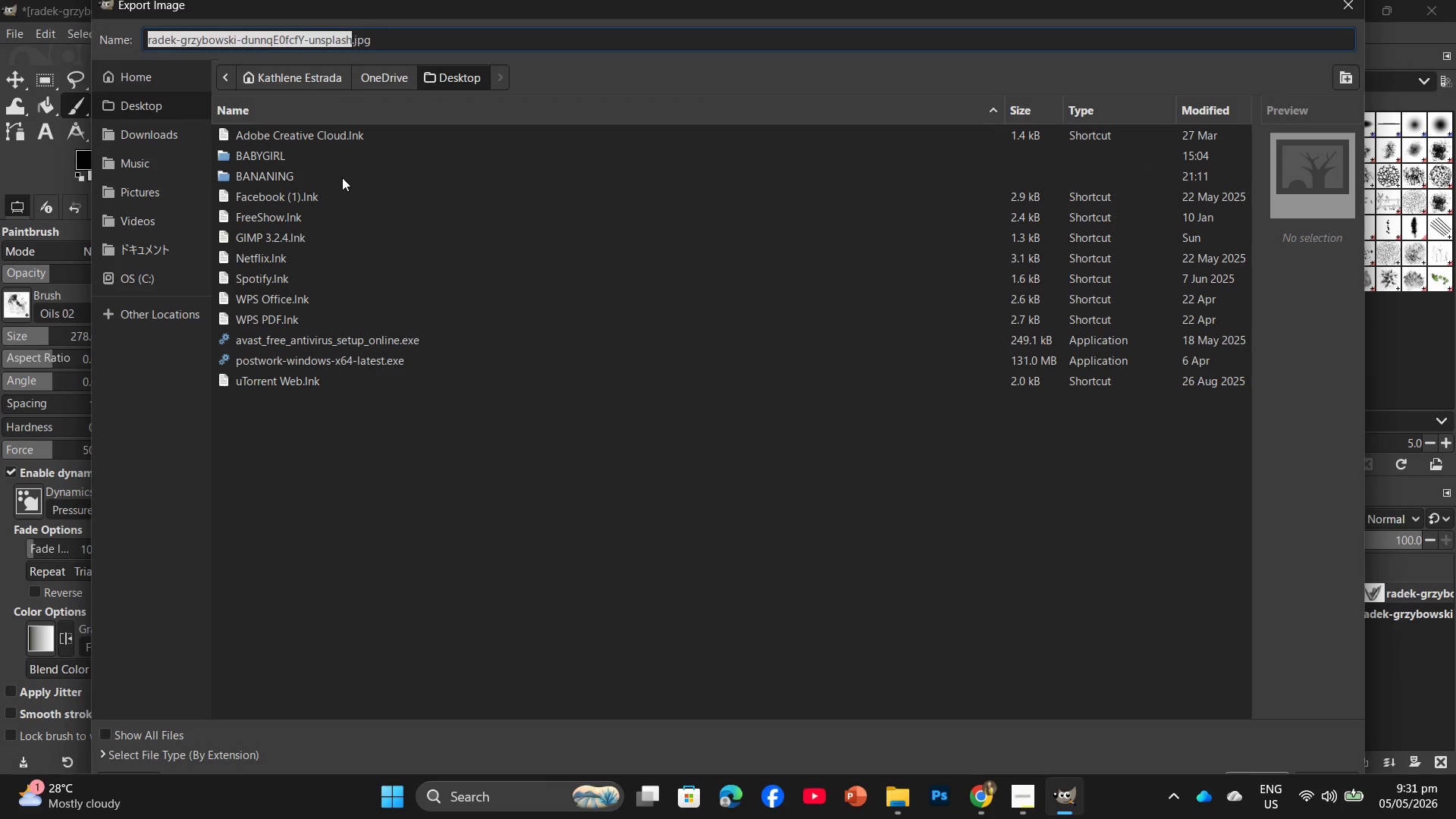 
double_click([342, 177])
 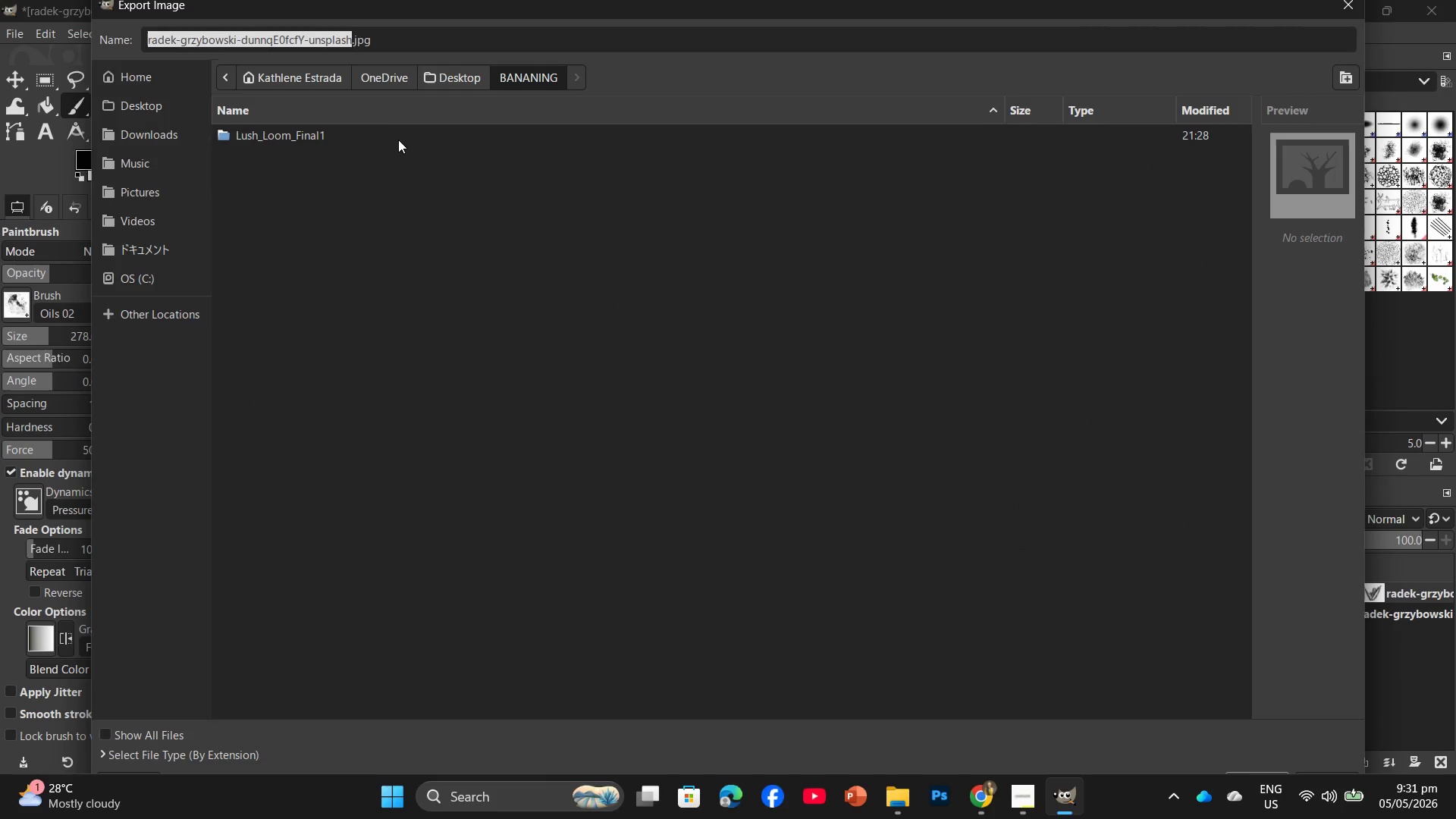 
double_click([395, 140])
 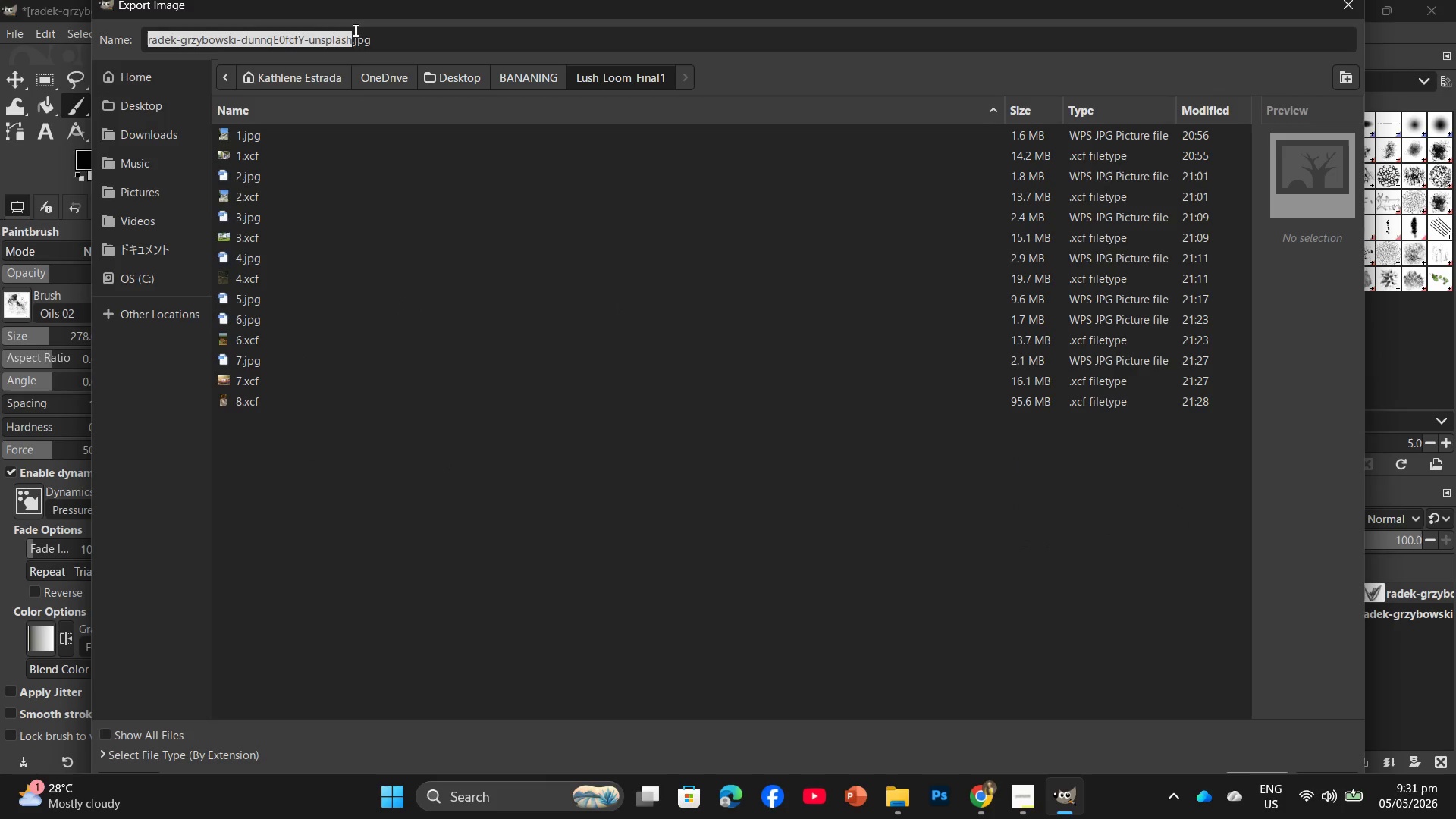 
left_click_drag(start_coordinate=[351, 32], to_coordinate=[256, 39])
 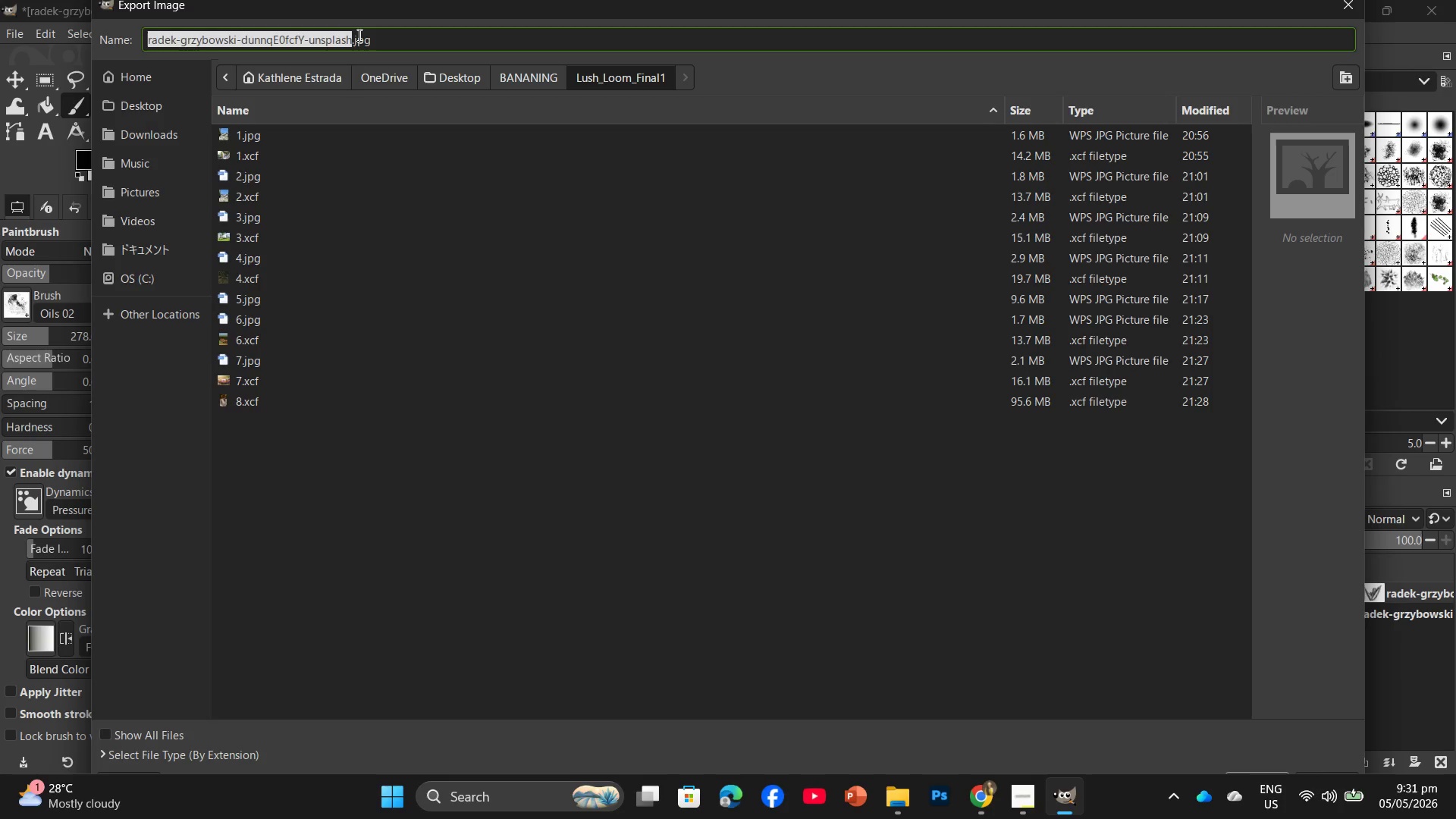 
left_click_drag(start_coordinate=[347, 39], to_coordinate=[290, 39])
 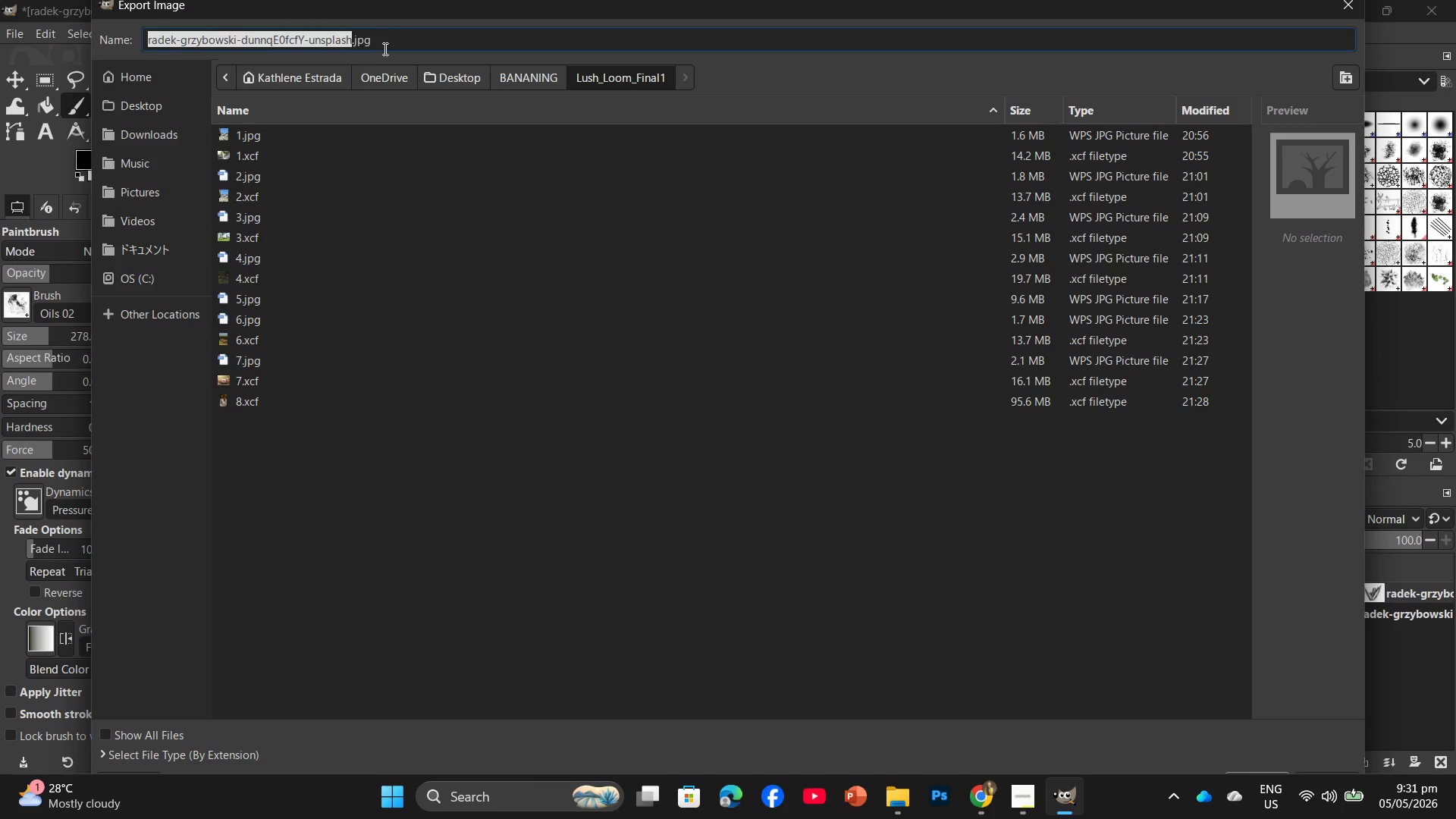 
key(Backspace)
 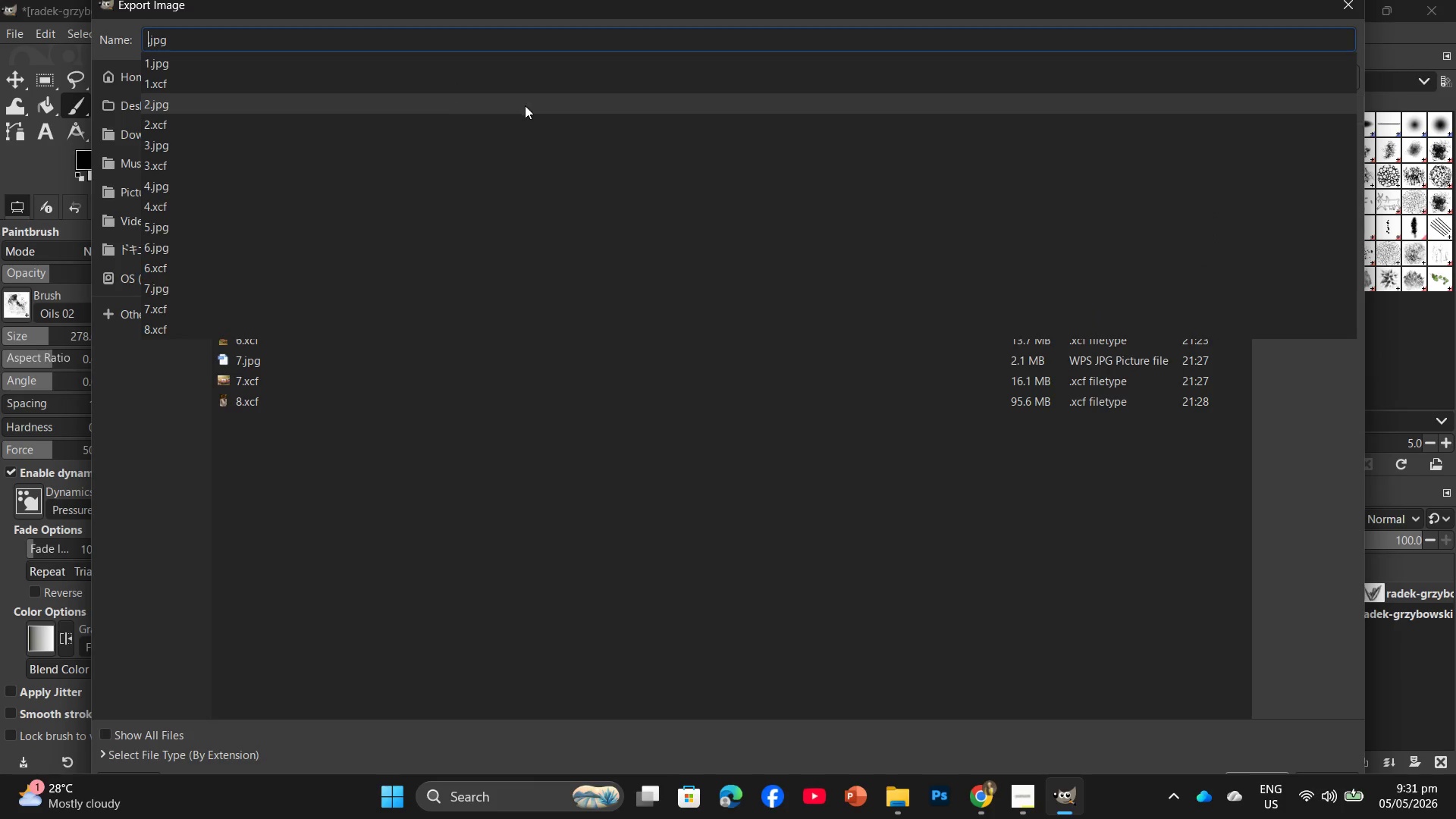 
key(Numpad9)
 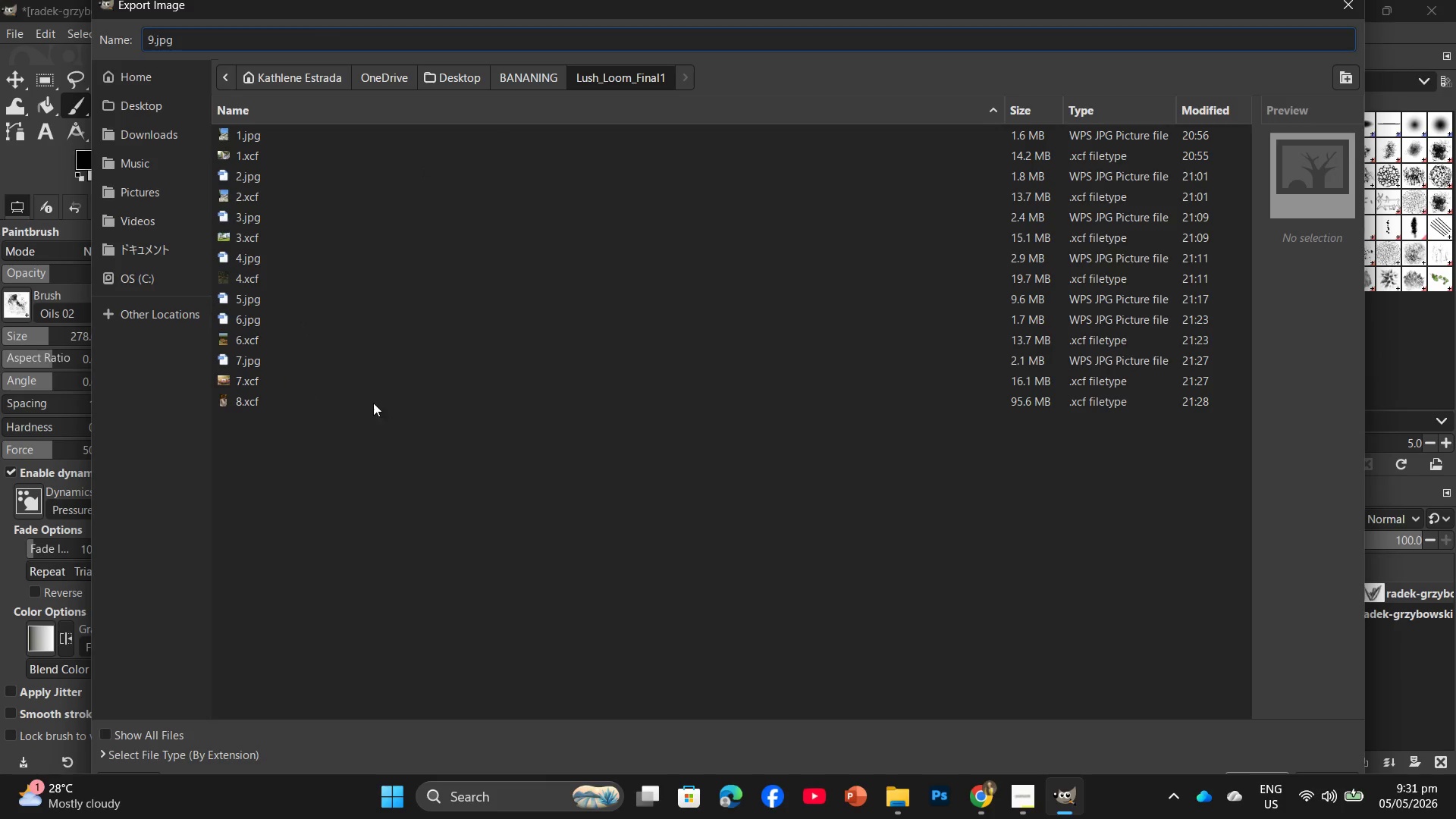 
key(Enter)
 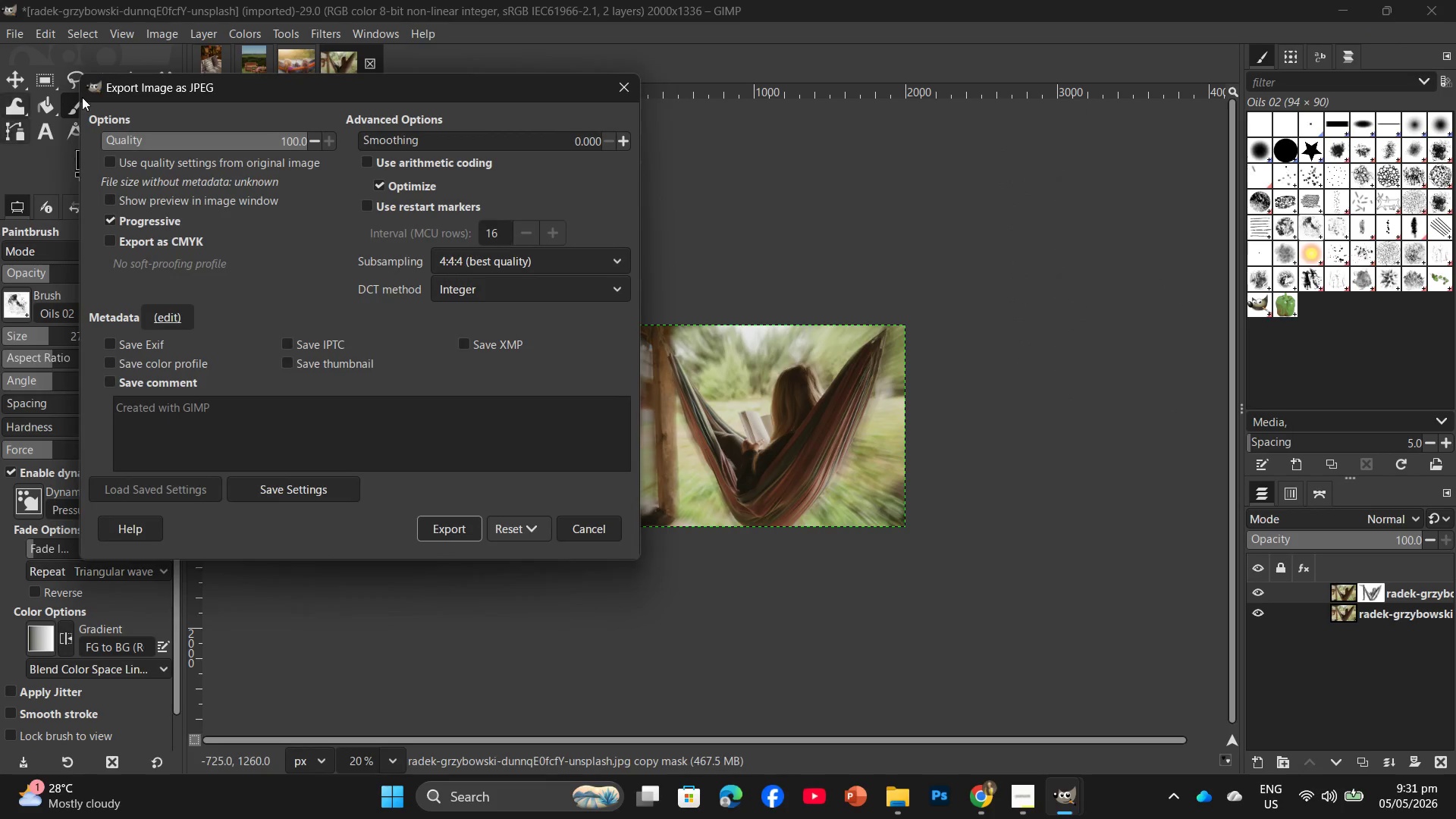 
left_click([469, 528])
 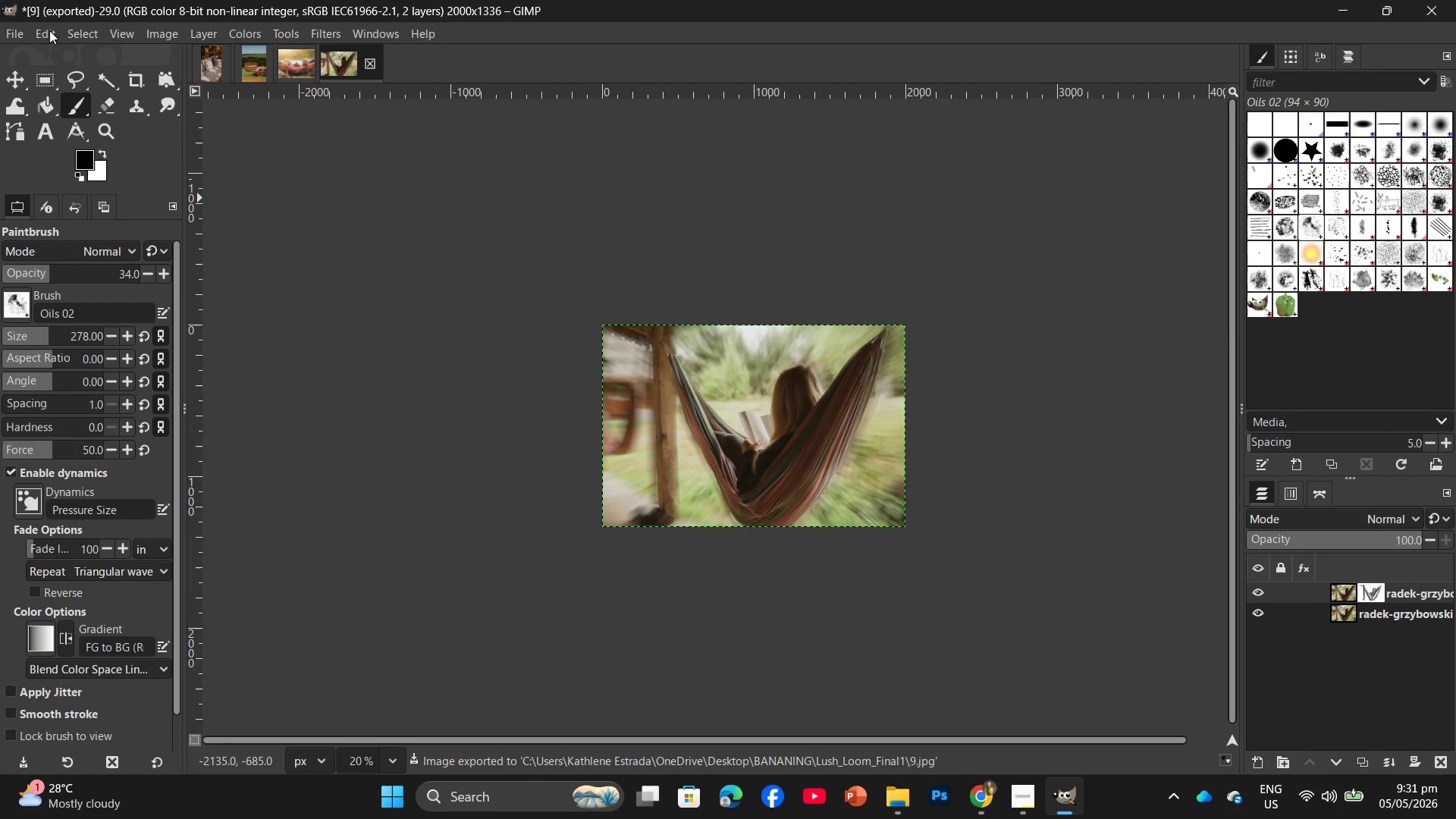 
left_click([16, 35])
 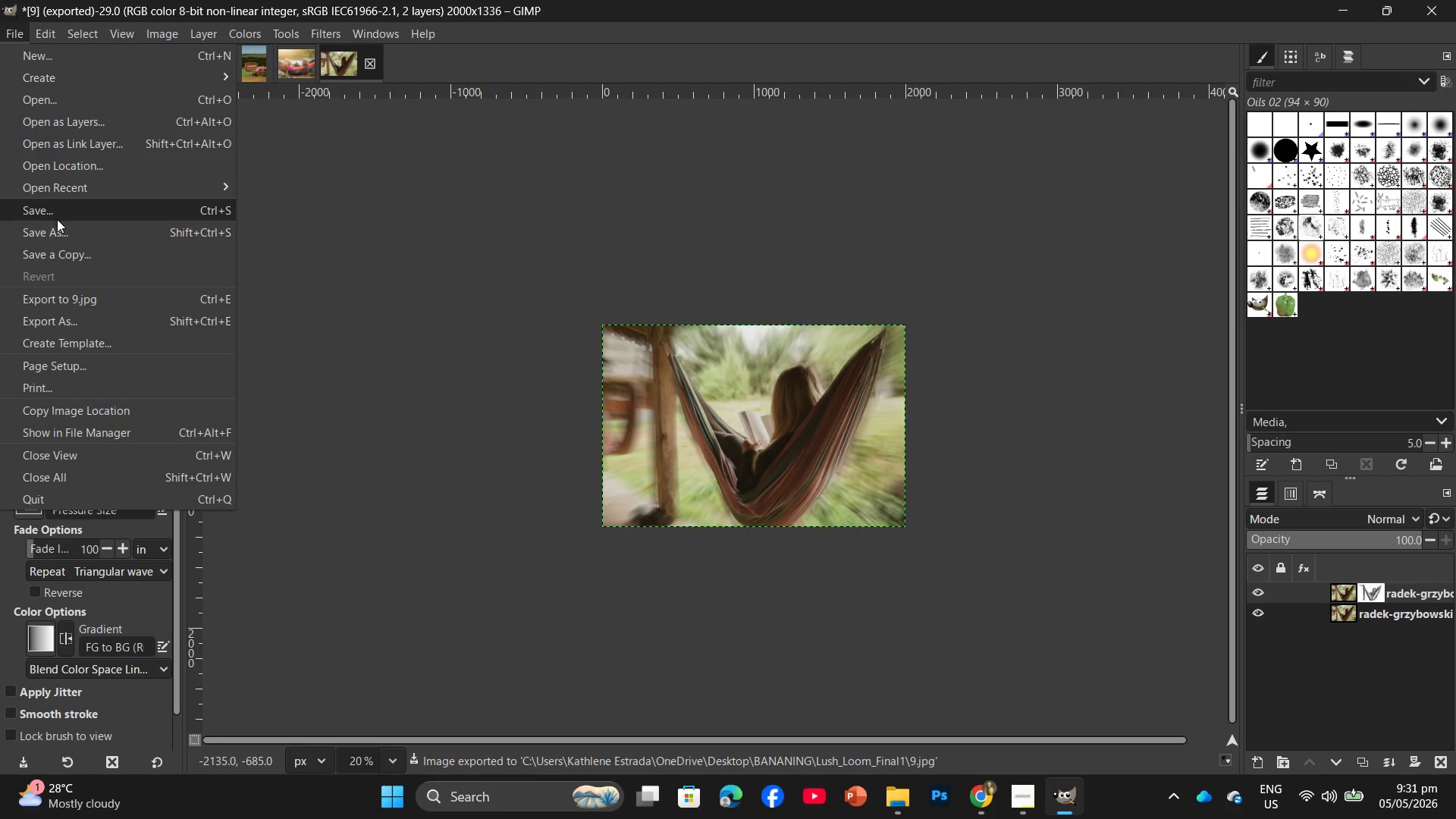 
left_click([58, 228])
 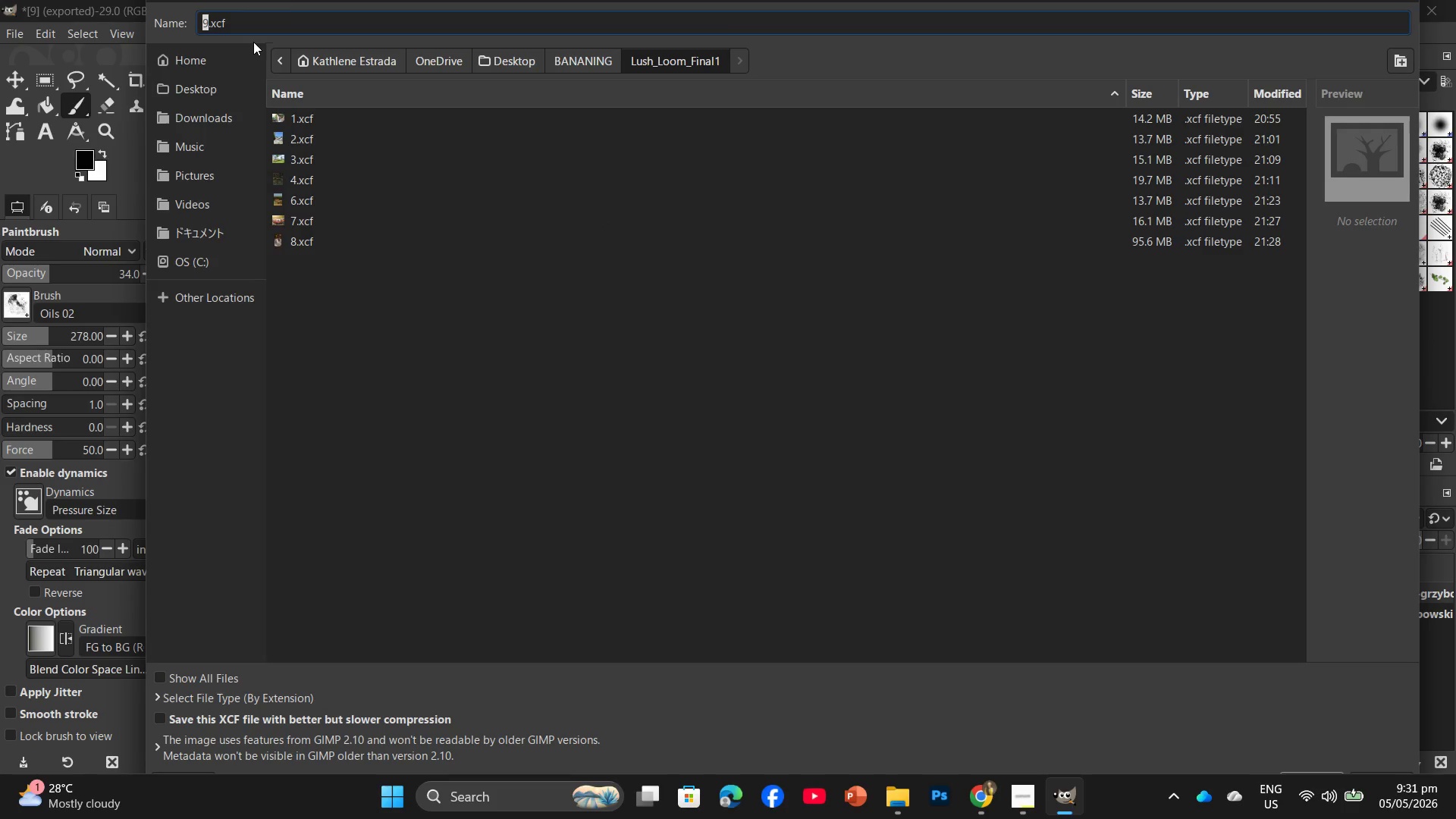 
key(Enter)
 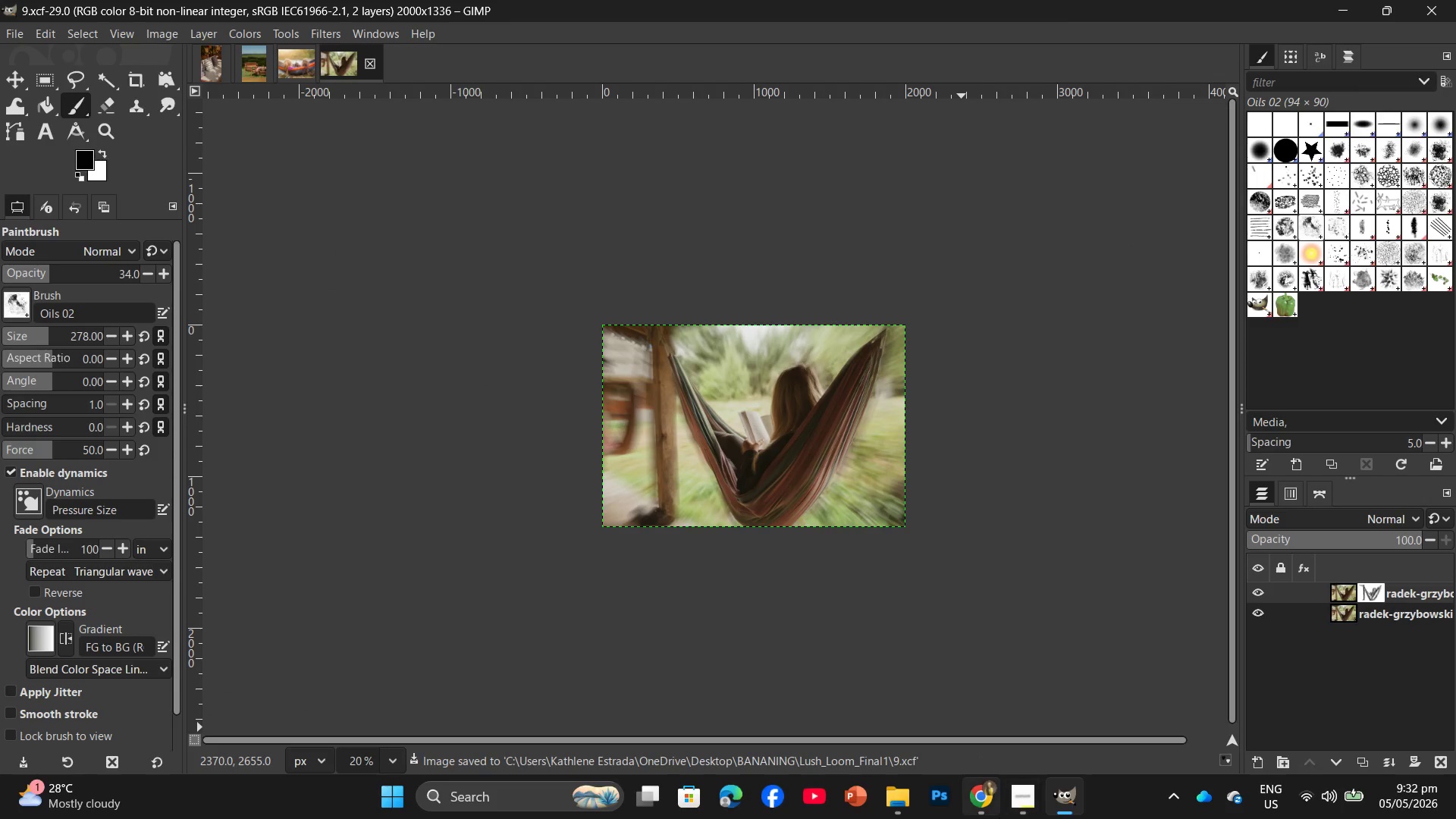 
left_click([908, 811])
 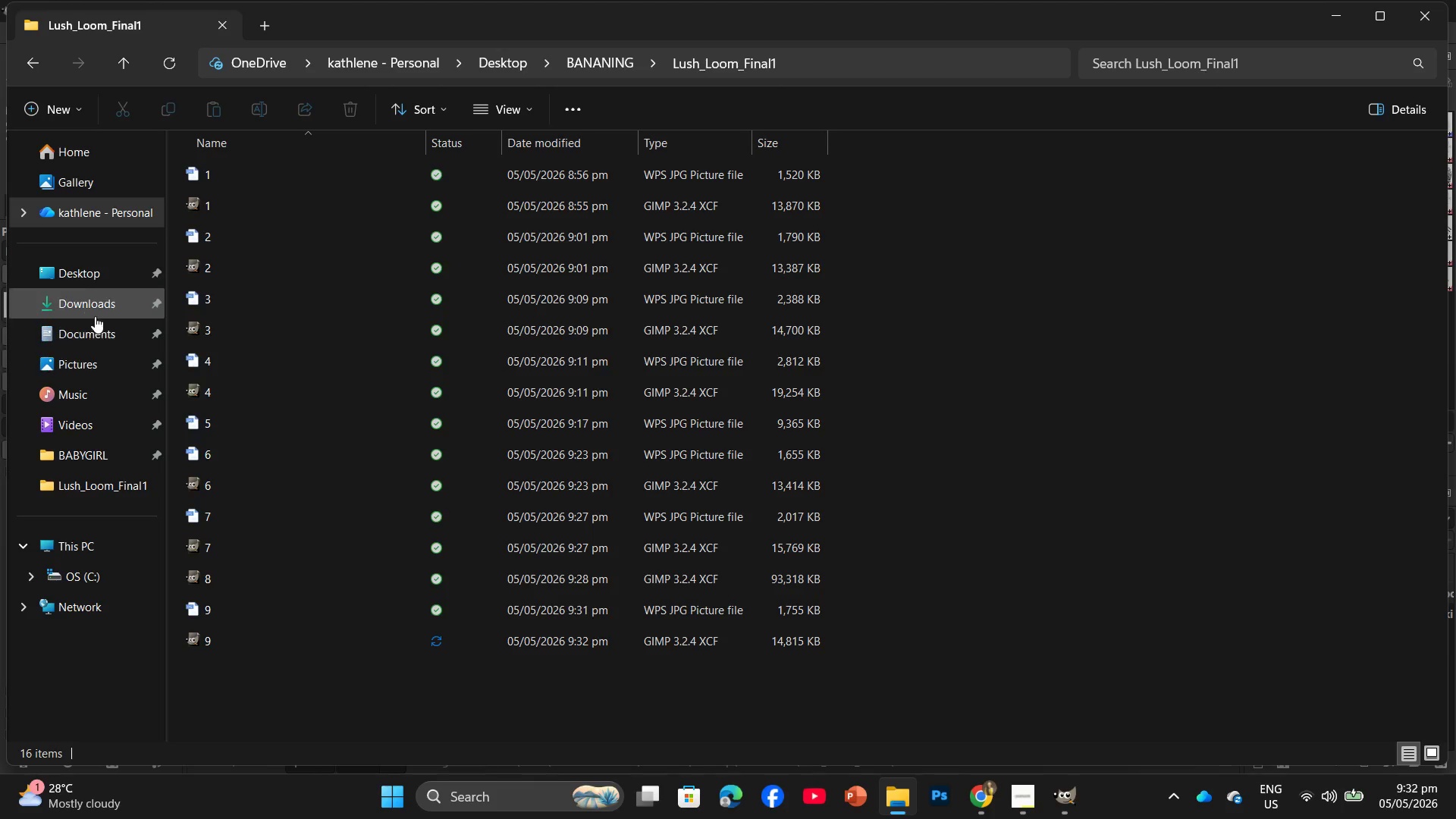 
left_click([93, 280])
 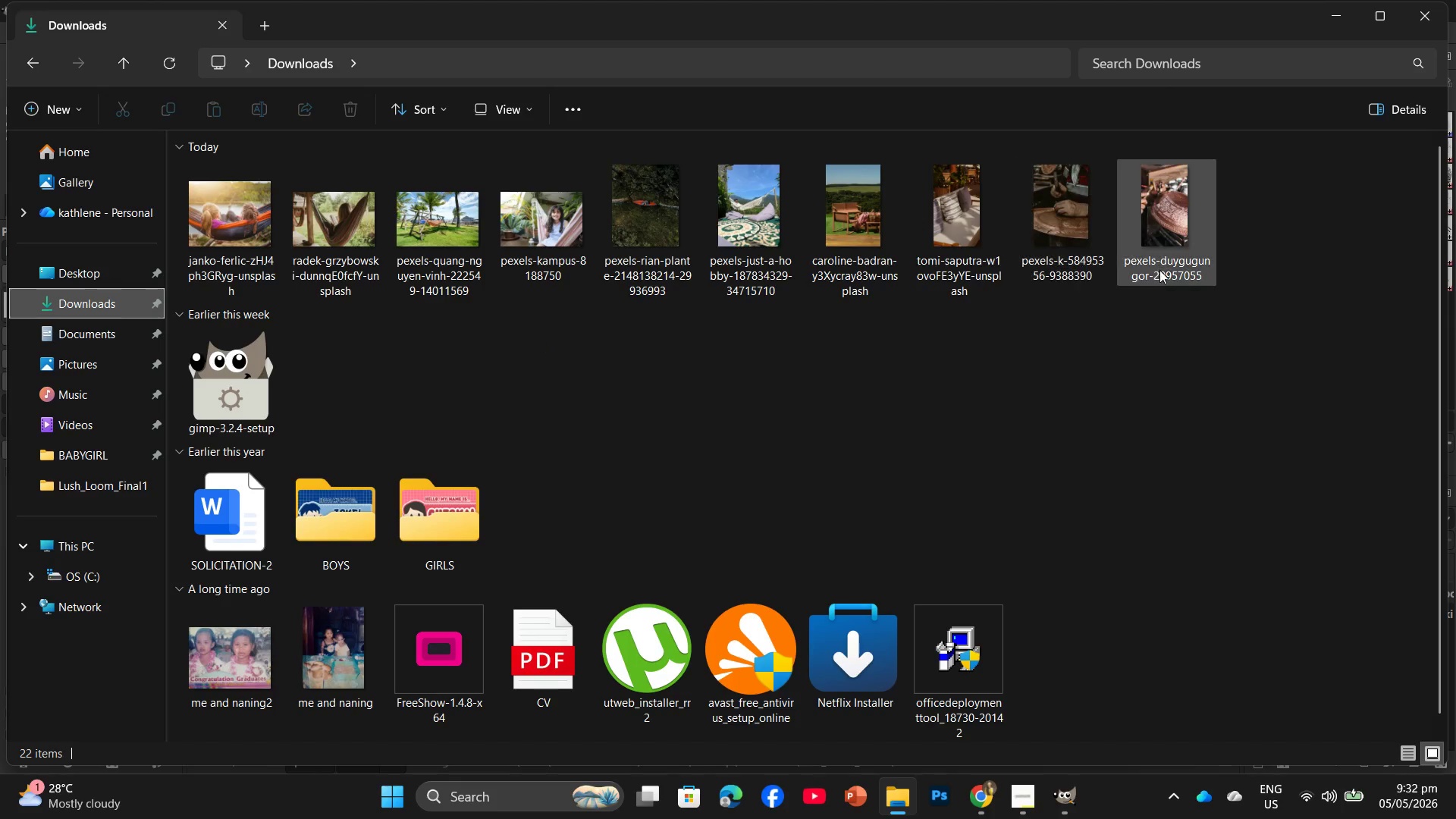 
left_click_drag(start_coordinate=[1085, 309], to_coordinate=[1185, 184])
 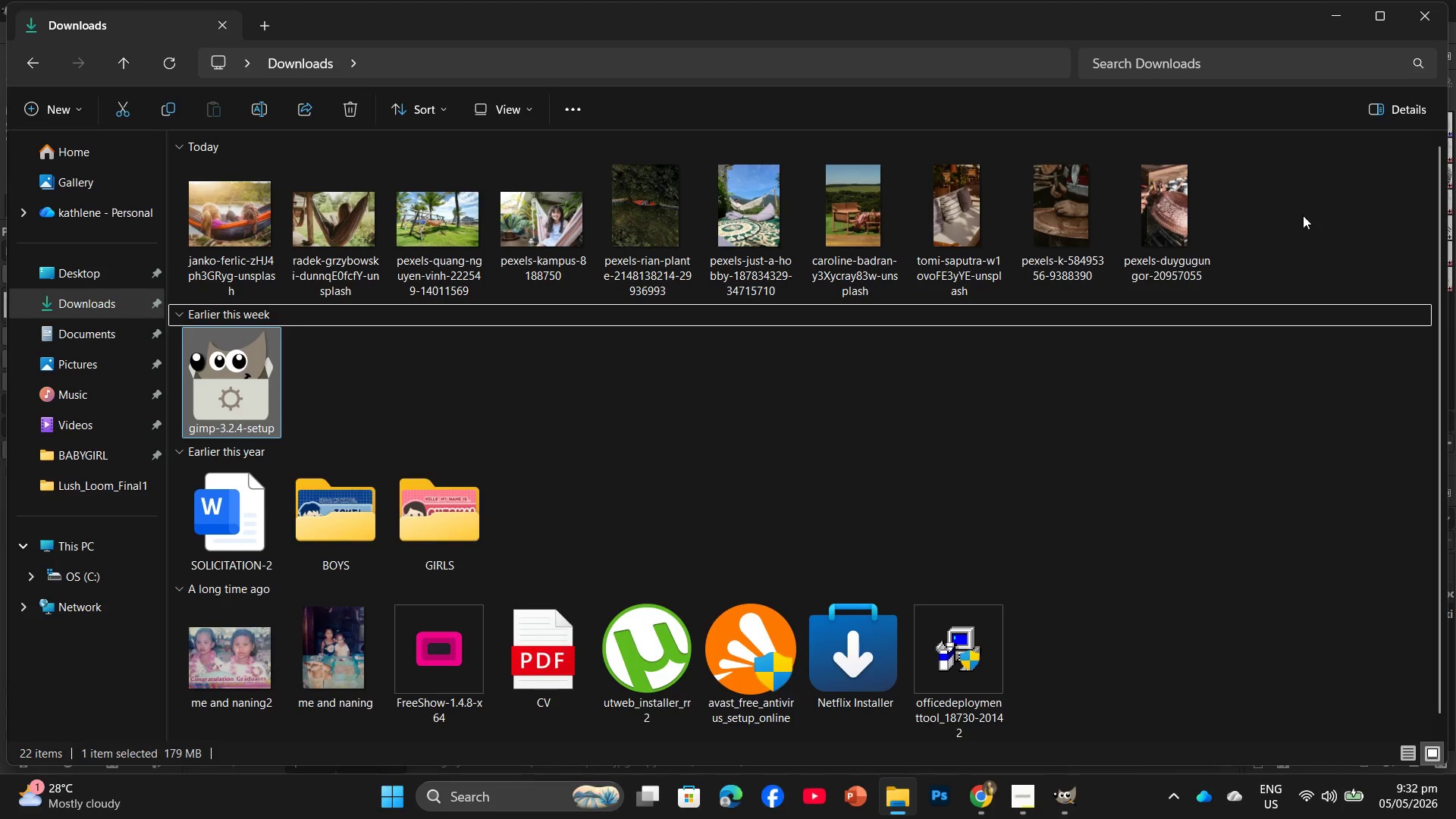 
left_click_drag(start_coordinate=[1286, 203], to_coordinate=[1034, 233])
 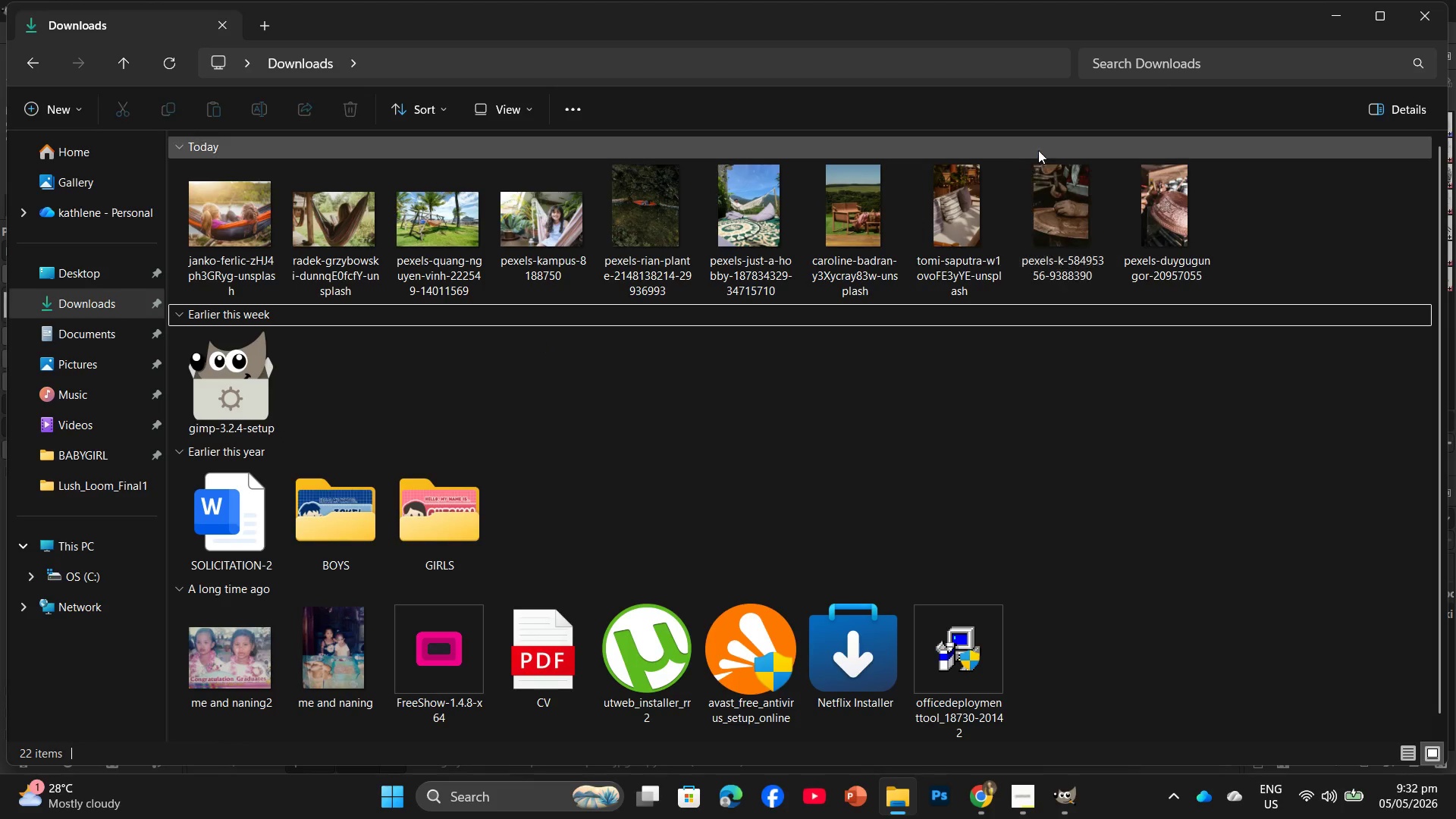 
left_click_drag(start_coordinate=[1040, 145], to_coordinate=[1155, 185])
 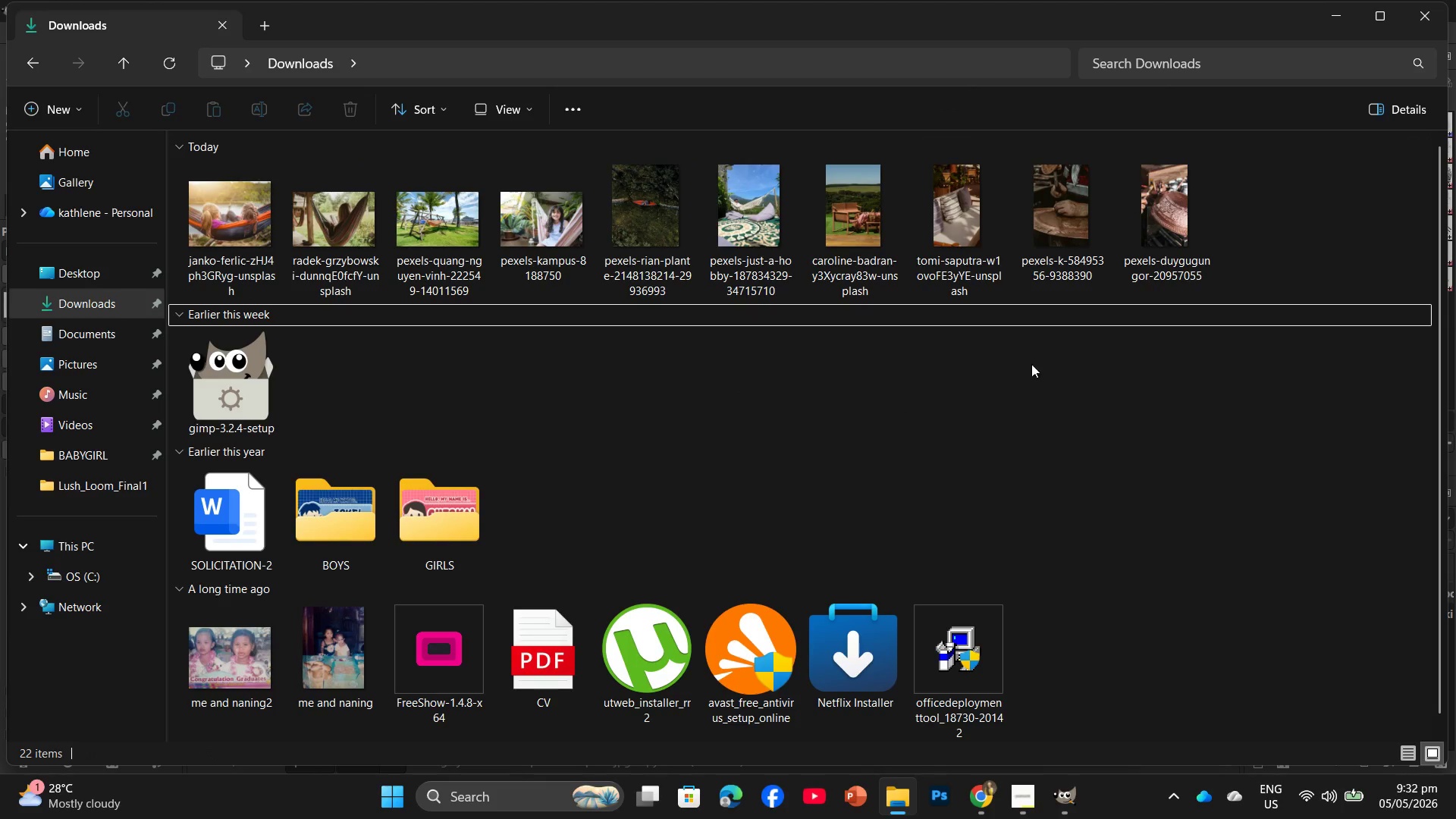 
left_click_drag(start_coordinate=[1031, 295], to_coordinate=[1216, 256])
 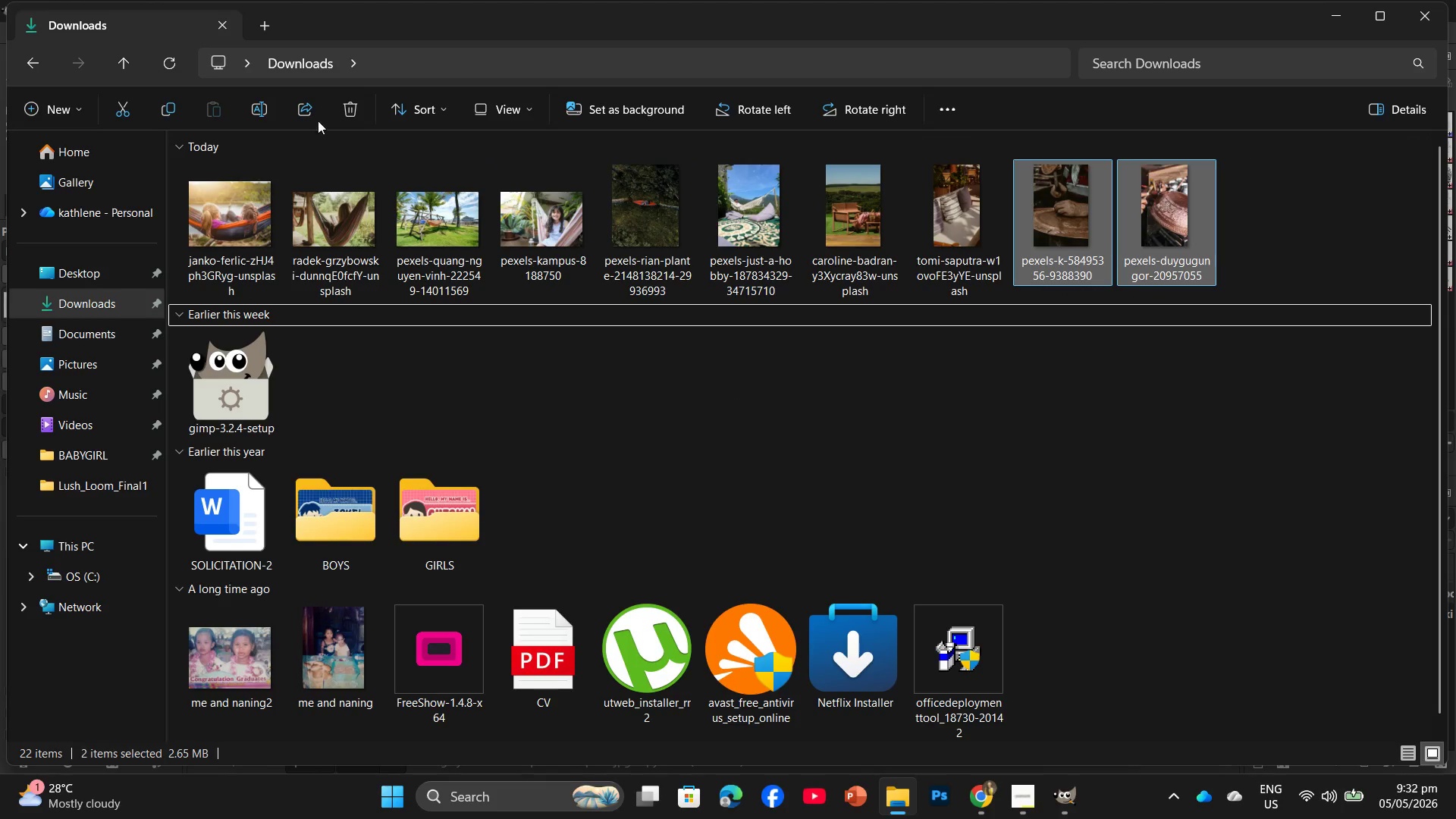 
left_click([360, 116])
 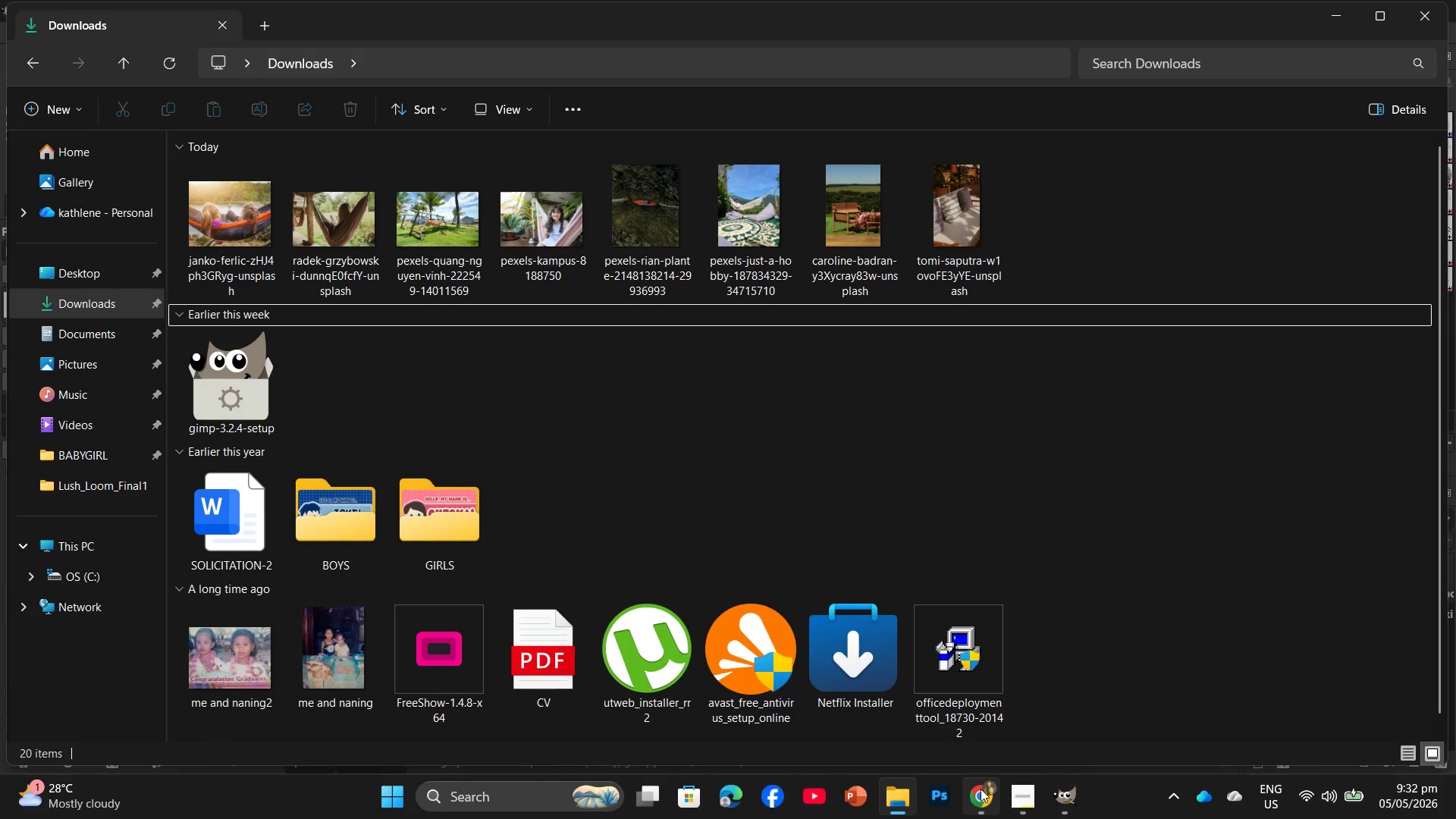 
left_click([981, 789])
 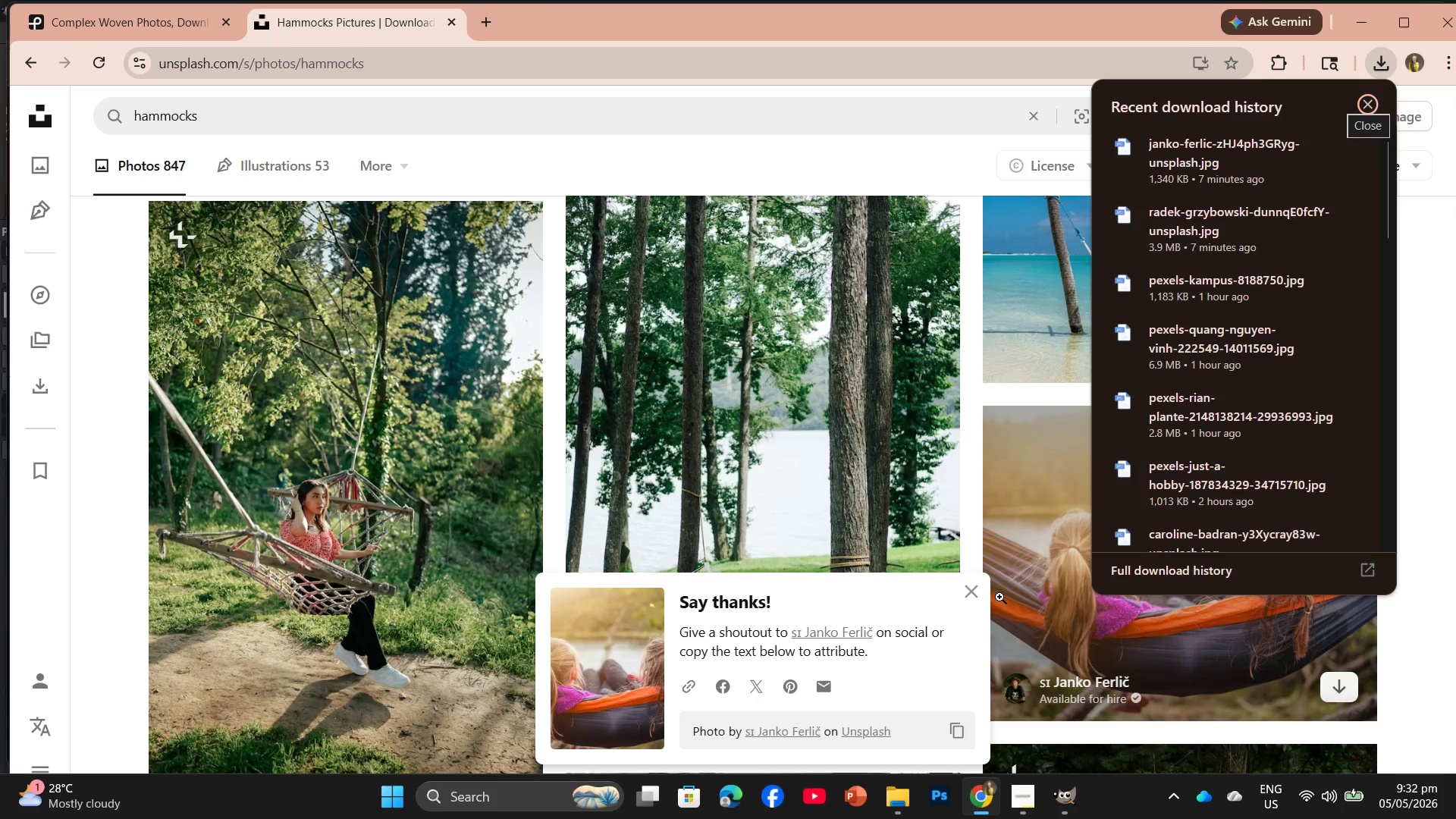 
left_click([969, 595])
 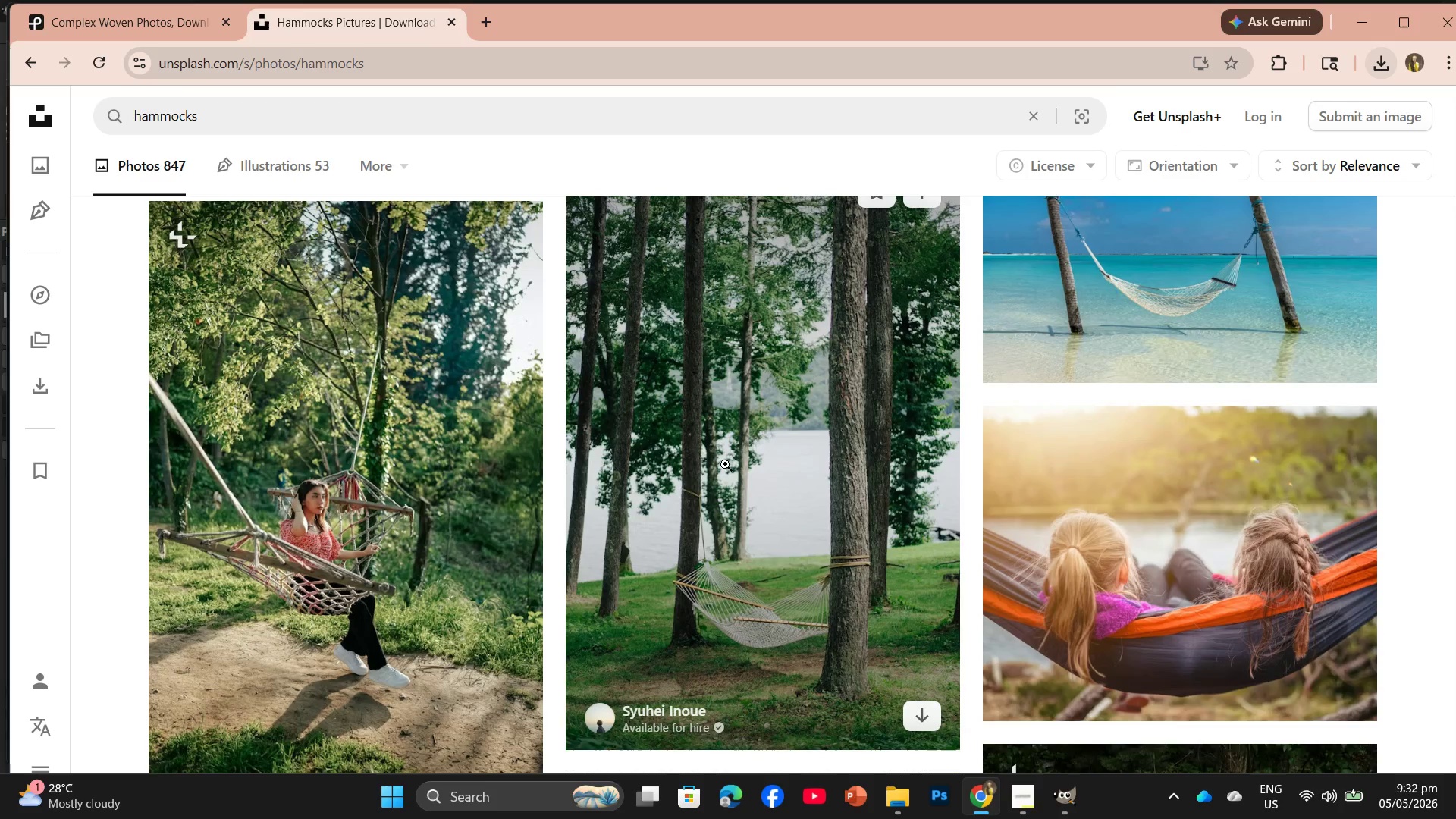 
scroll: coordinate [683, 510], scroll_direction: down, amount: 9.0
 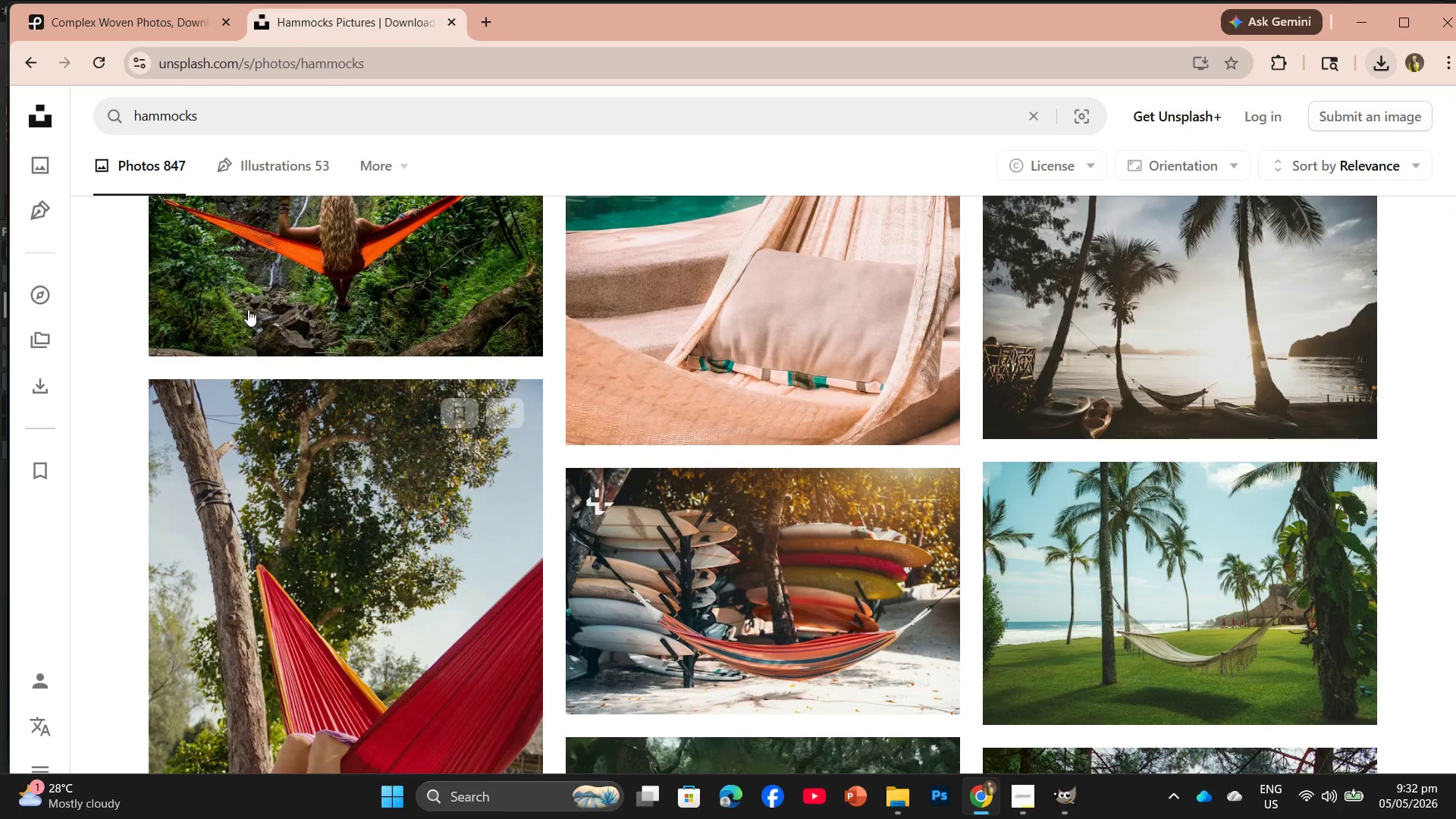 
scroll: coordinate [275, 136], scroll_direction: up, amount: 4.0
 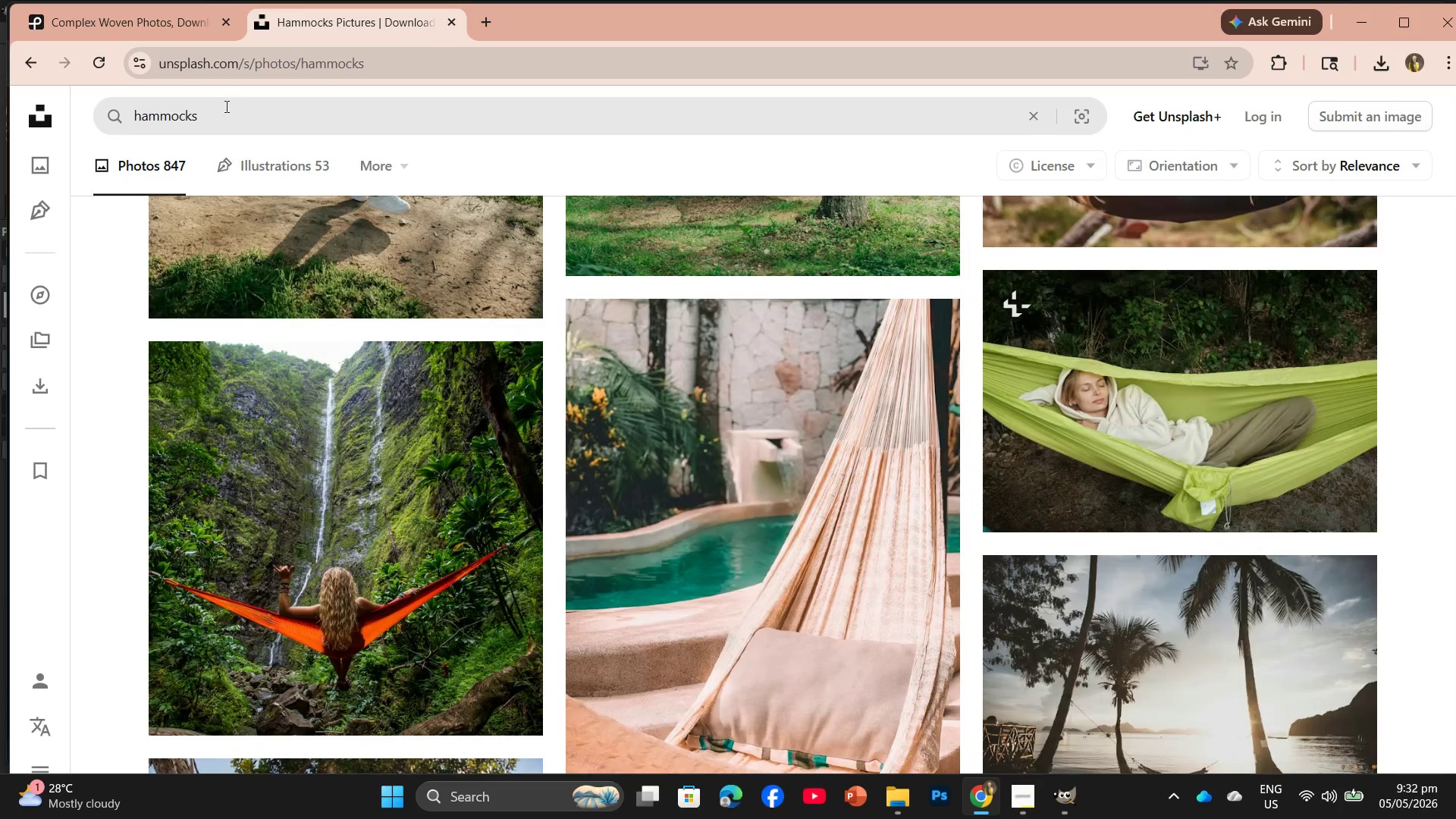 
left_click_drag(start_coordinate=[209, 125], to_coordinate=[115, 122])
 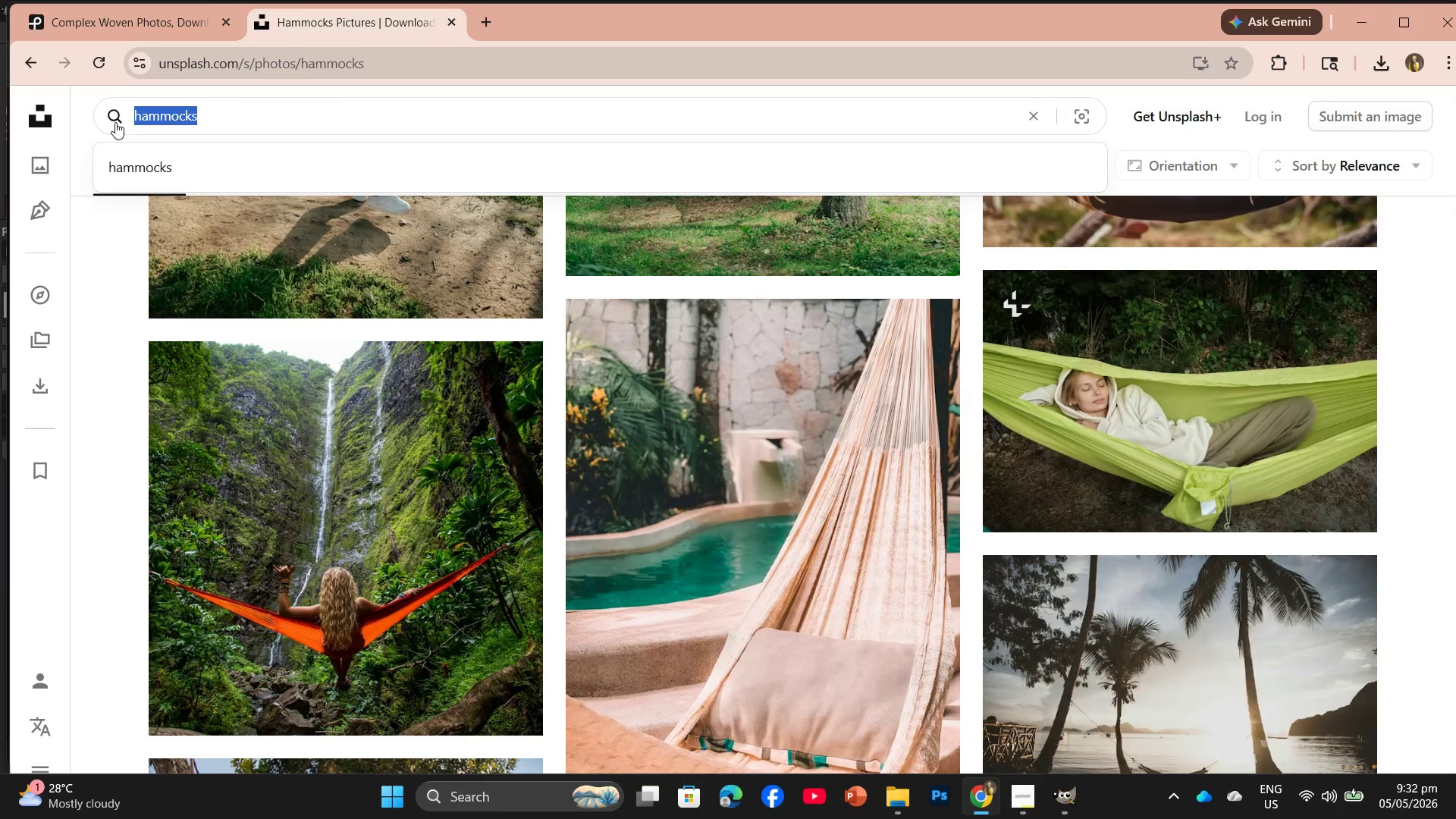 
key(Control+C)
 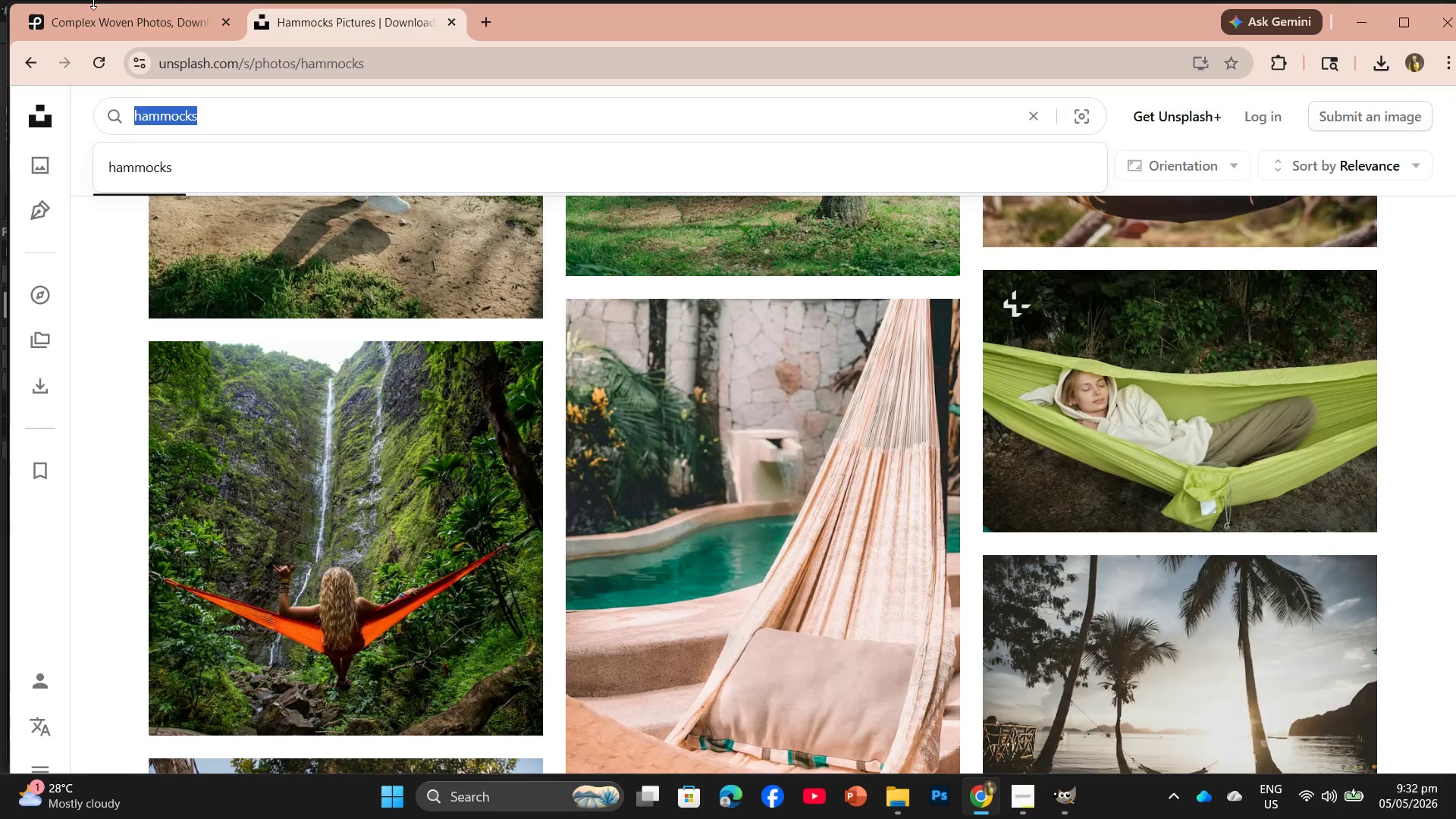 
left_click([89, 16])
 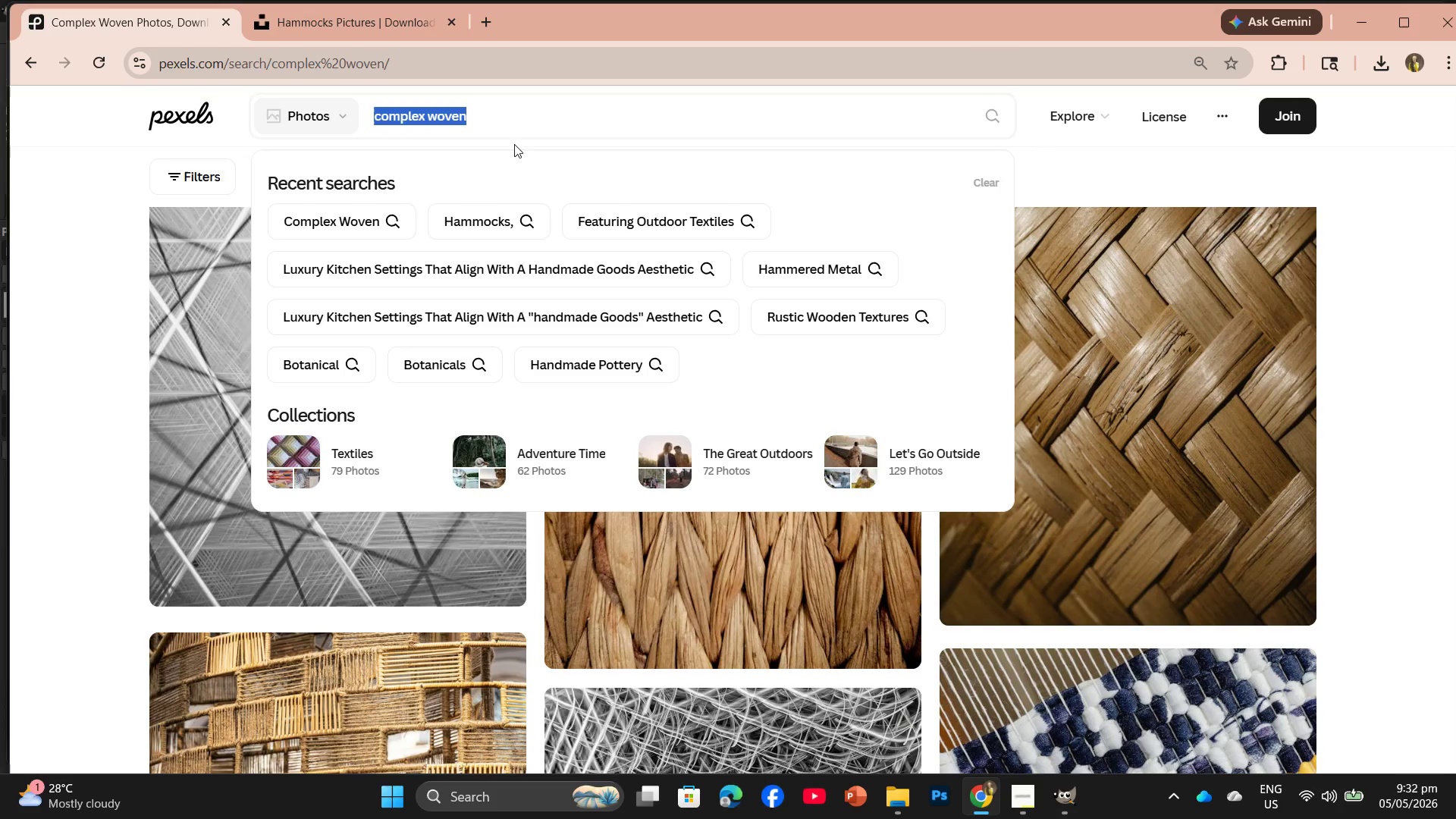 
key(Control+V)
 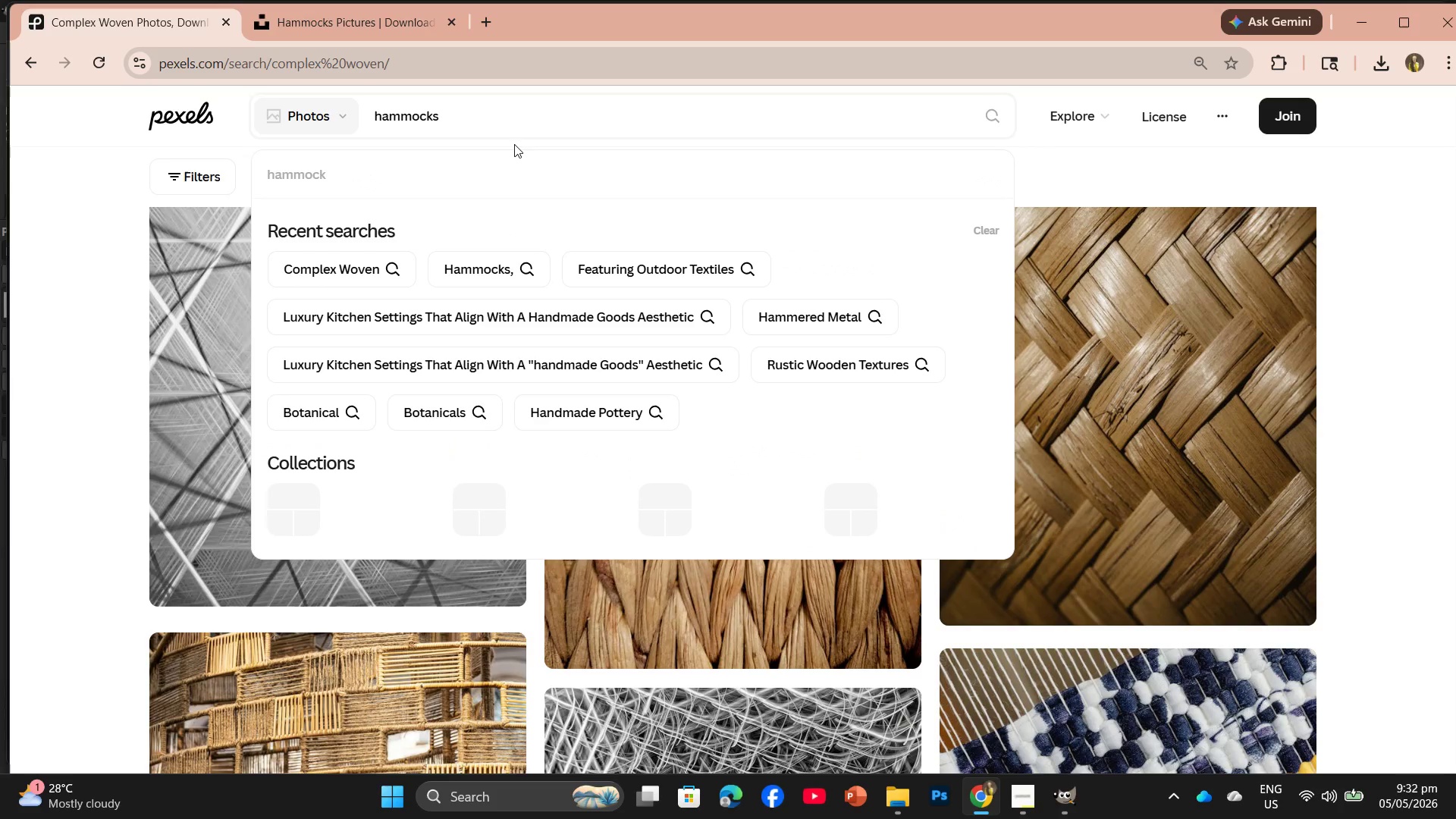 
key(Enter)
 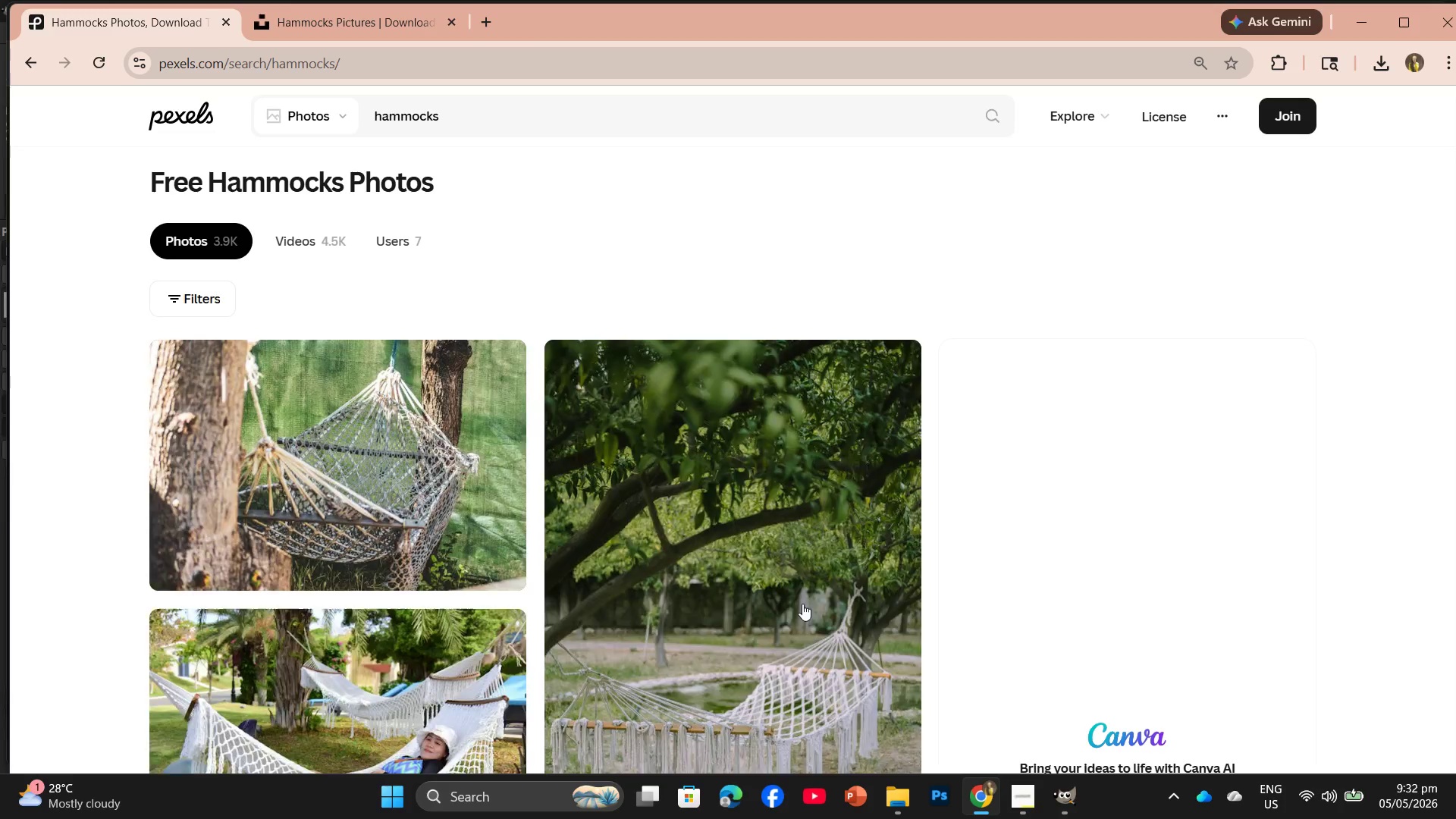 
scroll: coordinate [859, 642], scroll_direction: down, amount: 4.0
 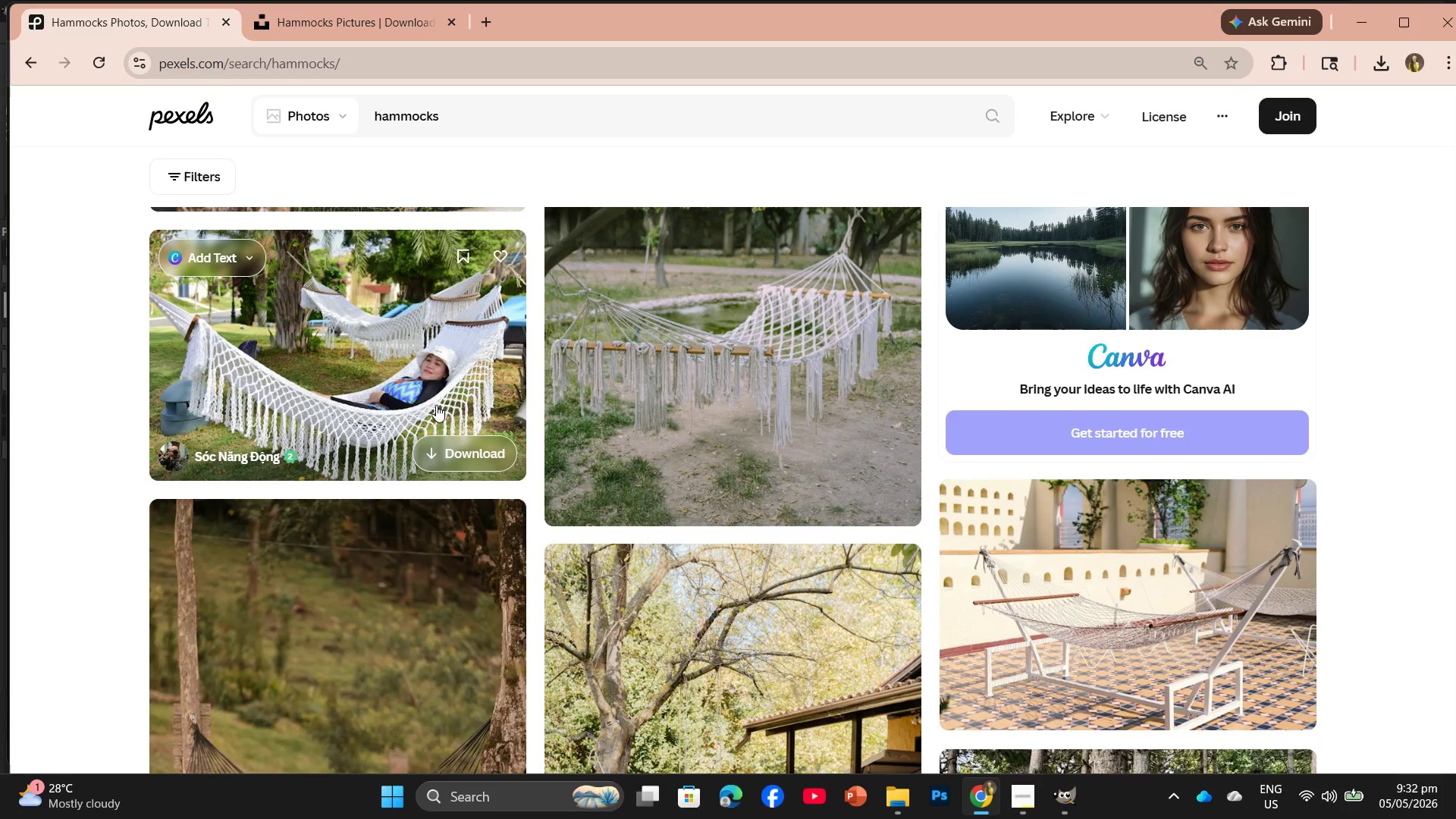 
left_click([443, 449])
 